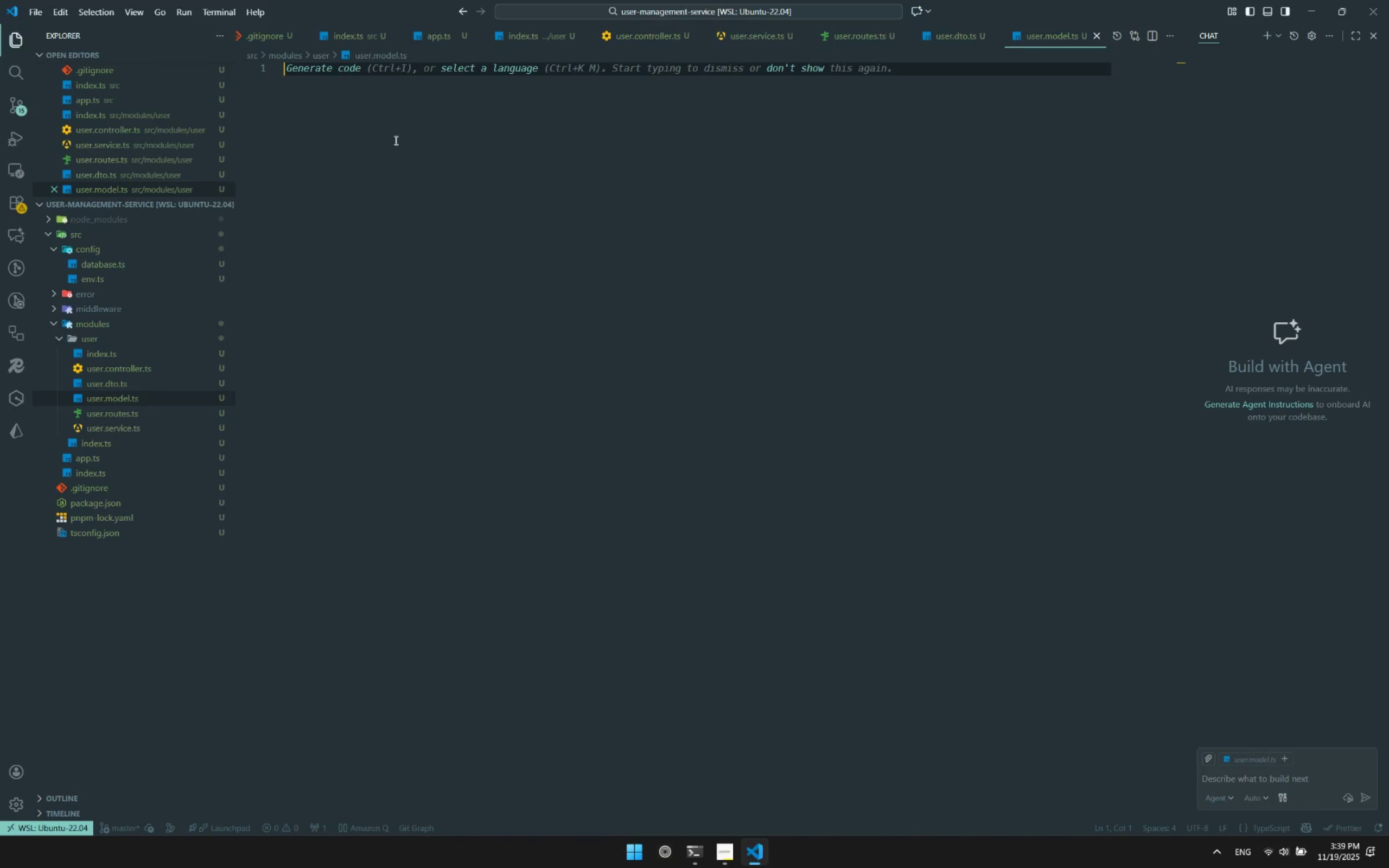 
type(export )
key(Backspace)
key(Backspace)
key(Backspace)
key(Backspace)
key(Backspace)
key(Backspace)
key(Backspace)
key(Backspace)
 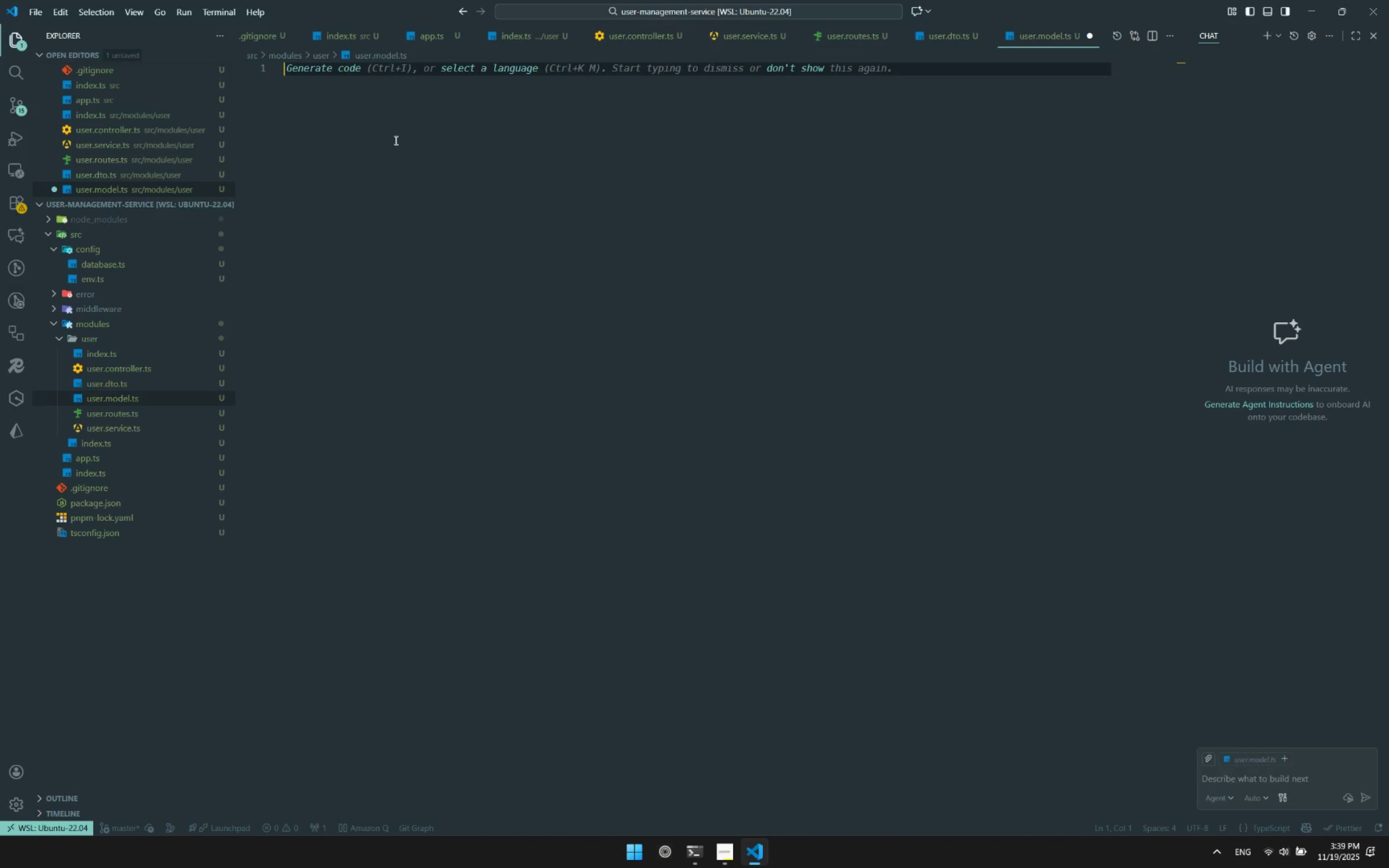 
wait(5.17)
 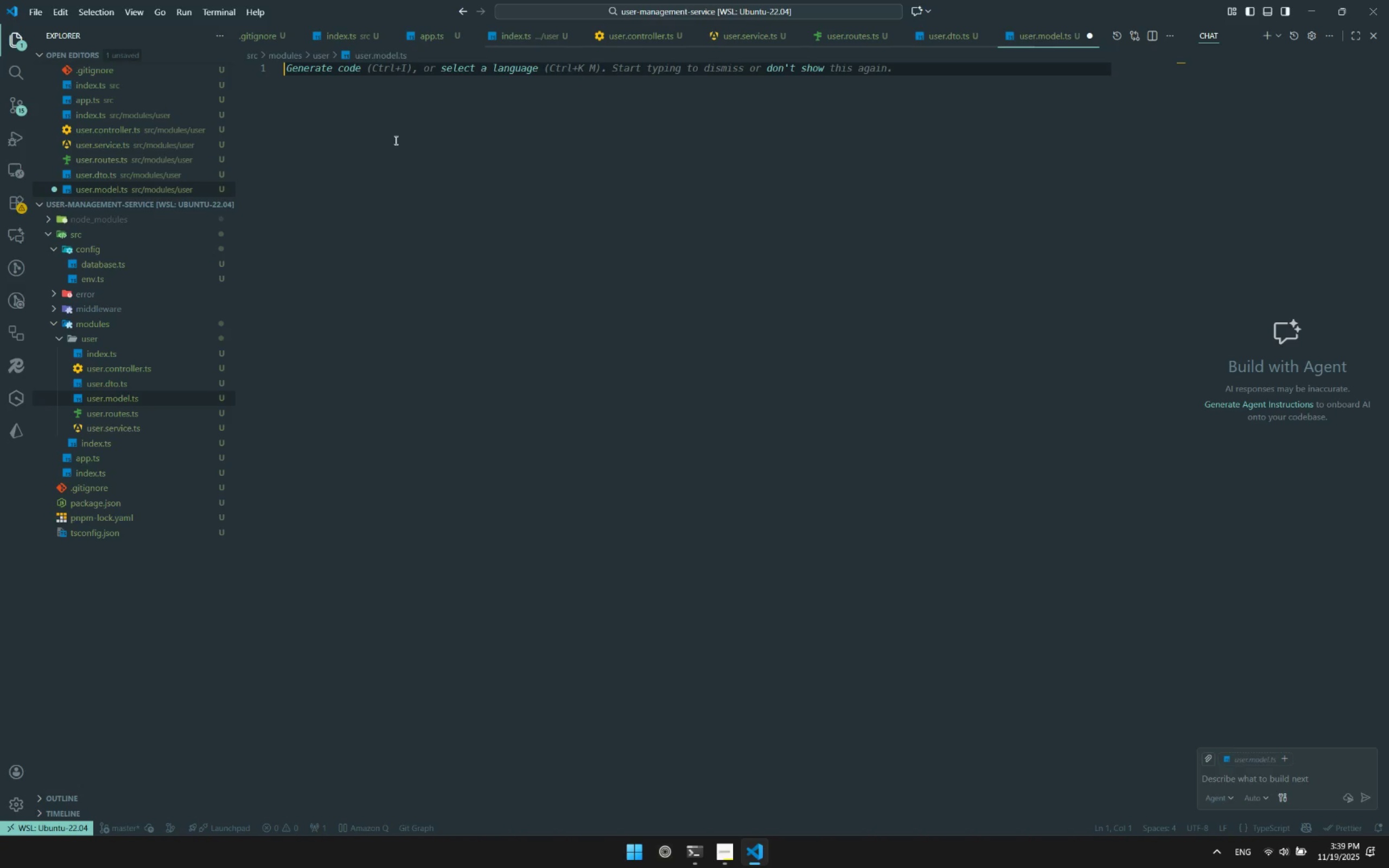 
type(exo)
key(Backspace)
type(port ckass Y)
key(Backspace)
type(User exte)
 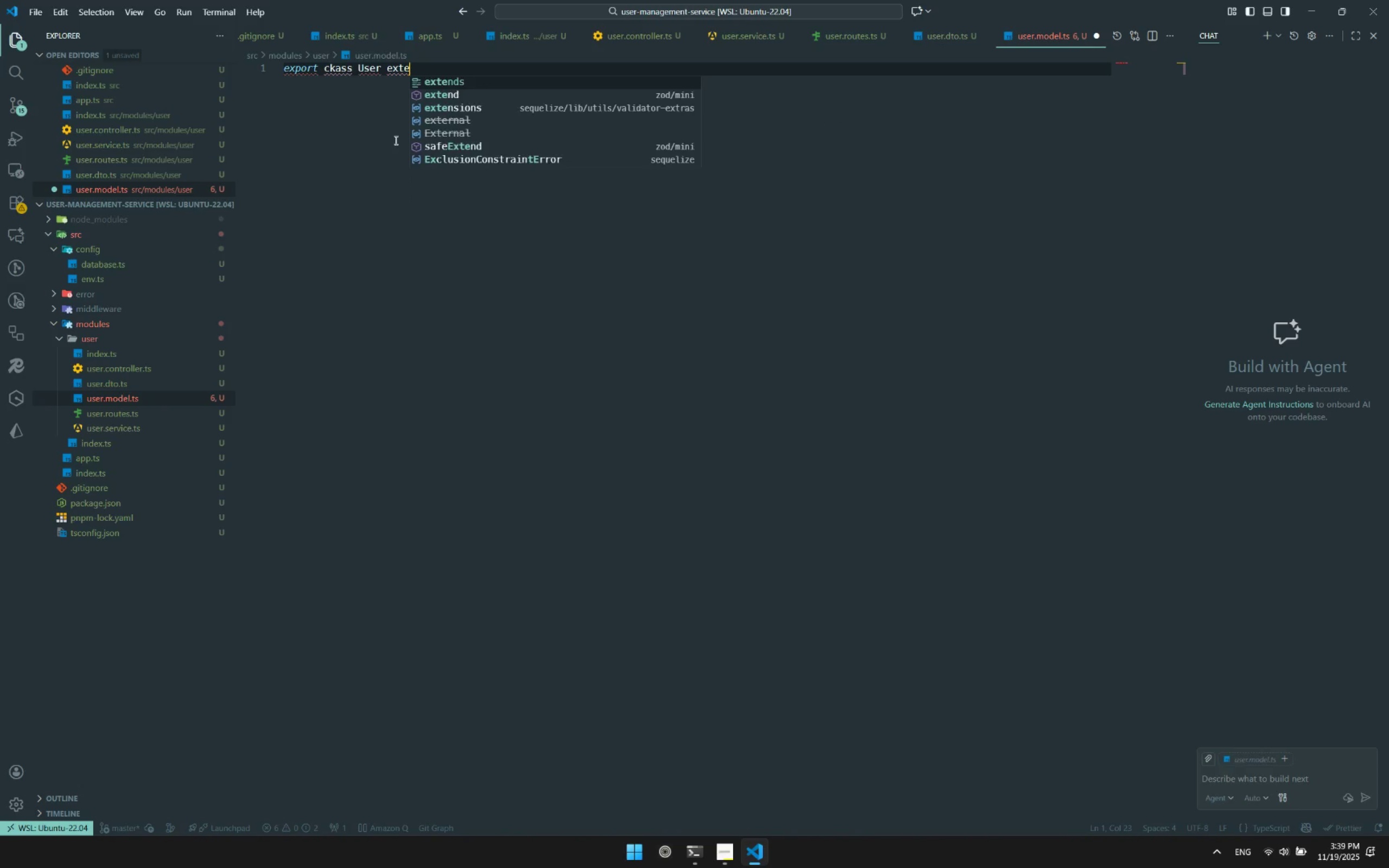 
 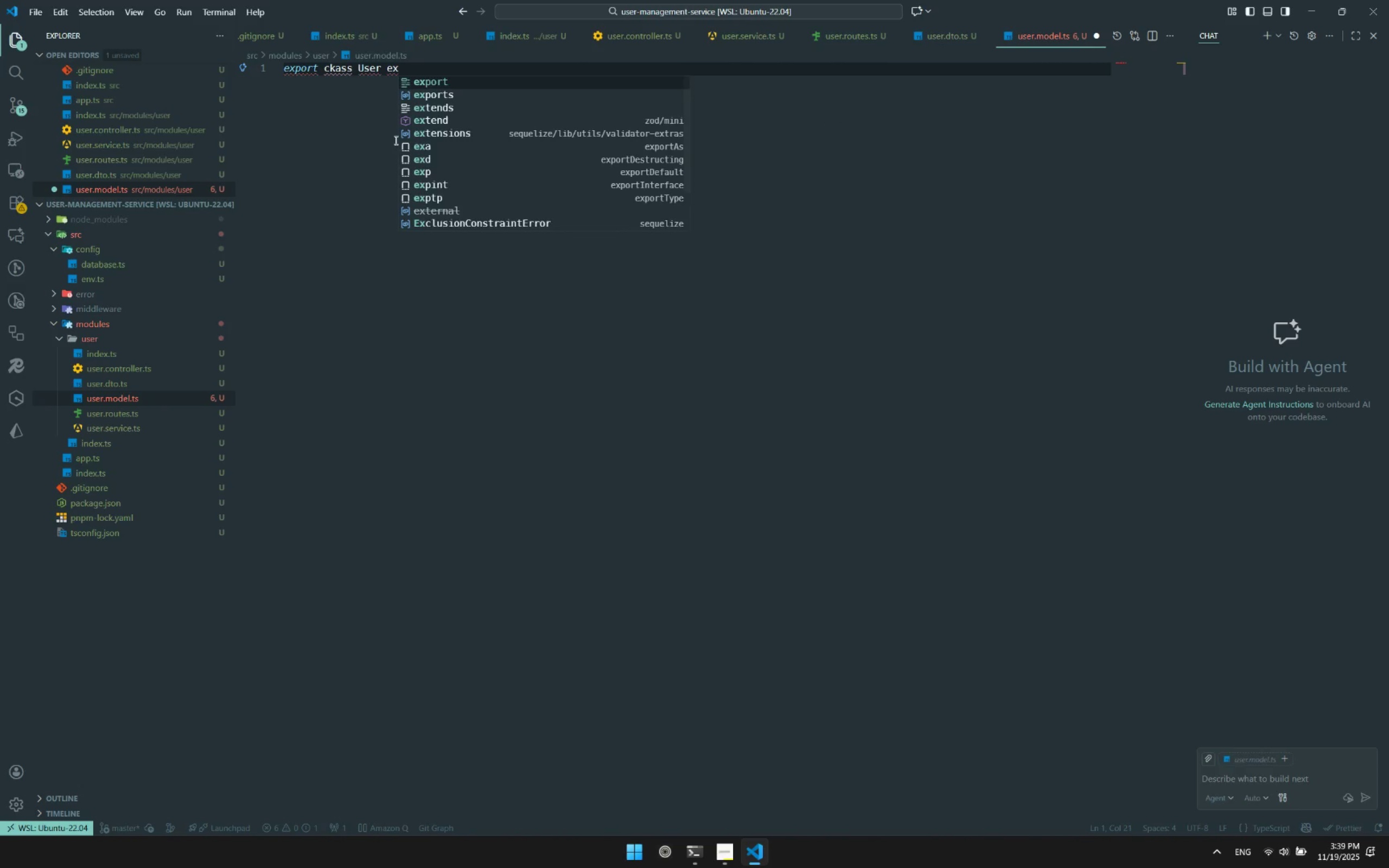 
key(Enter)
 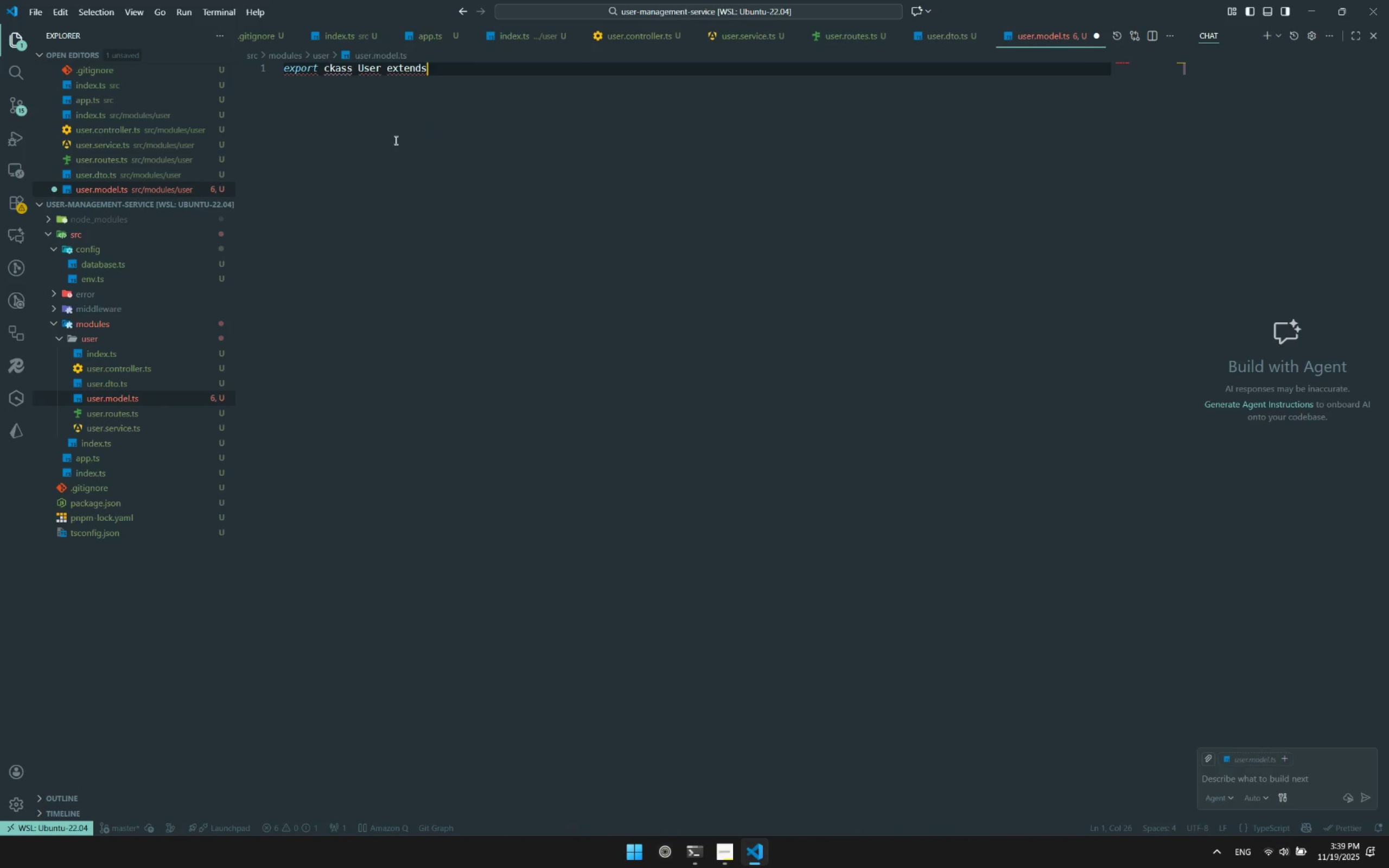 
type( Model<>)
 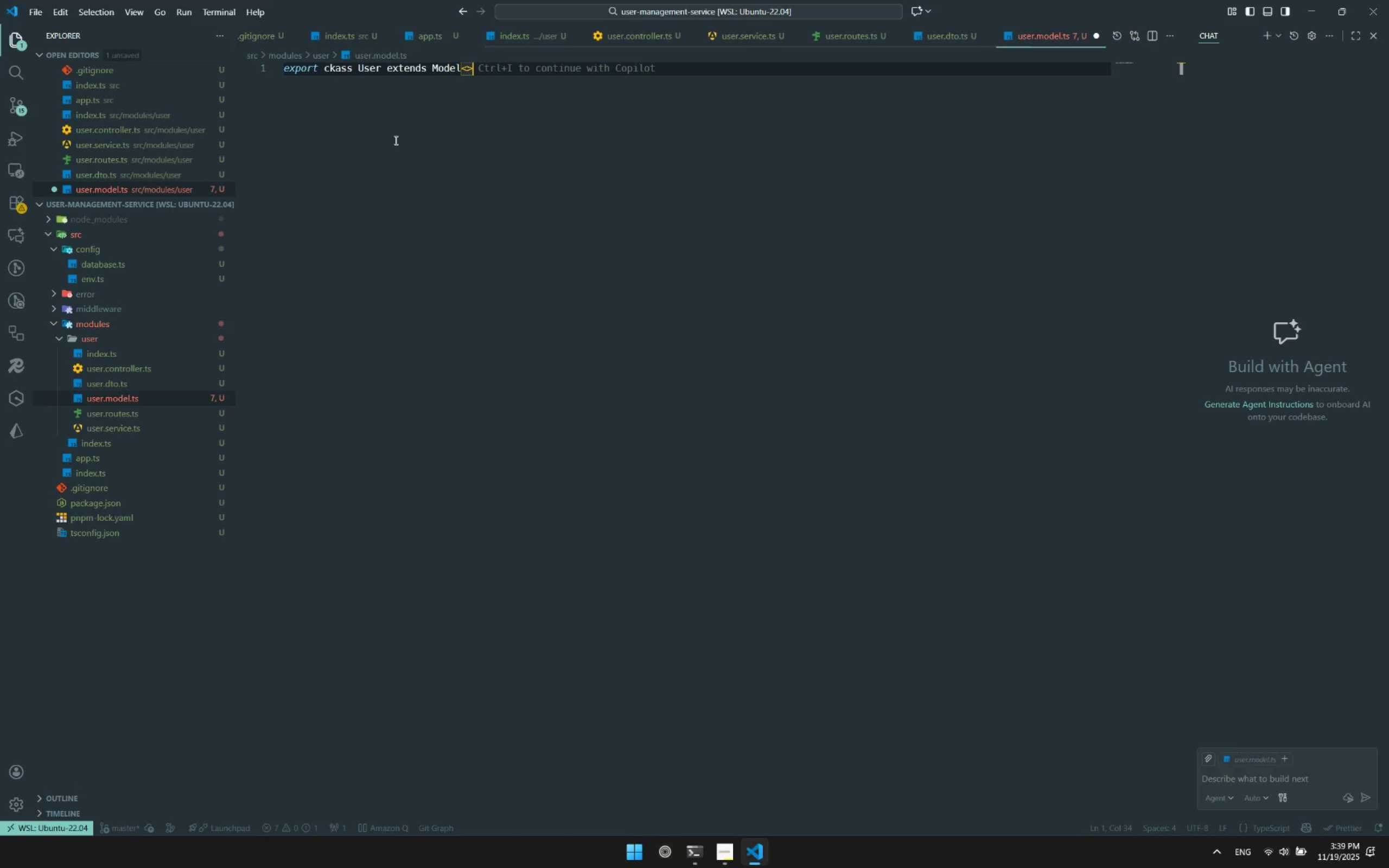 
key(ArrowLeft)
 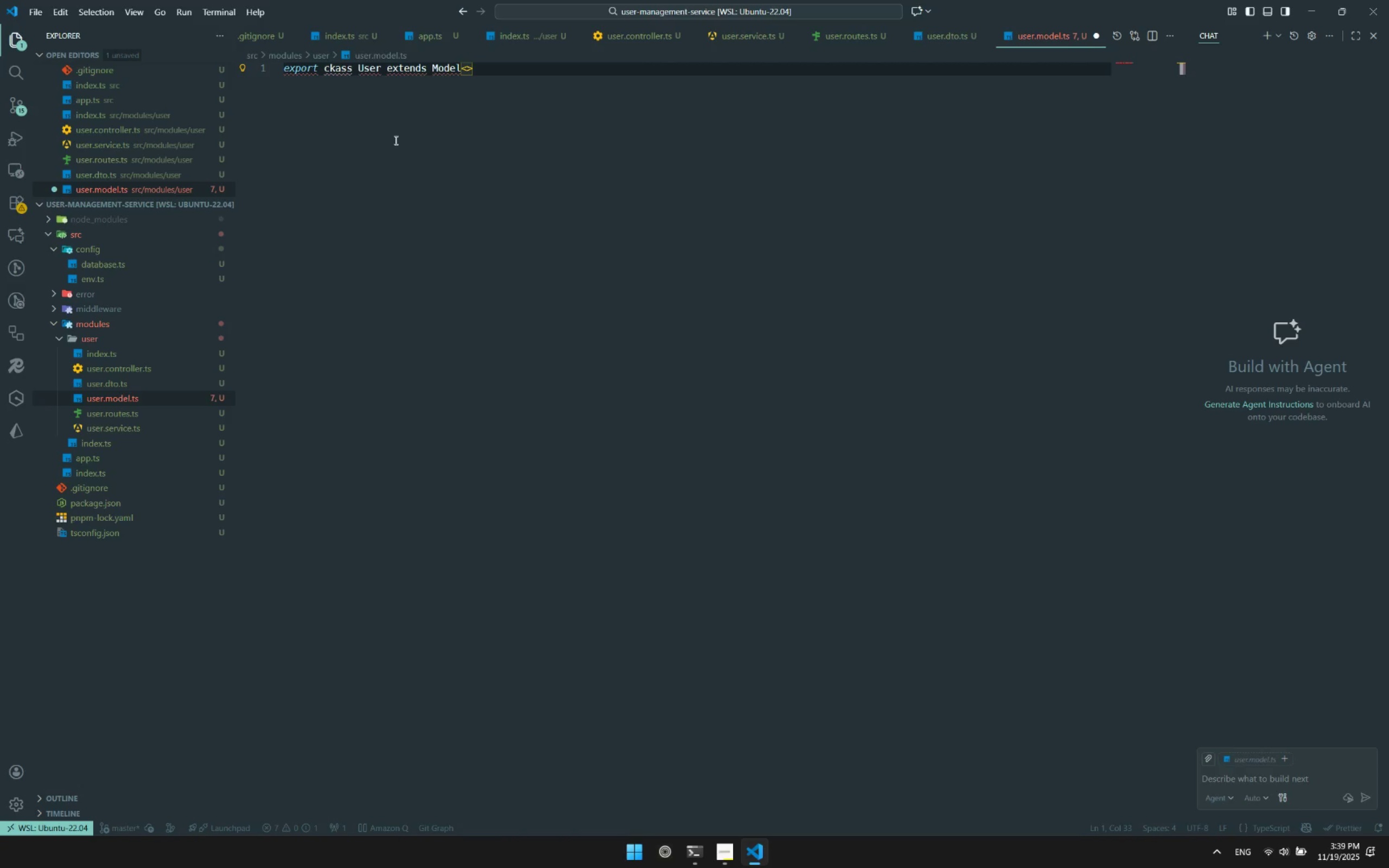 
key(Enter)
 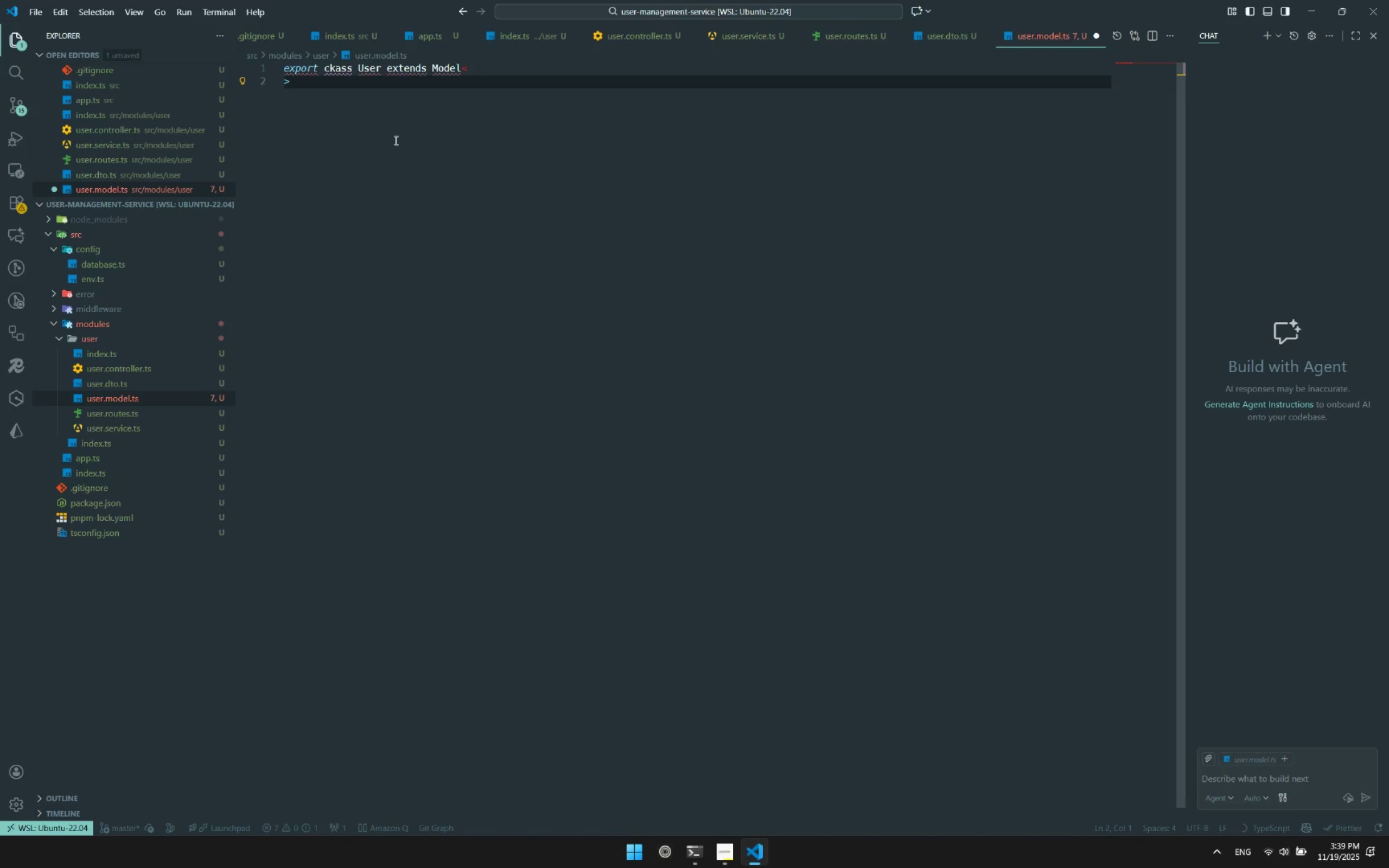 
key(Control+Z)
 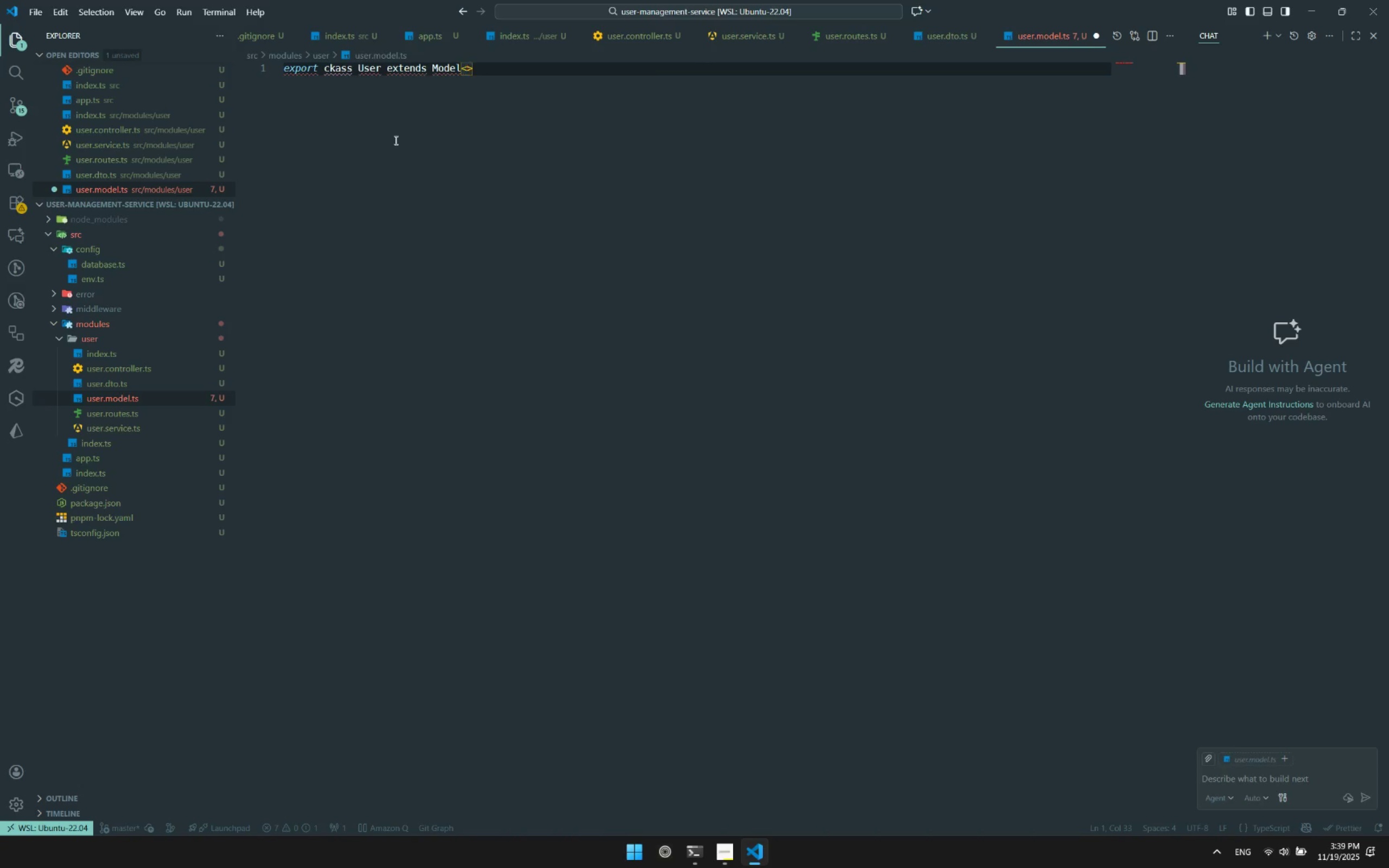 
key(ArrowRight)
 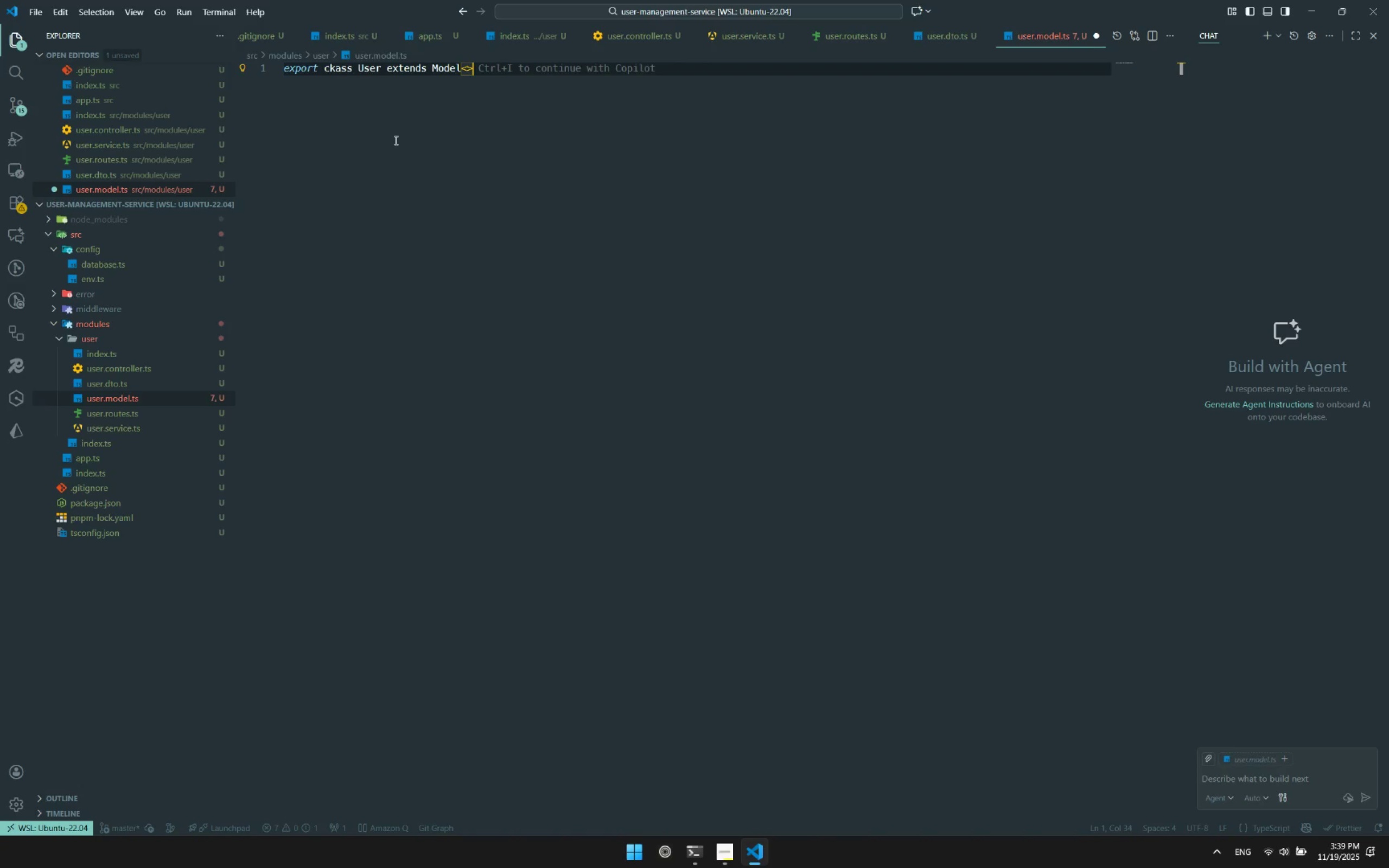 
key(Shift+ShiftRight)
 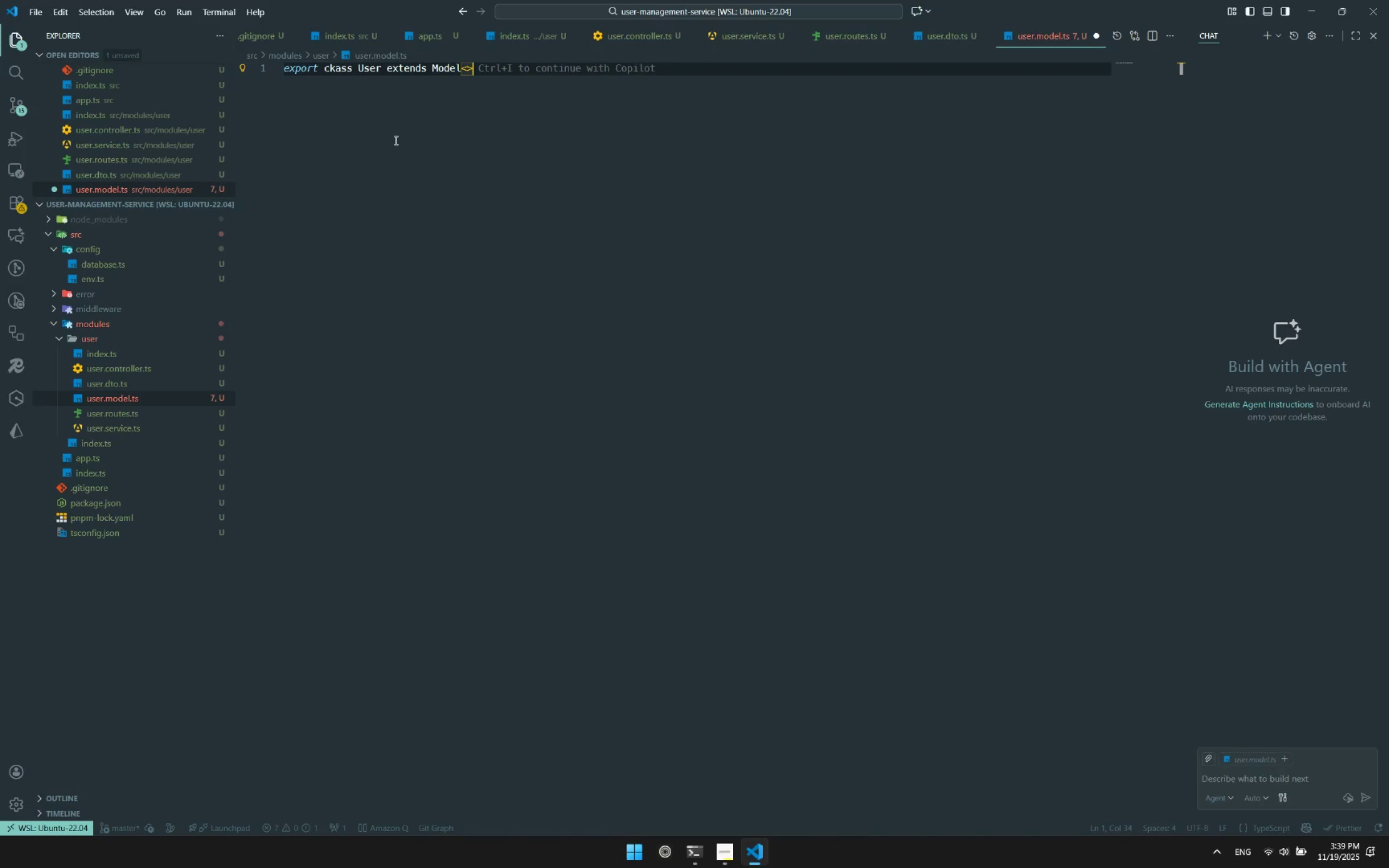 
key(Shift+BracketLeft)
 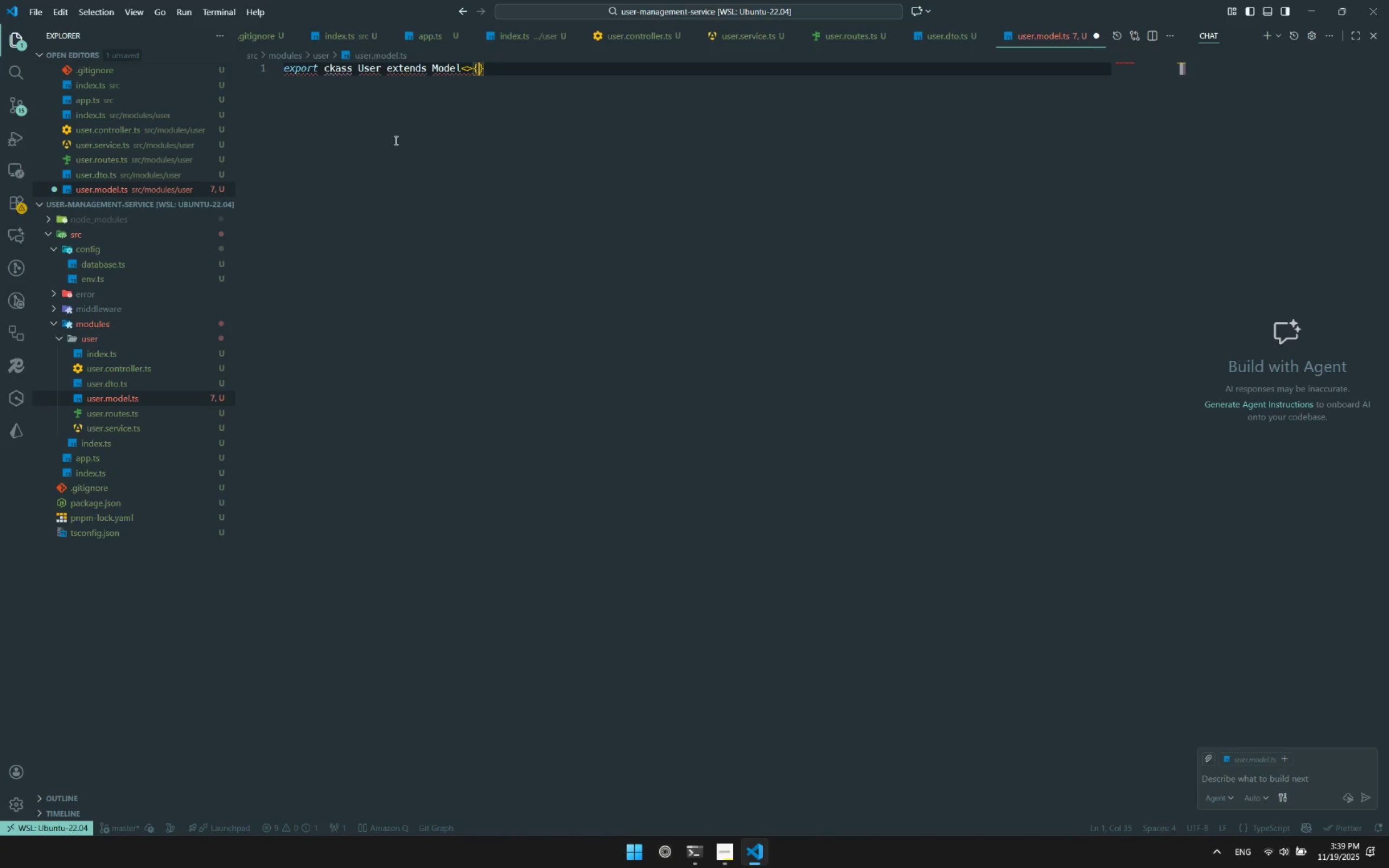 
key(ArrowLeft)
 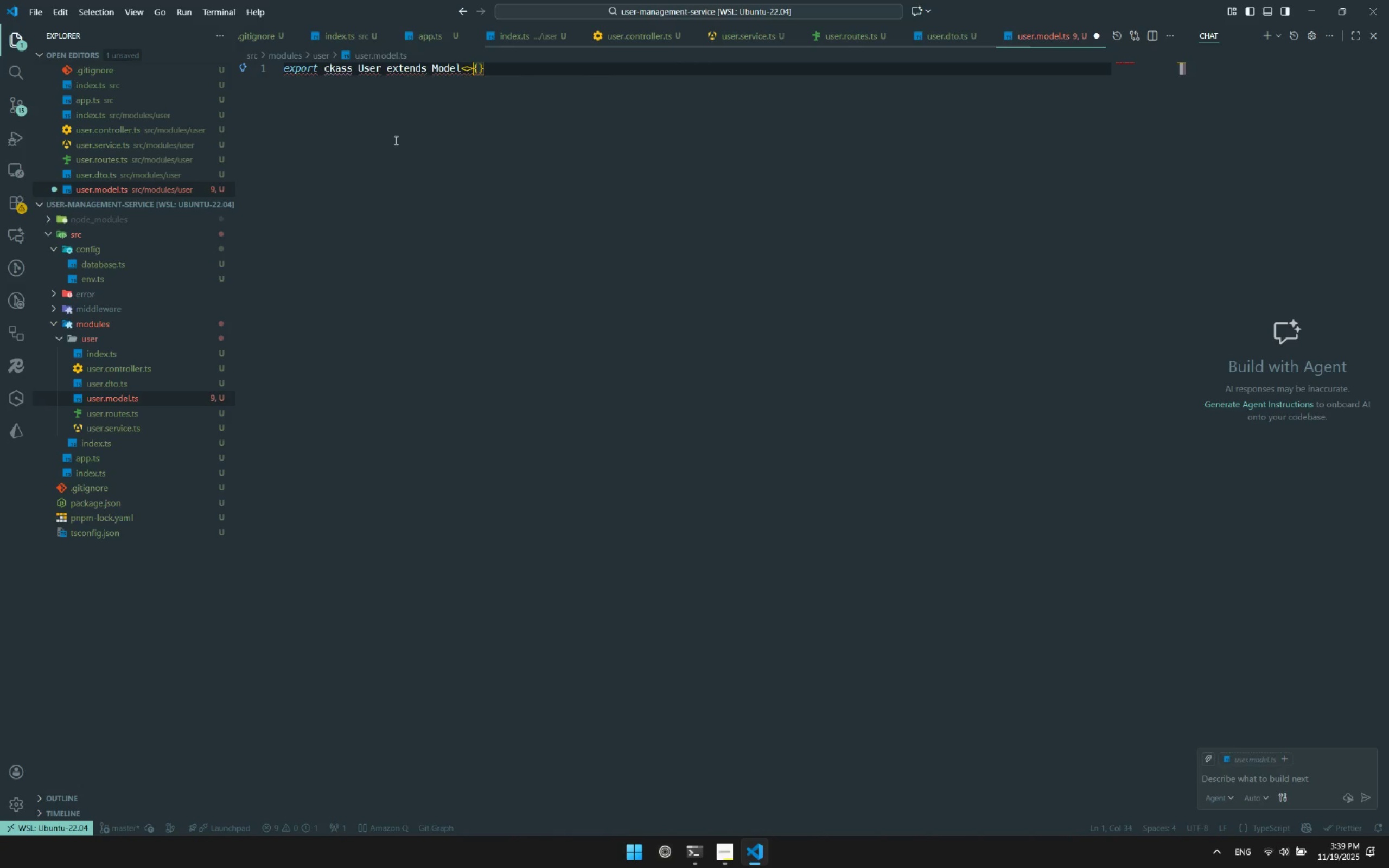 
hold_key(key=ArrowLeft, duration=0.38)
 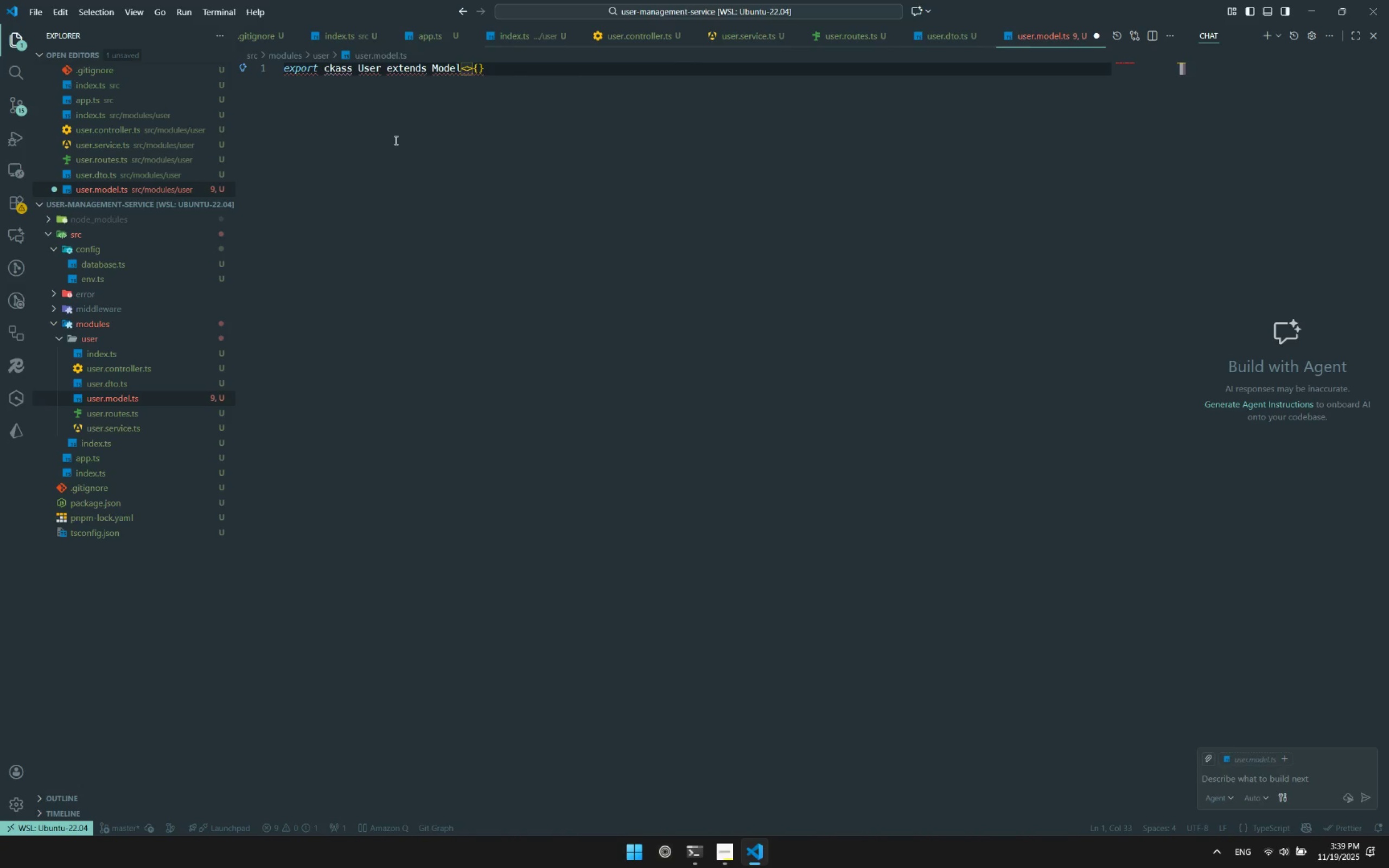 
hold_key(key=ArrowLeft, duration=1.06)
 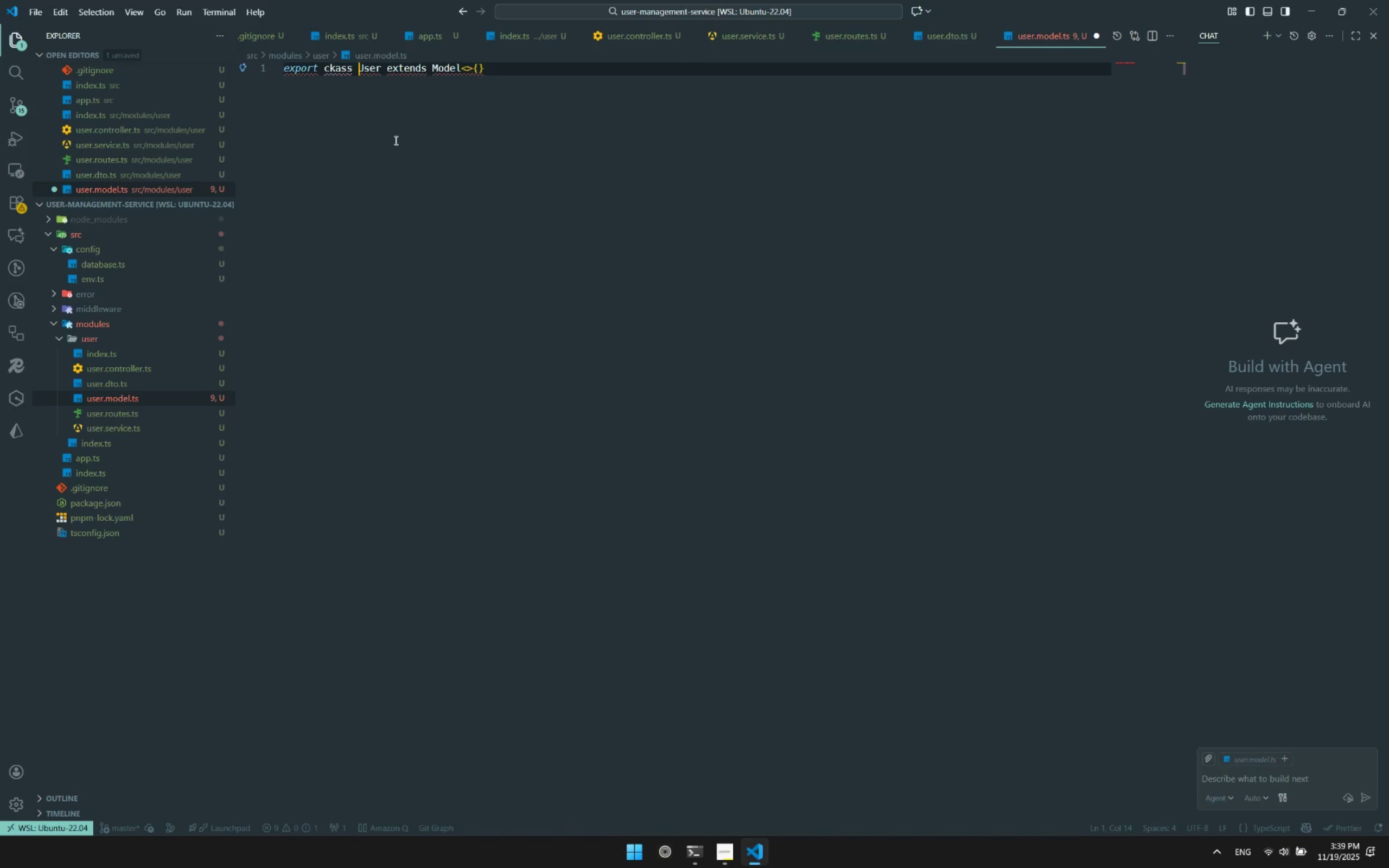 
key(ArrowLeft)
 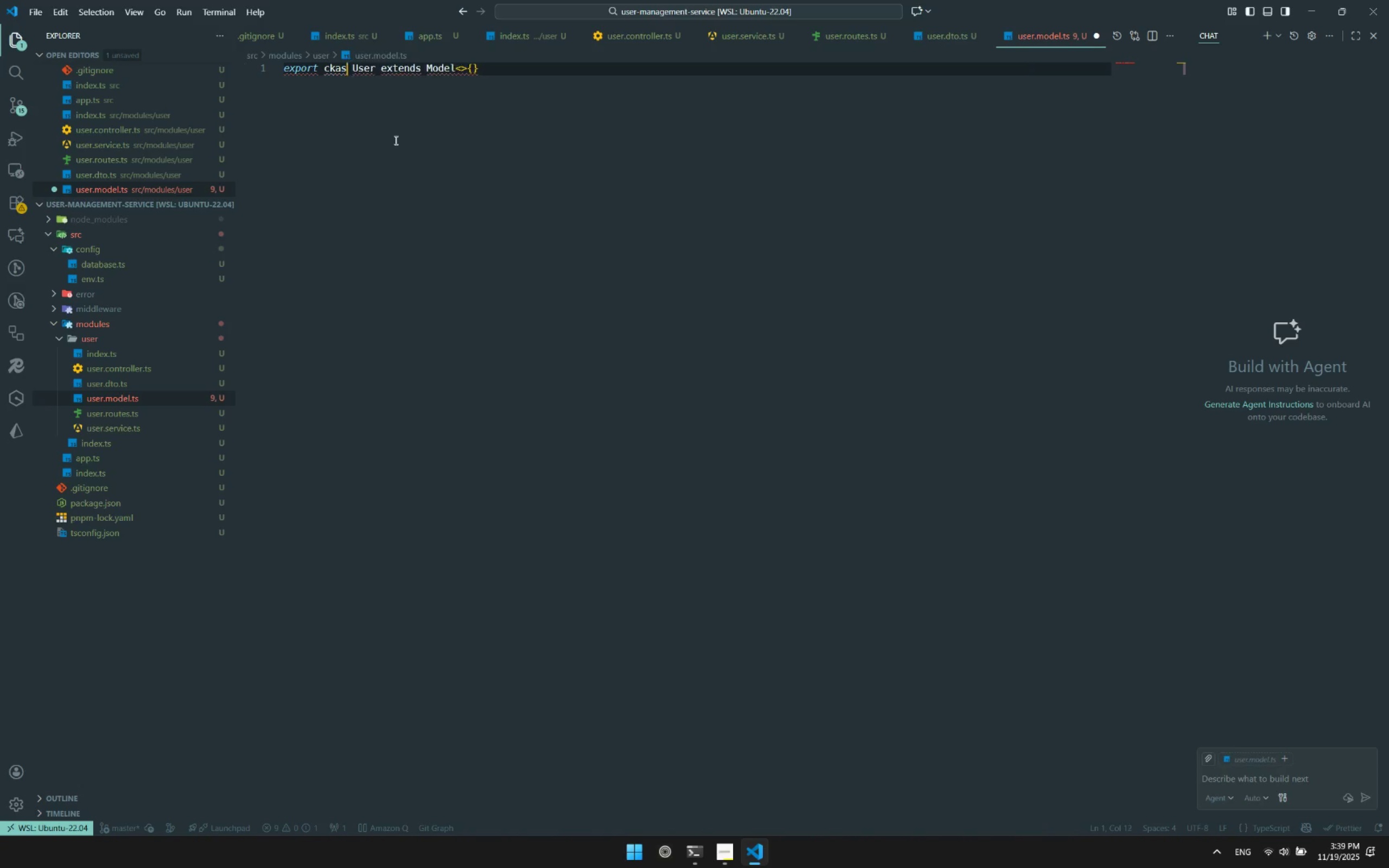 
key(Backspace)
key(Backspace)
key(Backspace)
key(Backspace)
type(lass)
 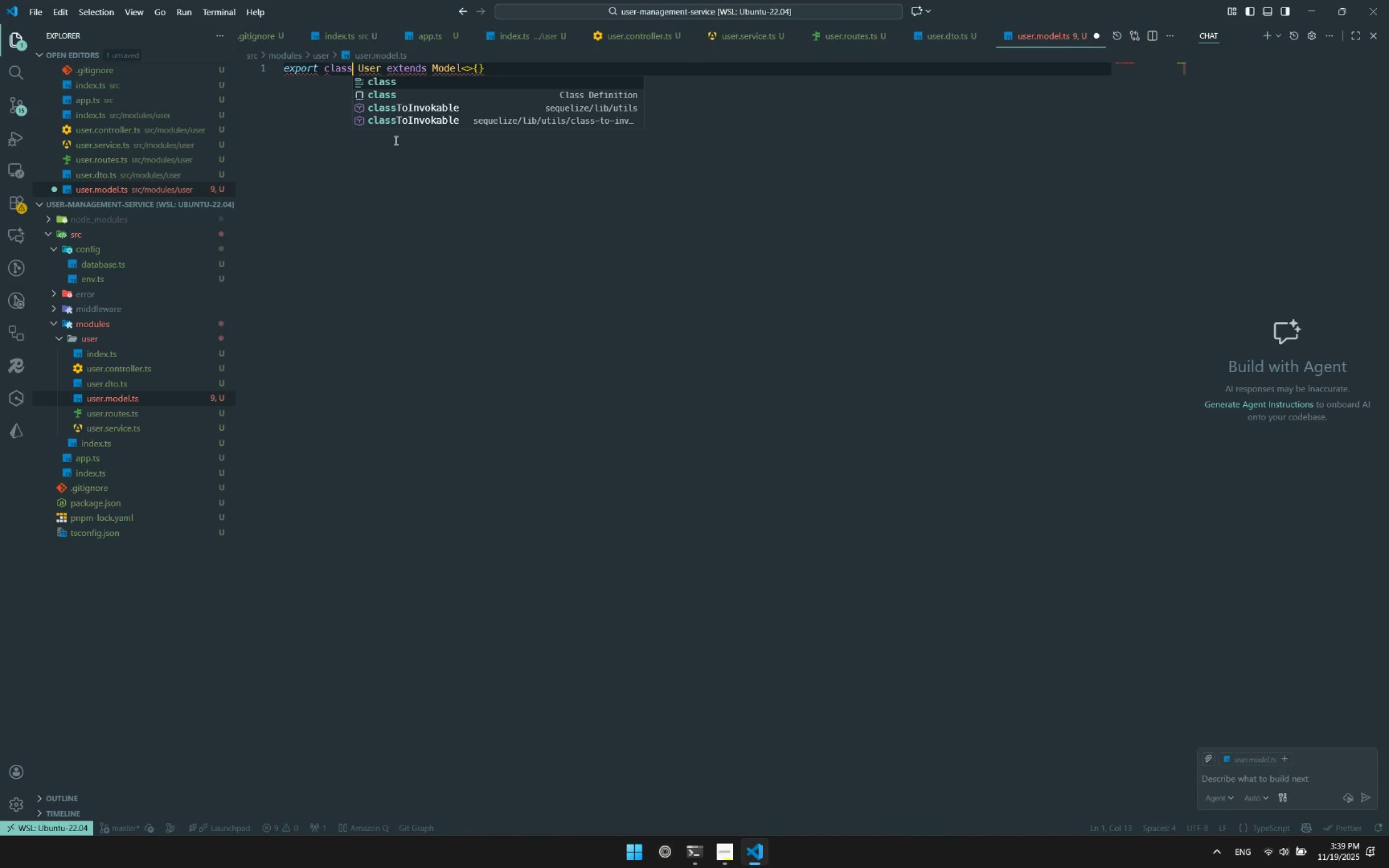 
hold_key(key=ArrowRight, duration=0.83)
 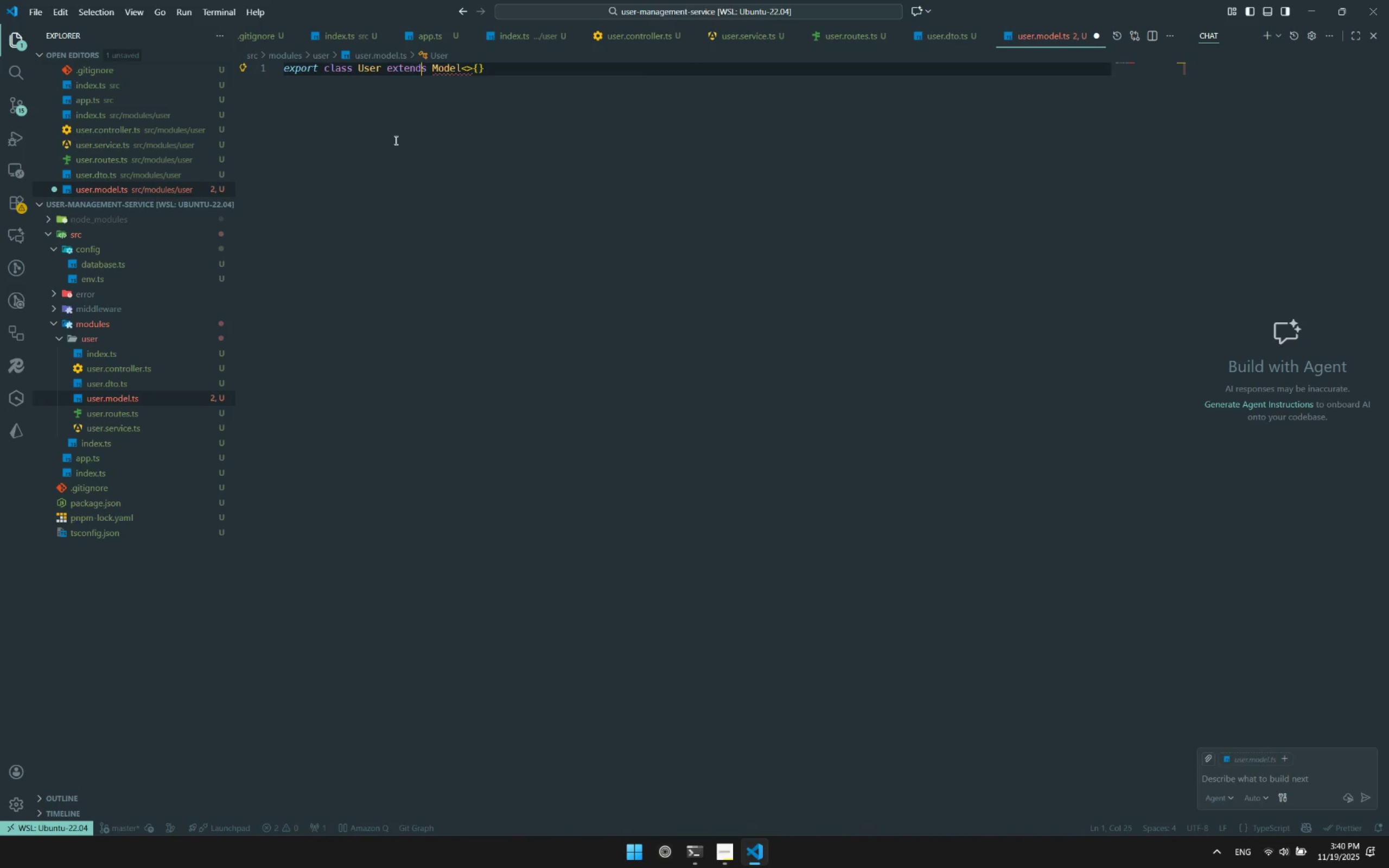 
key(ArrowRight)
 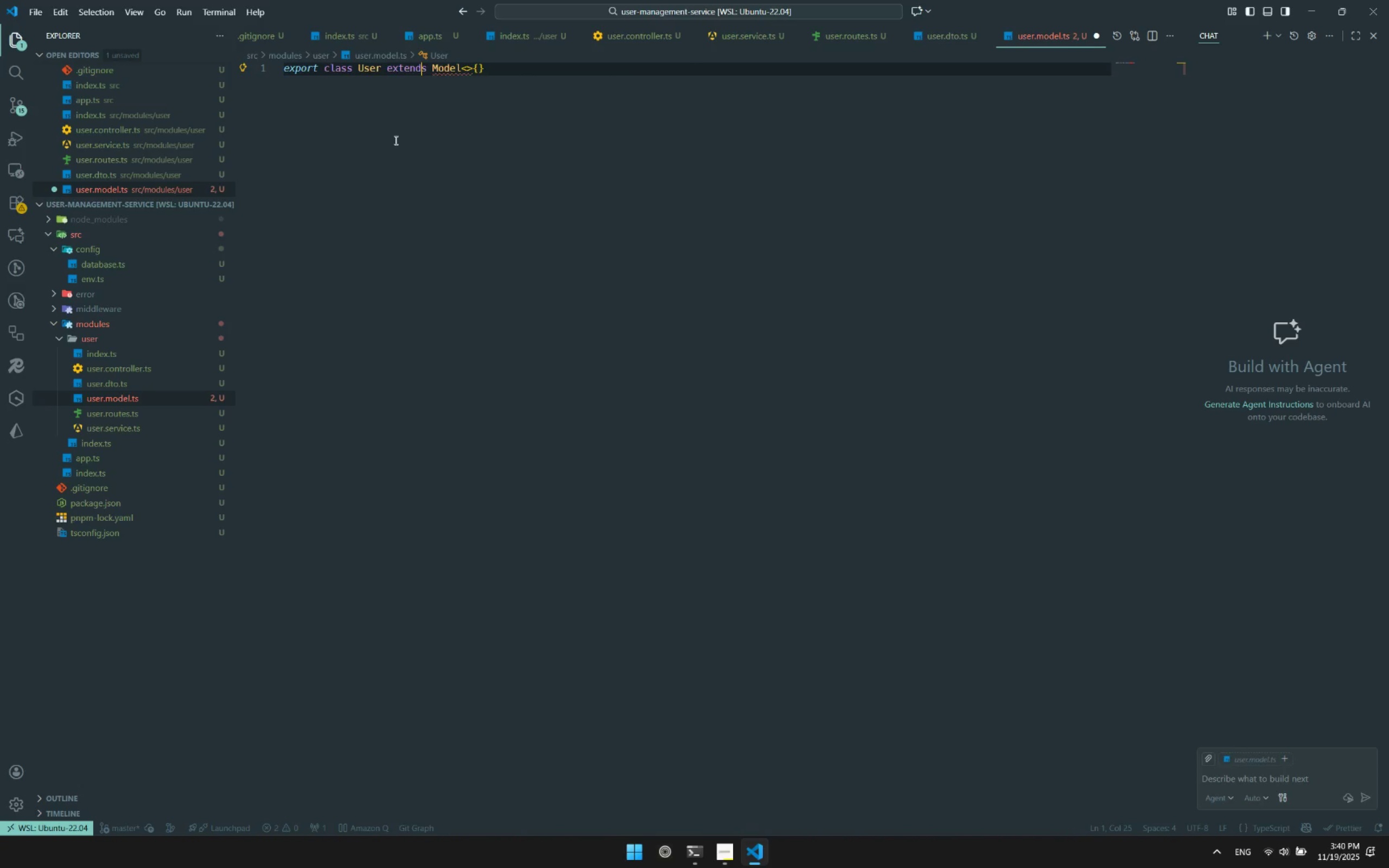 
key(ArrowRight)
 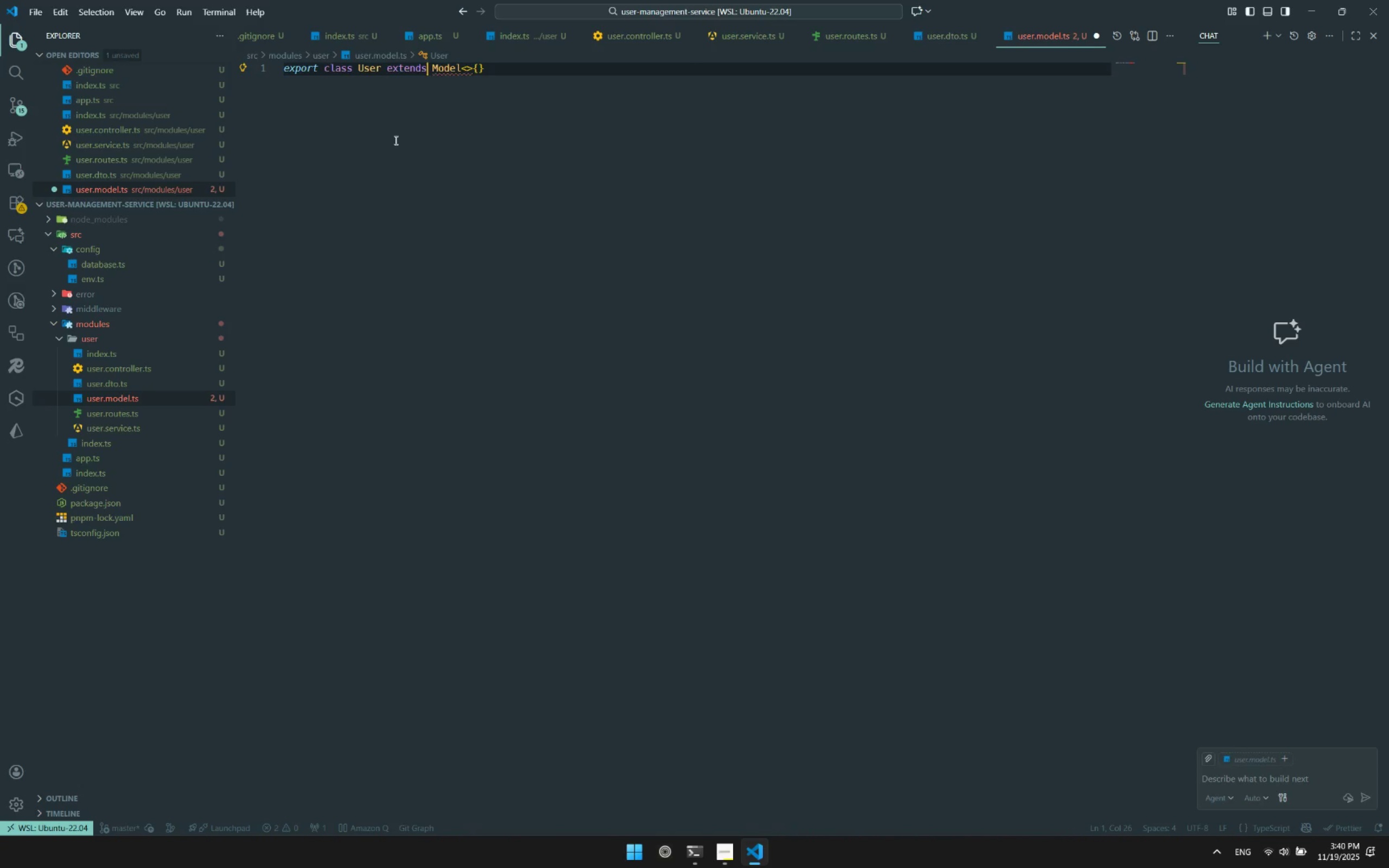 
key(ArrowRight)
 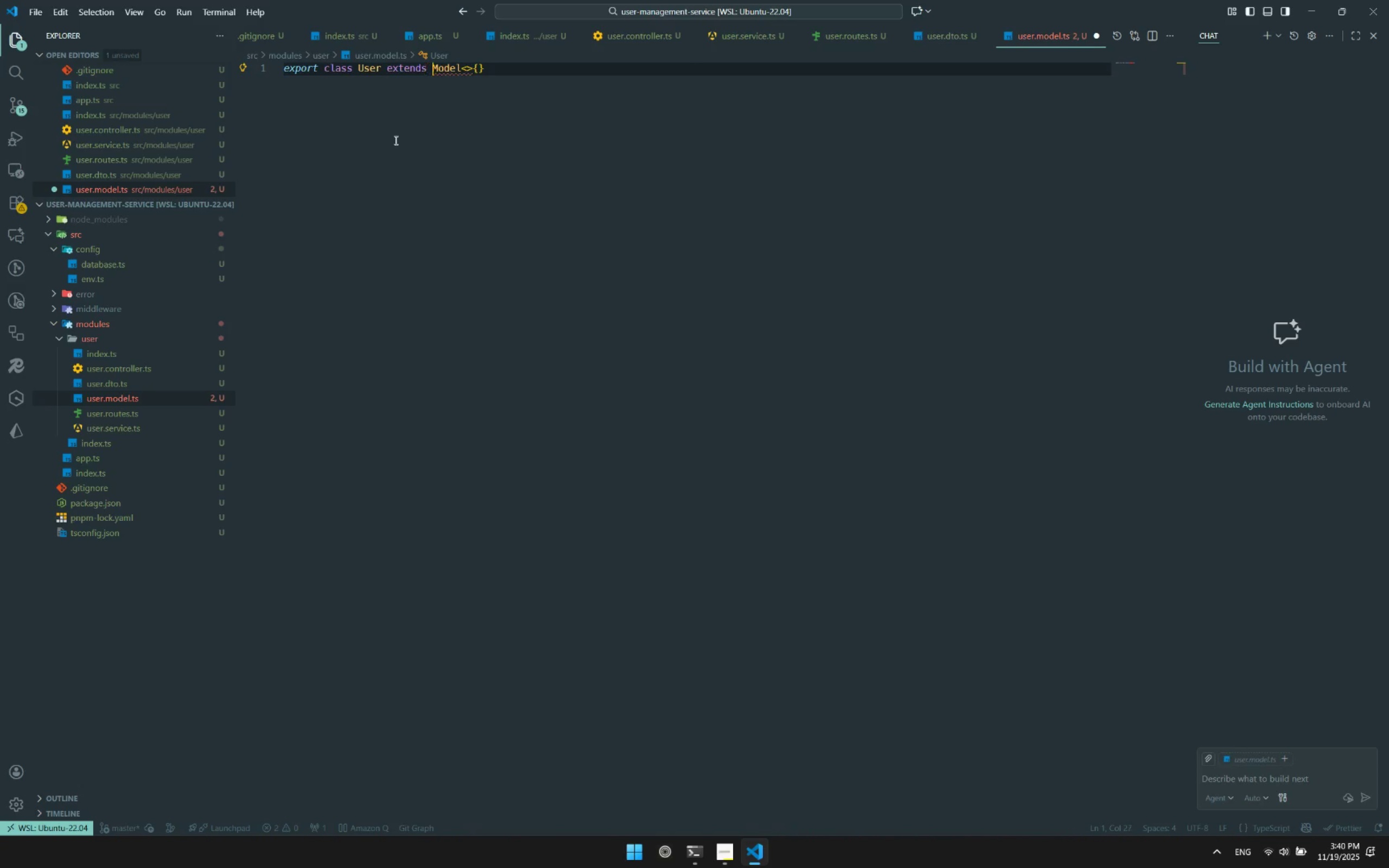 
key(ArrowRight)
 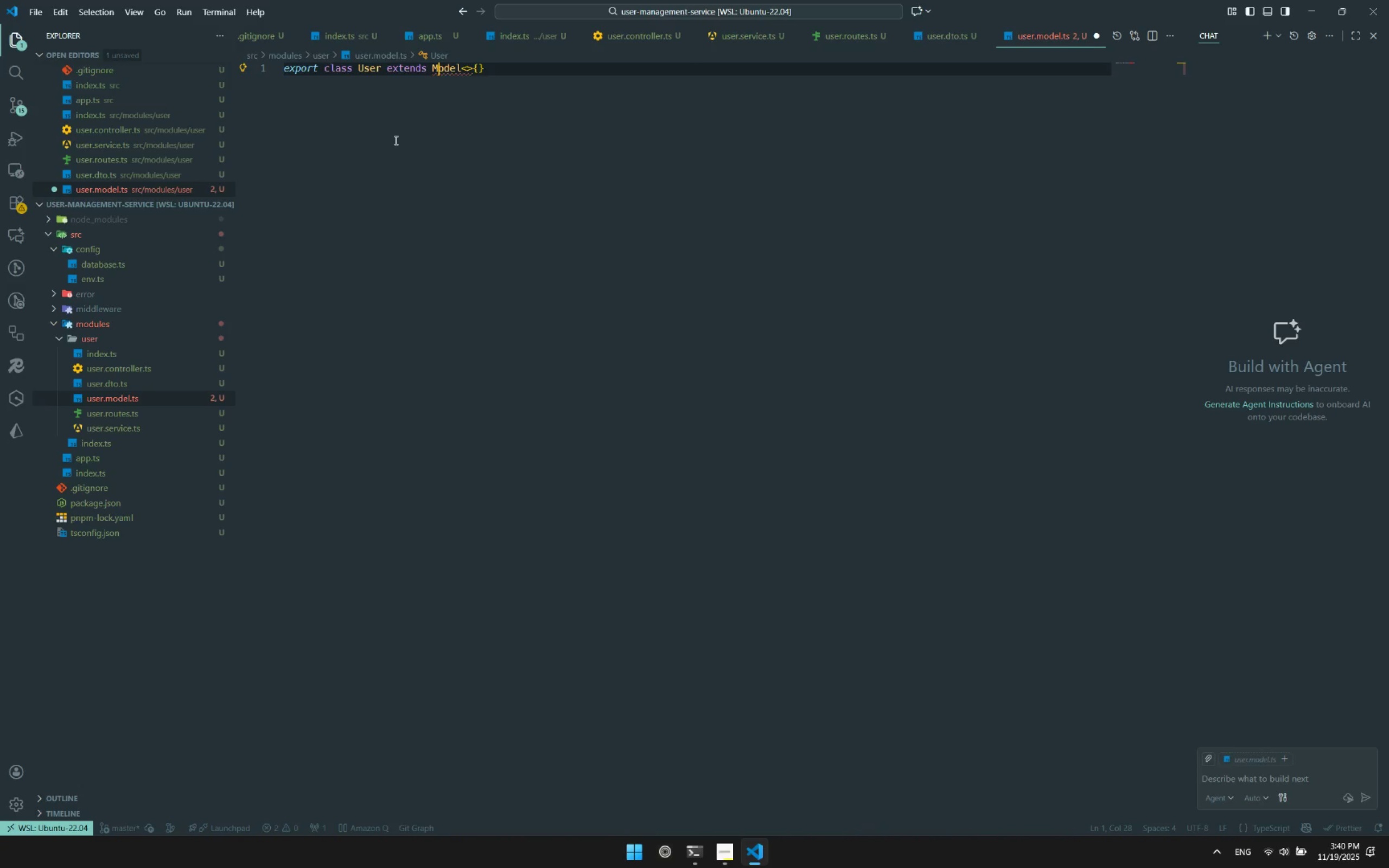 
key(ArrowRight)
 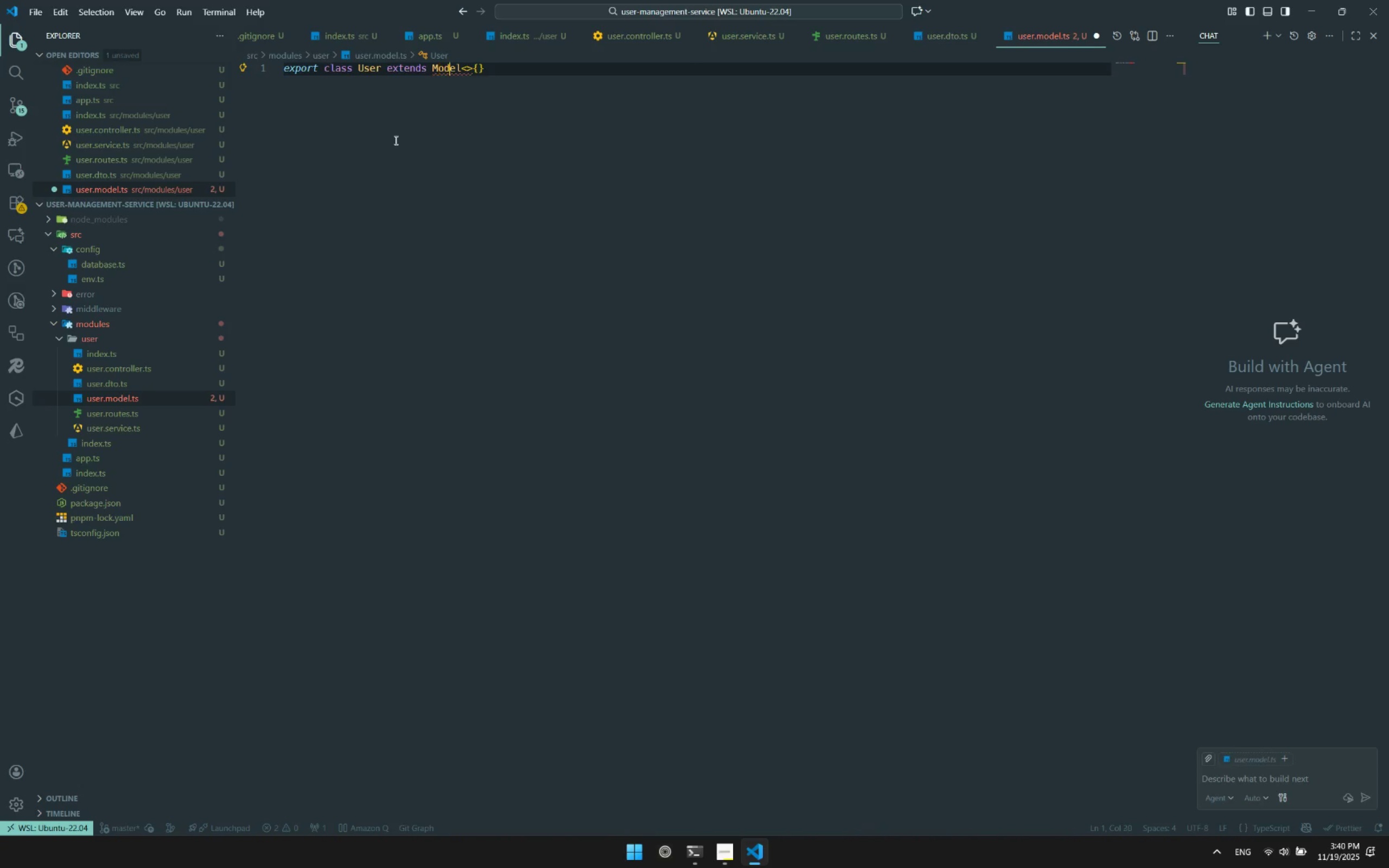 
key(ArrowRight)
 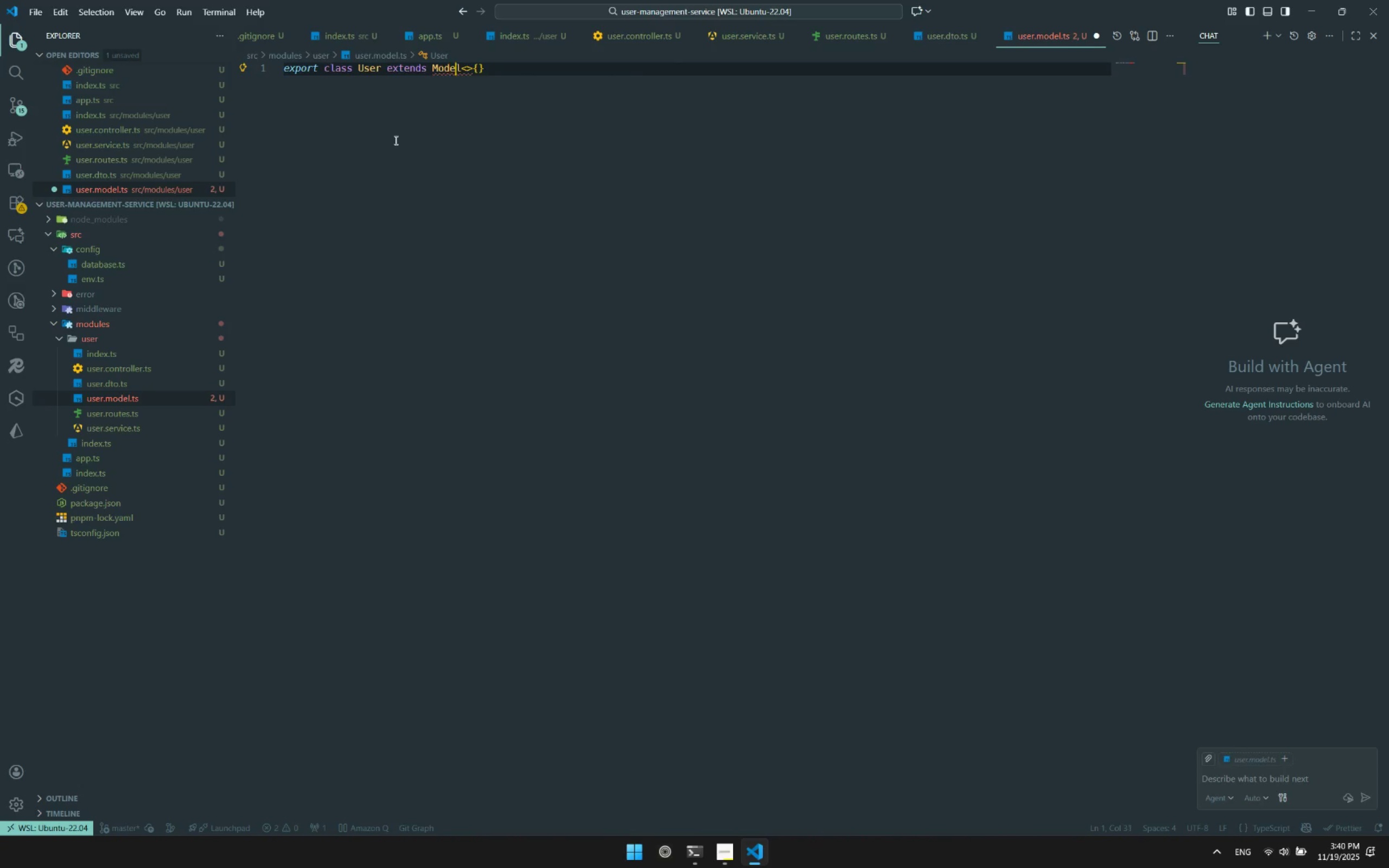 
key(ArrowRight)
 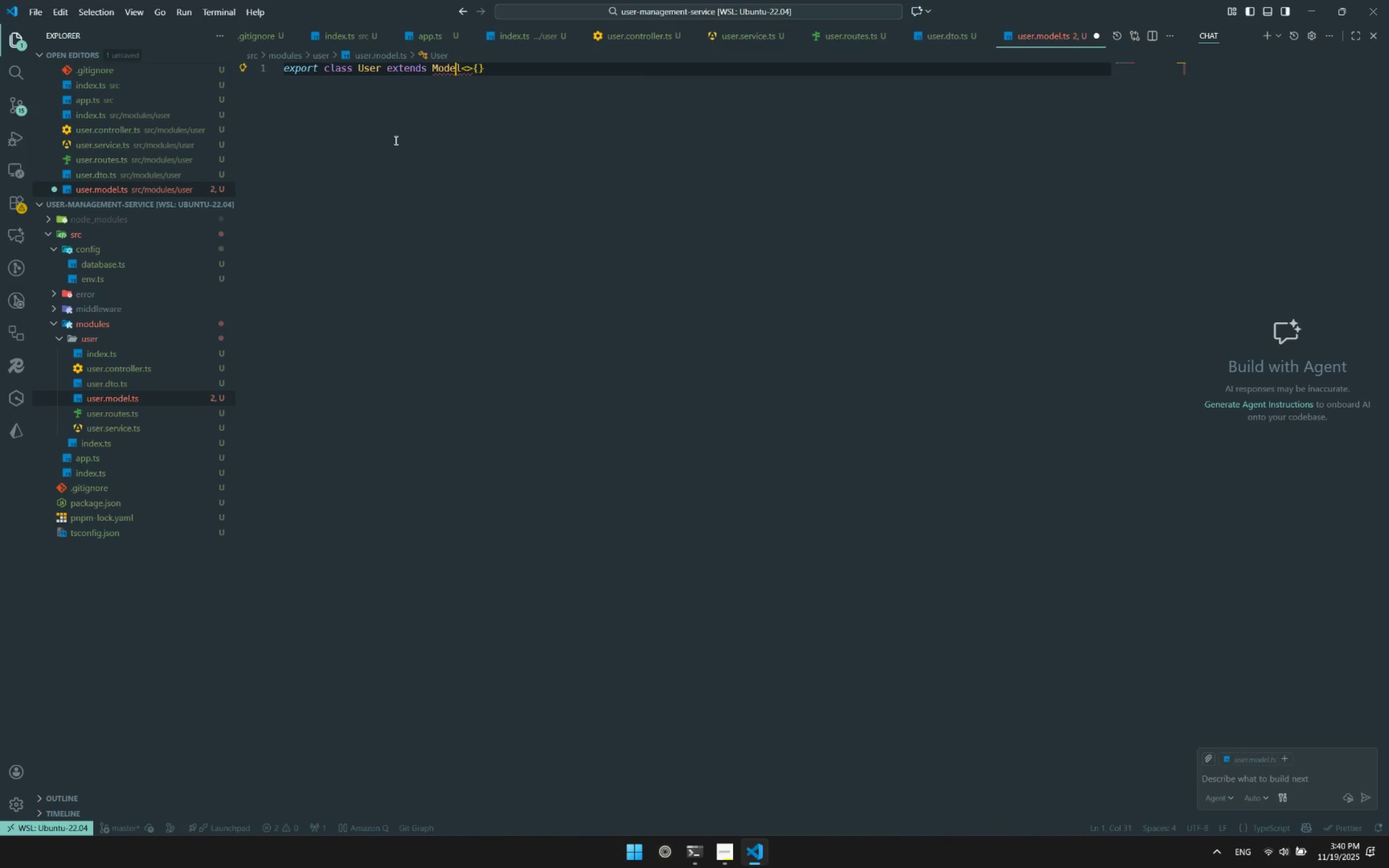 
key(ArrowRight)
 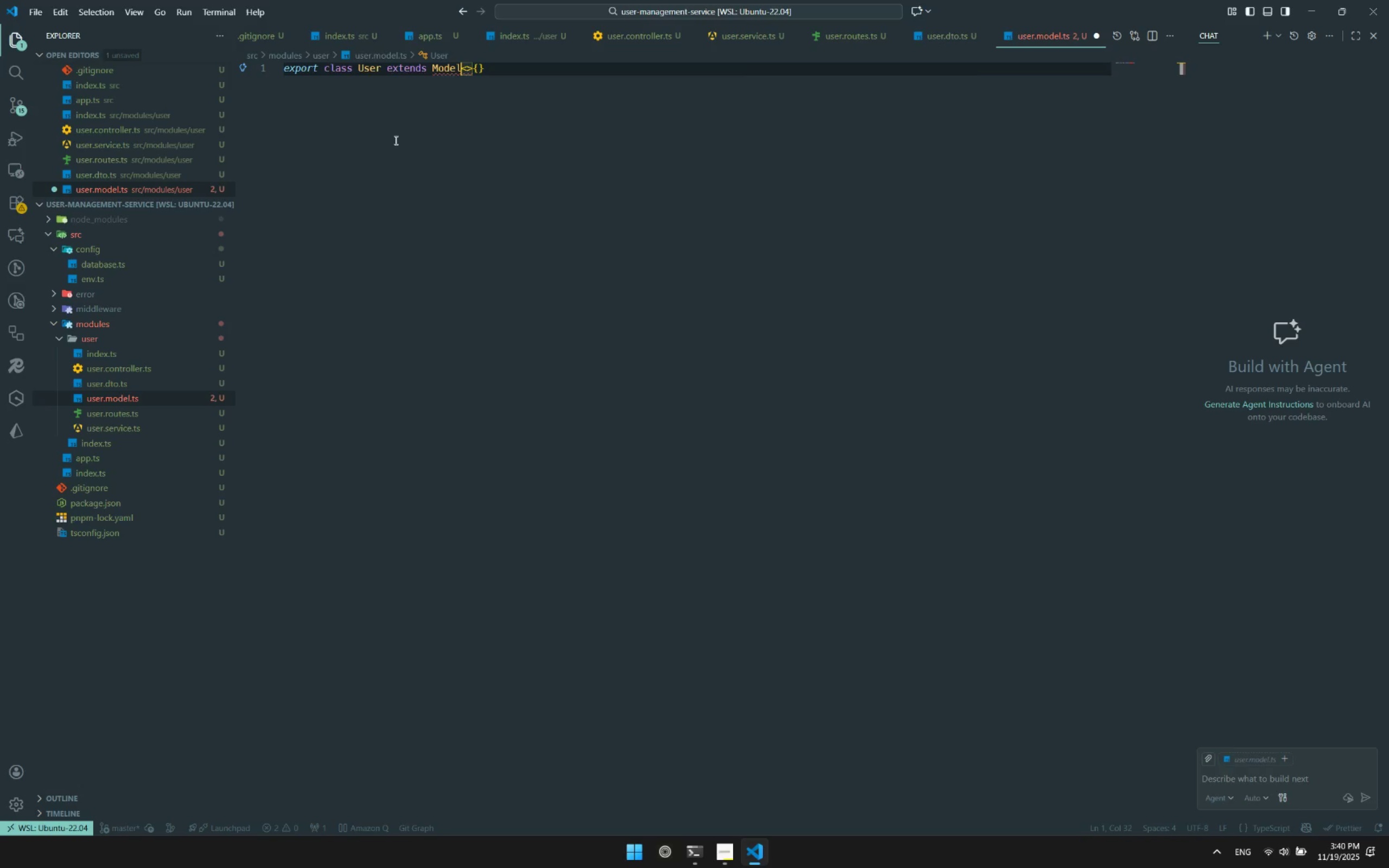 
key(Control+ControlLeft)
 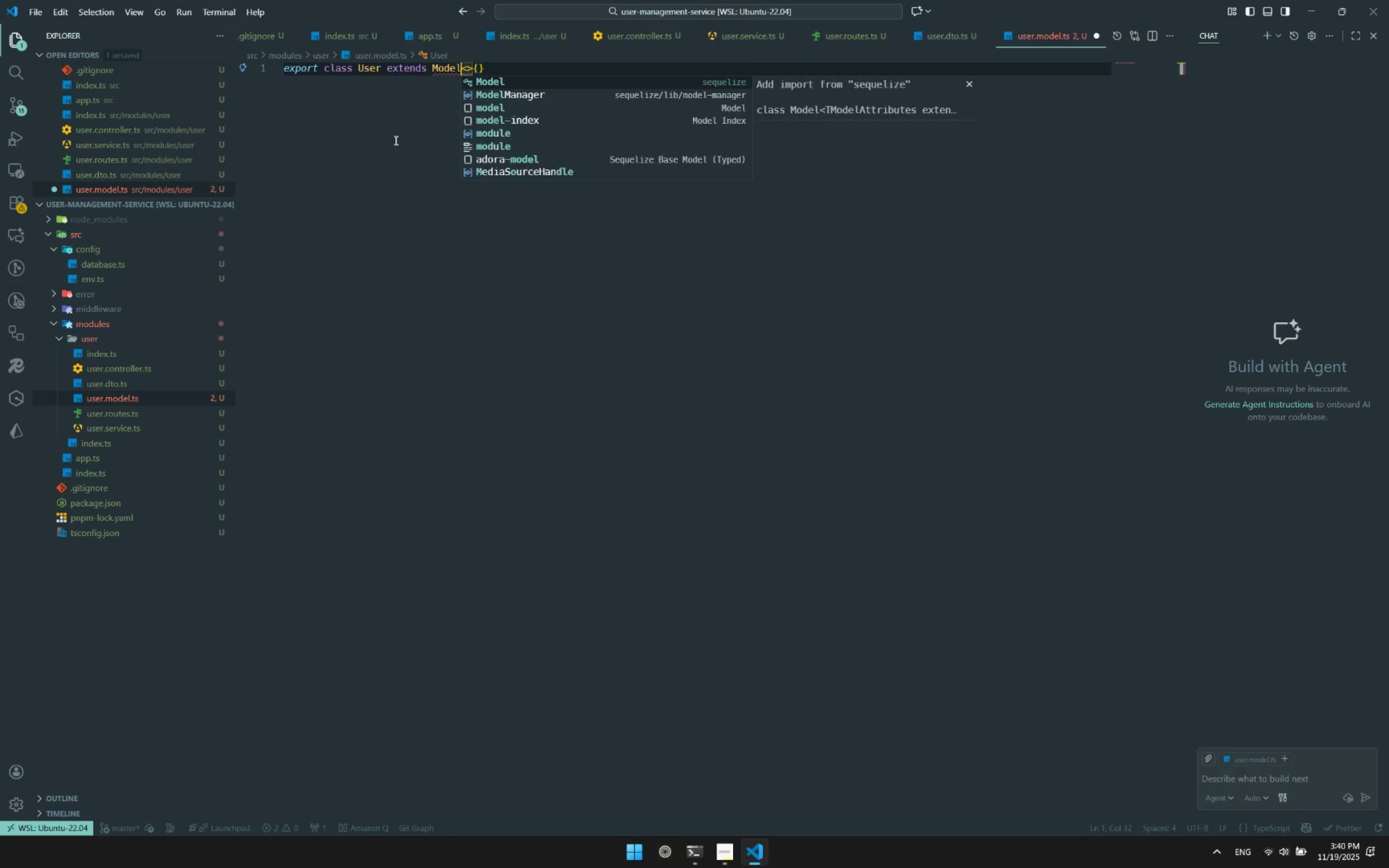 
key(Control+Space)
 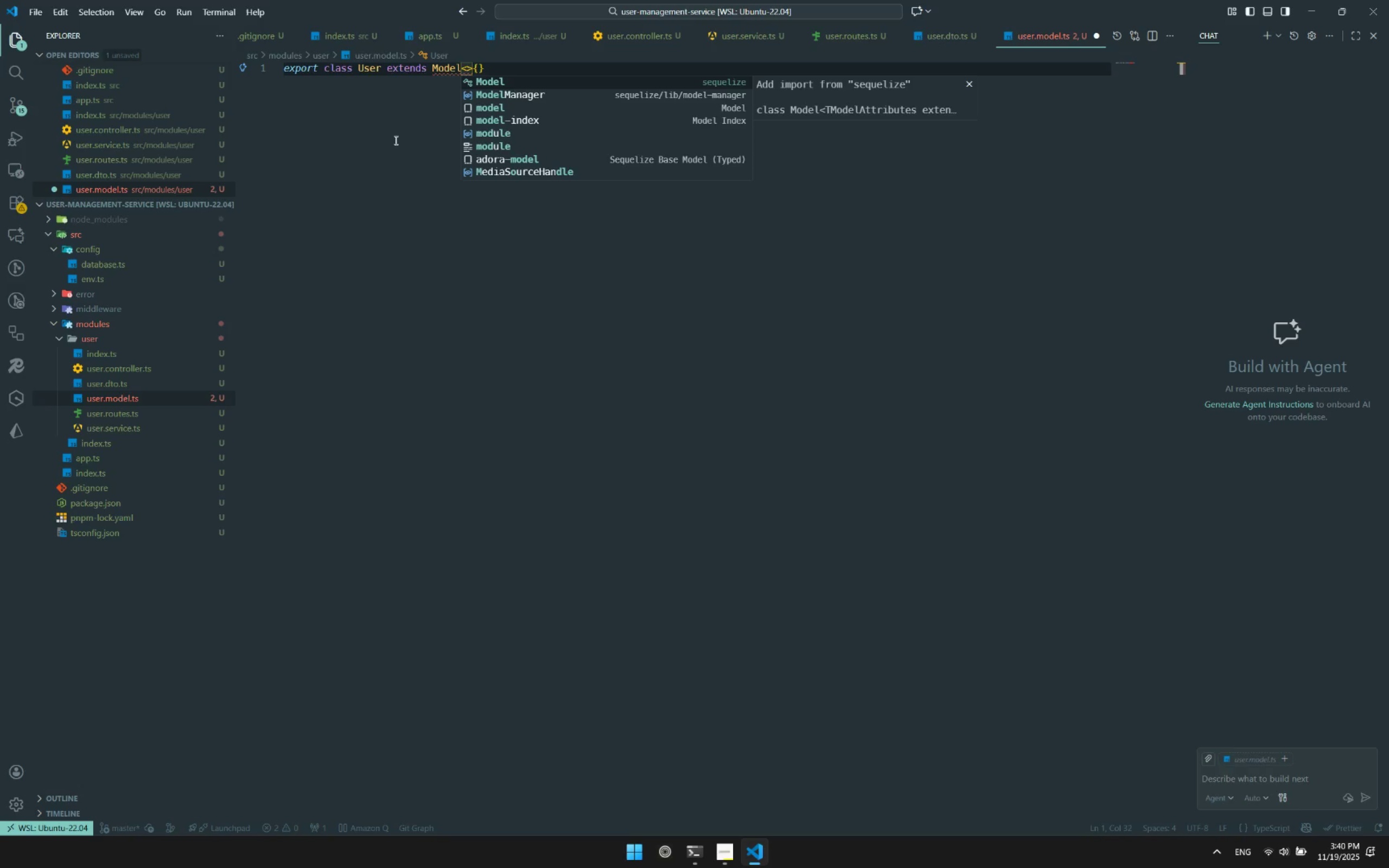 
key(Enter)
 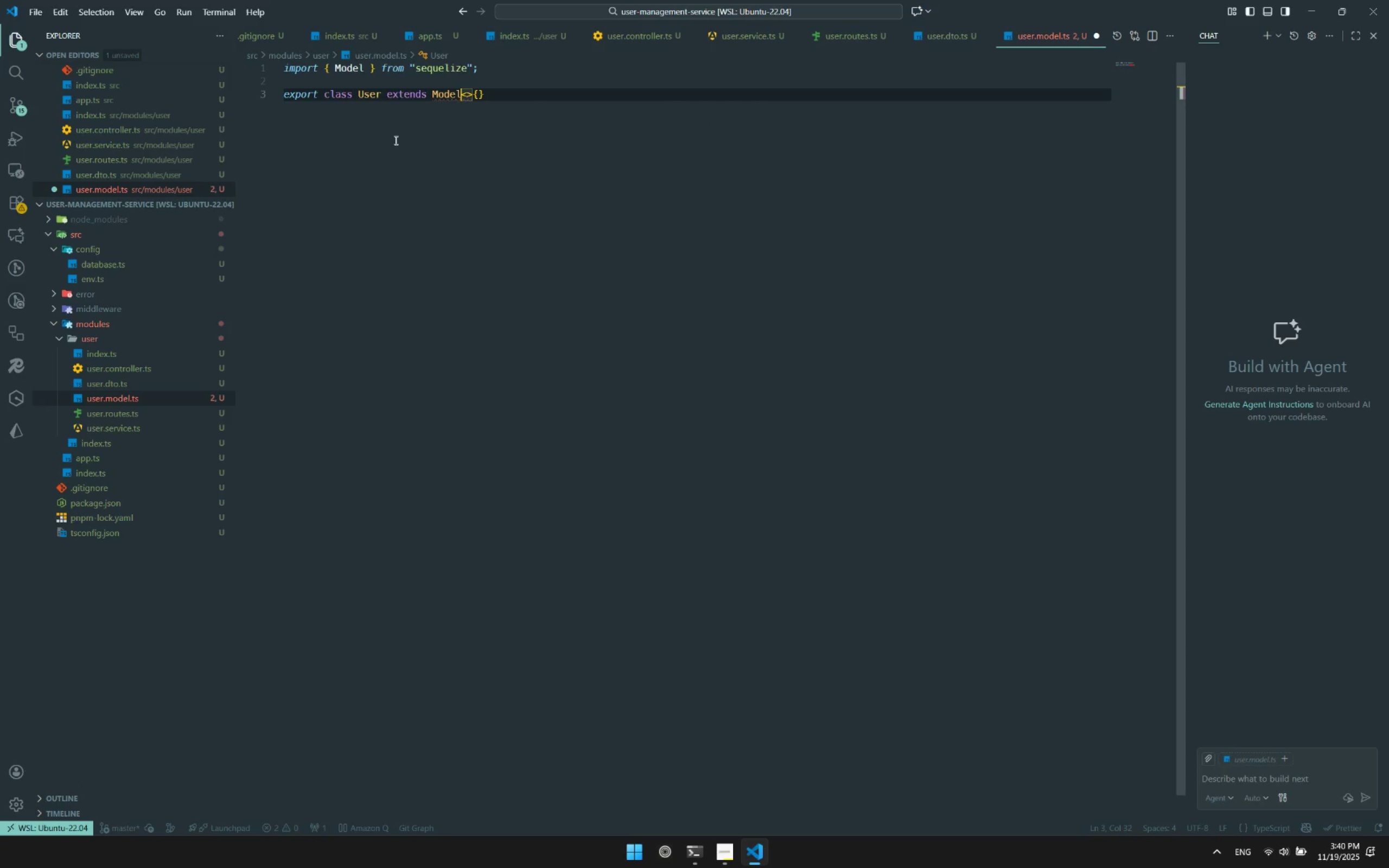 
key(ArrowRight)
 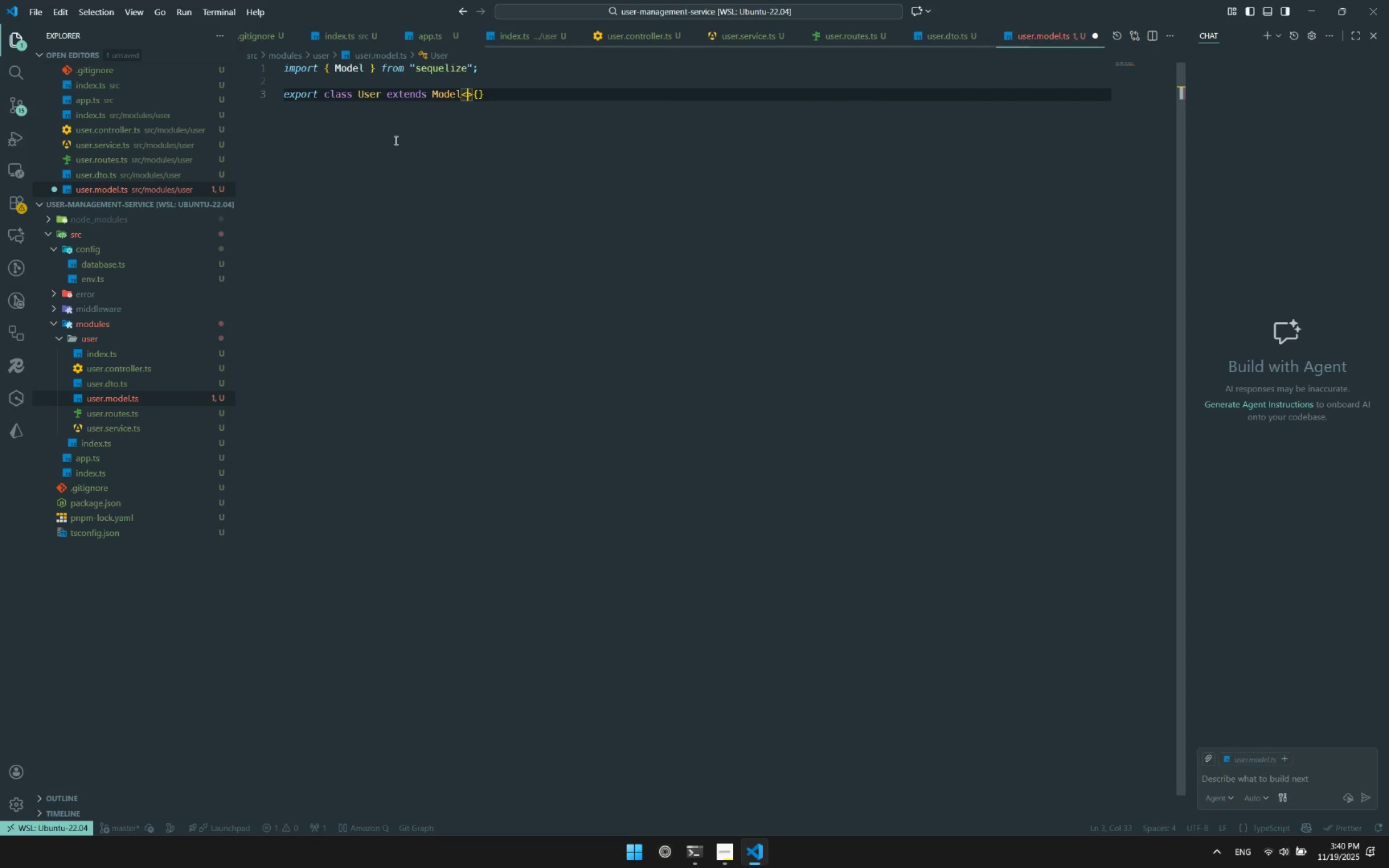 
key(ArrowRight)
 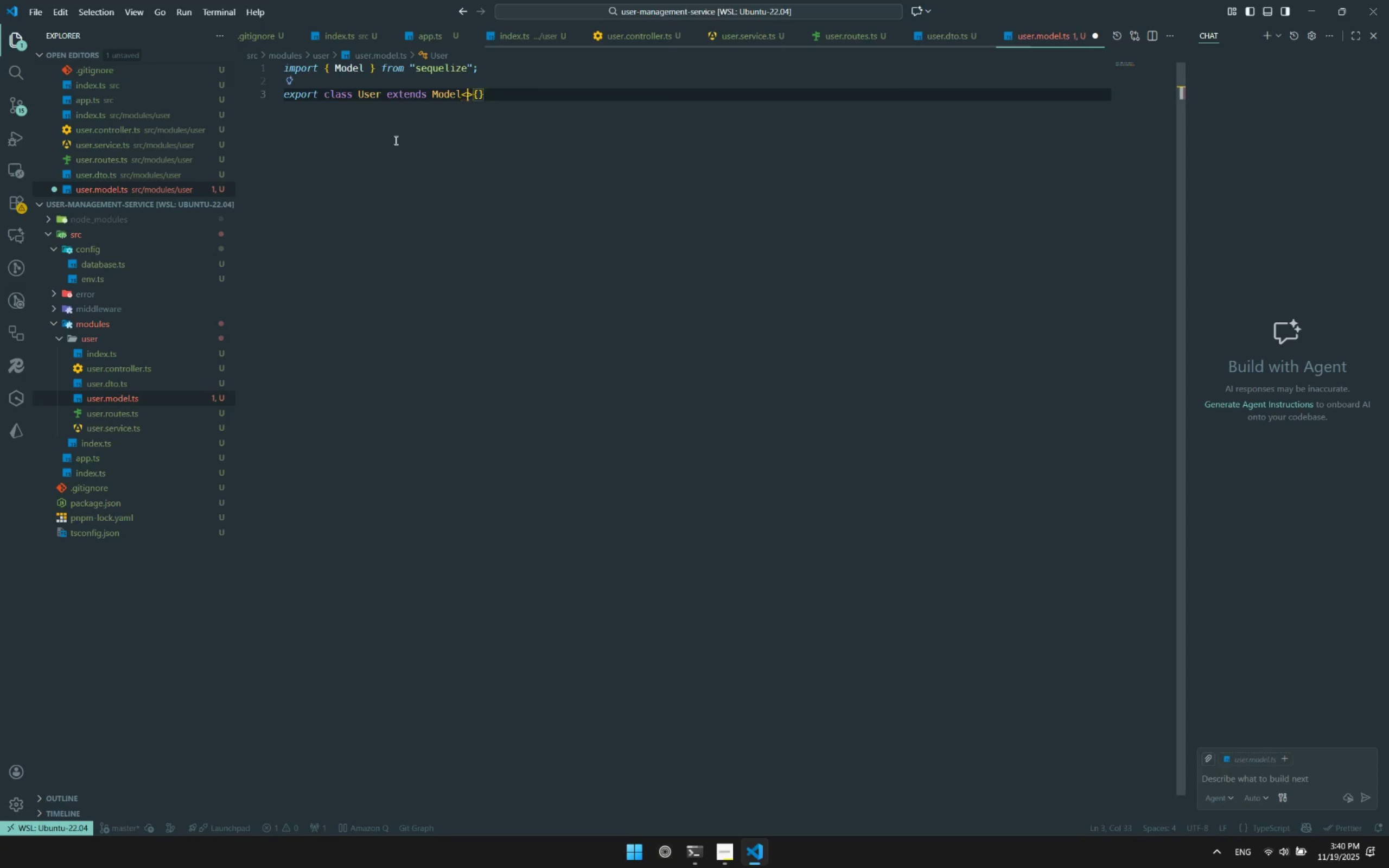 
key(ArrowLeft)
 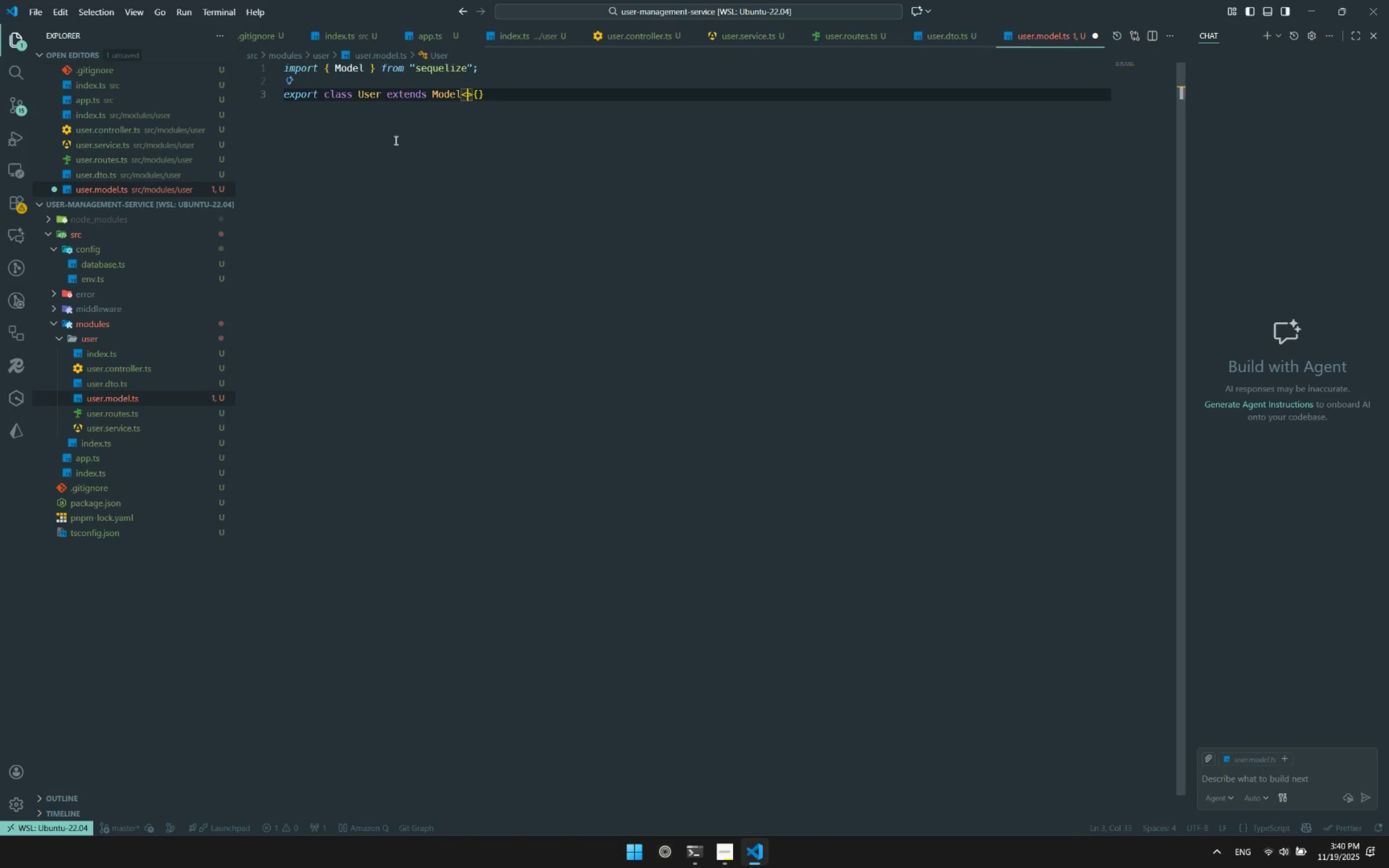 
key(Enter)
 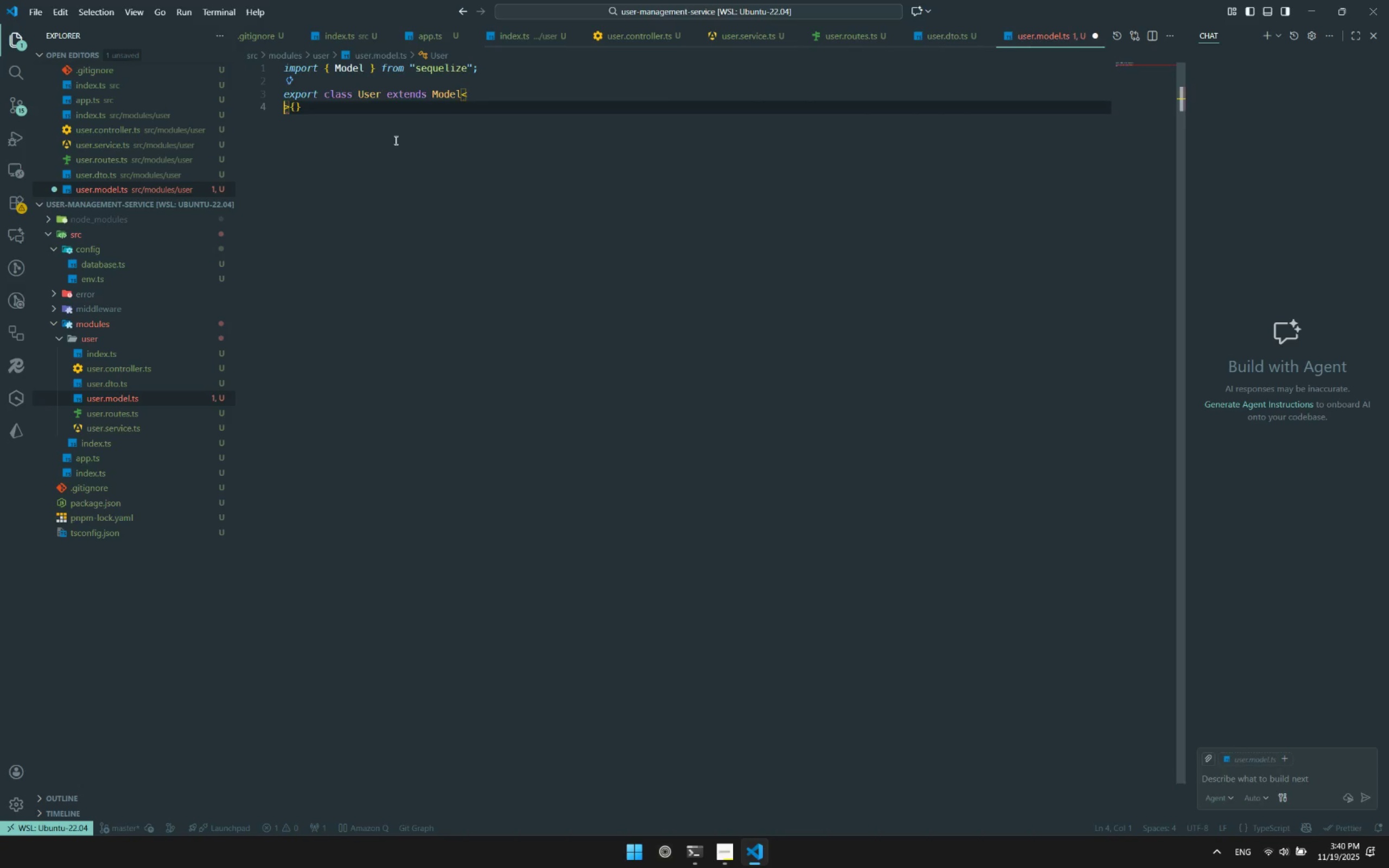 
key(Enter)
 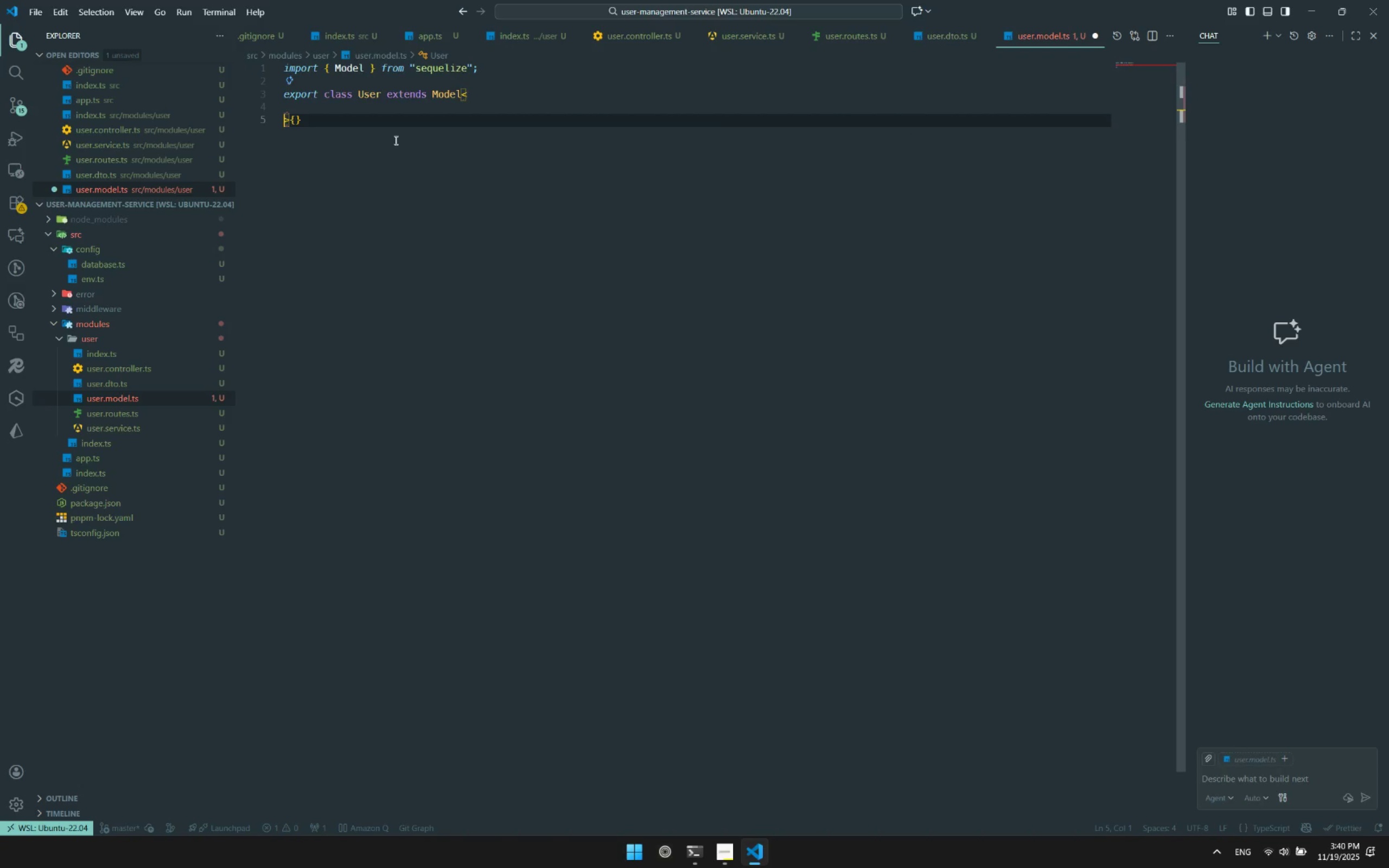 
key(ArrowUp)
 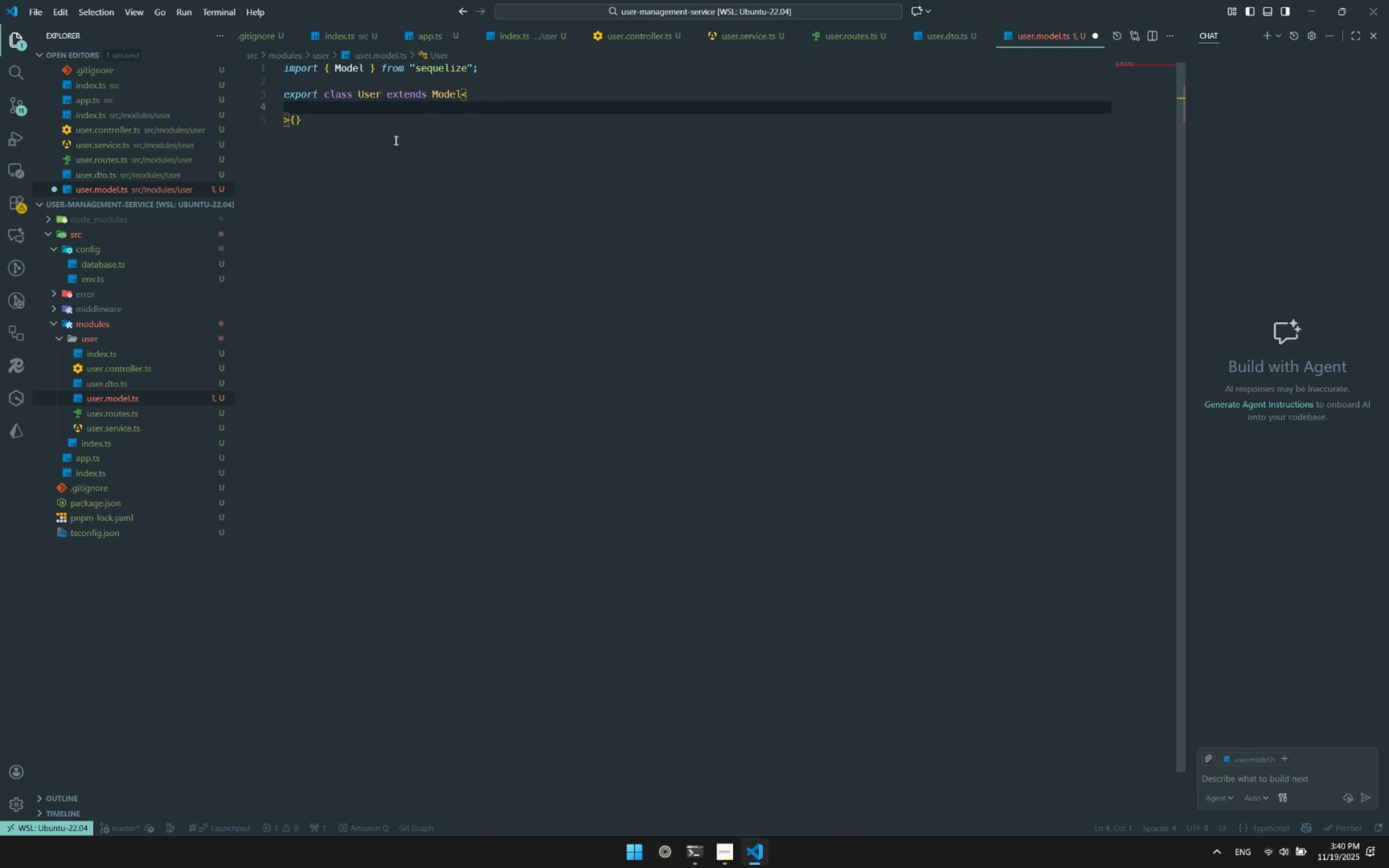 
type(inf)
 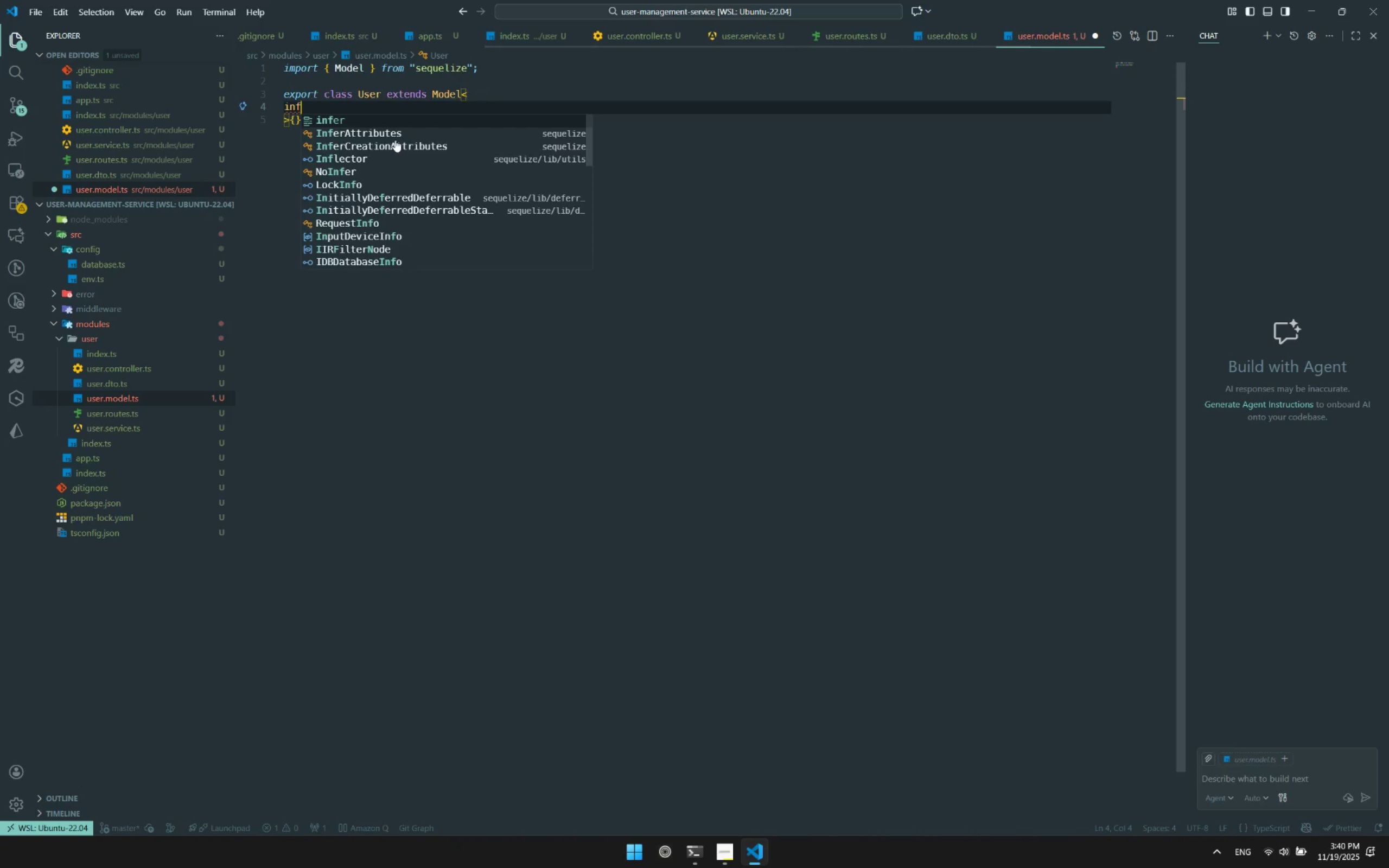 
key(ArrowDown)
 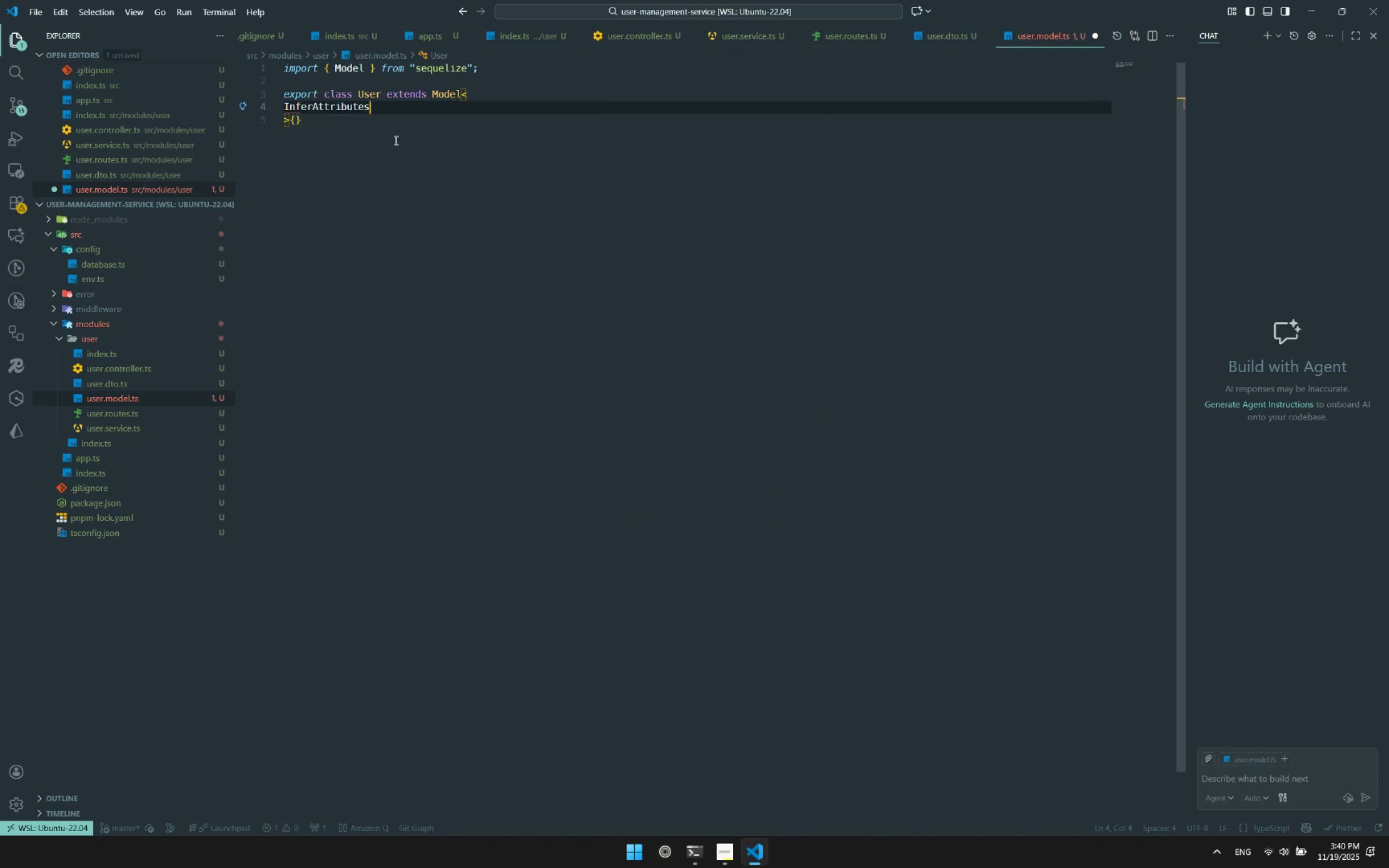 
key(Enter)
 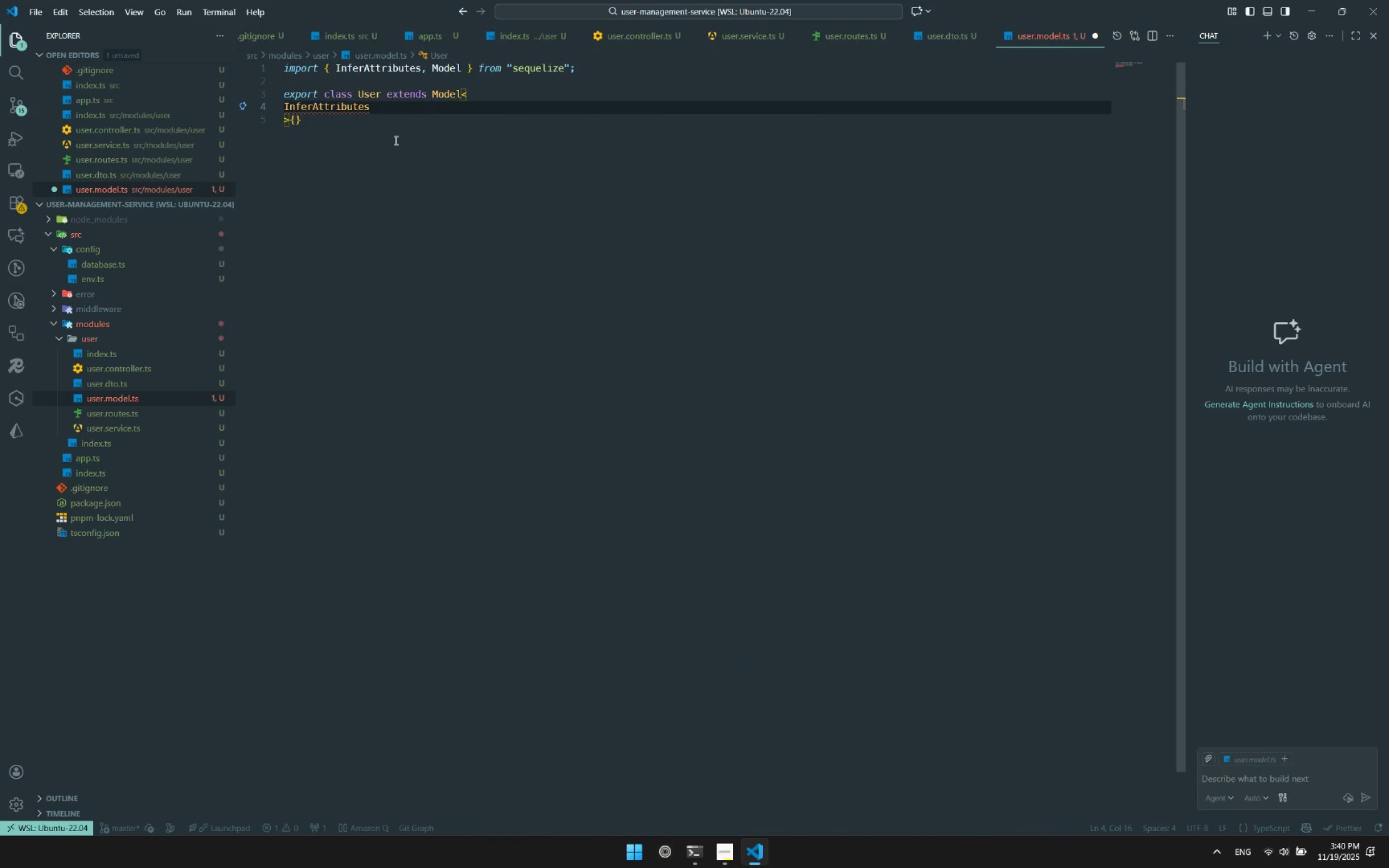 
key(Shift+Comma)
 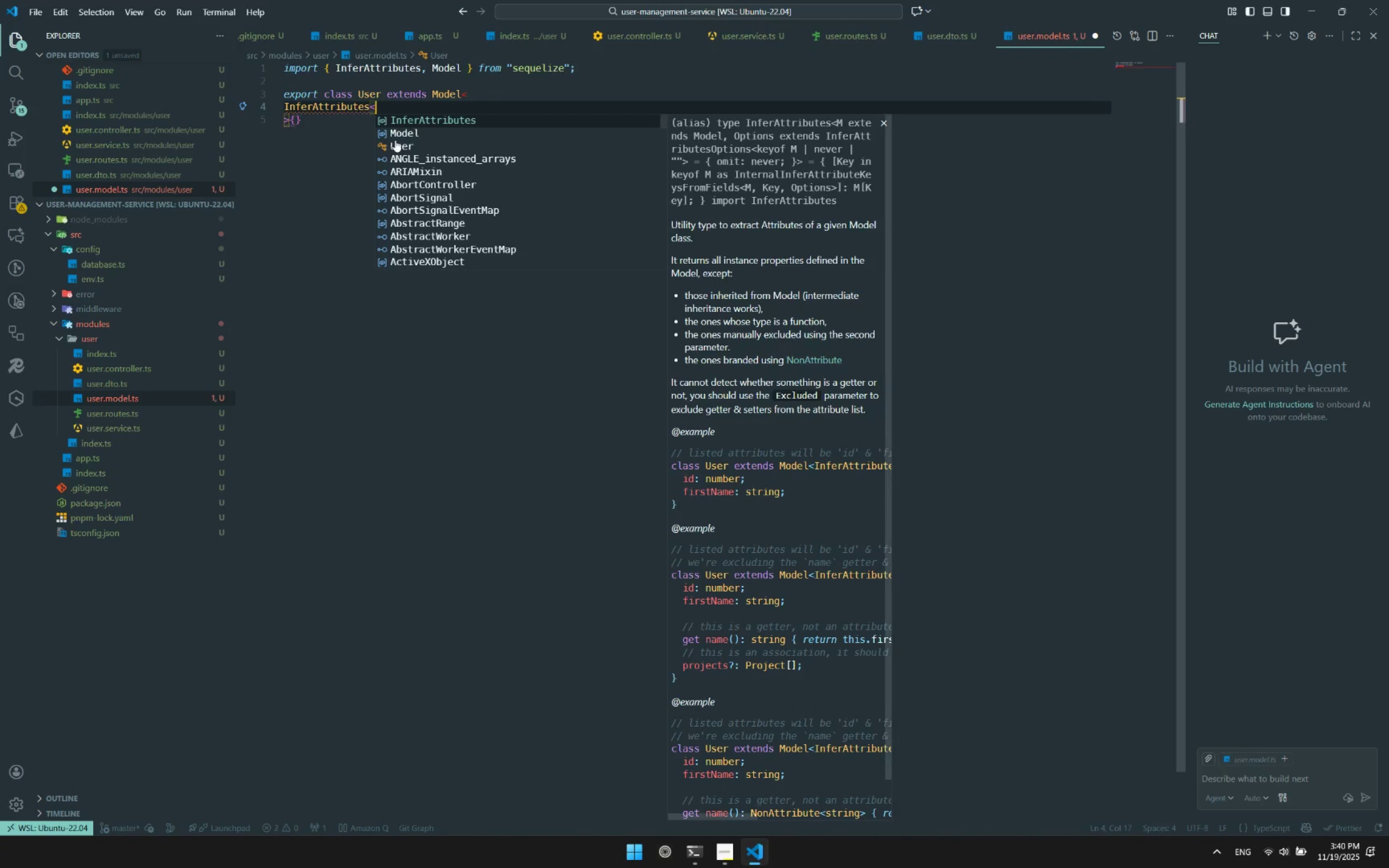 
key(Shift+Period)
 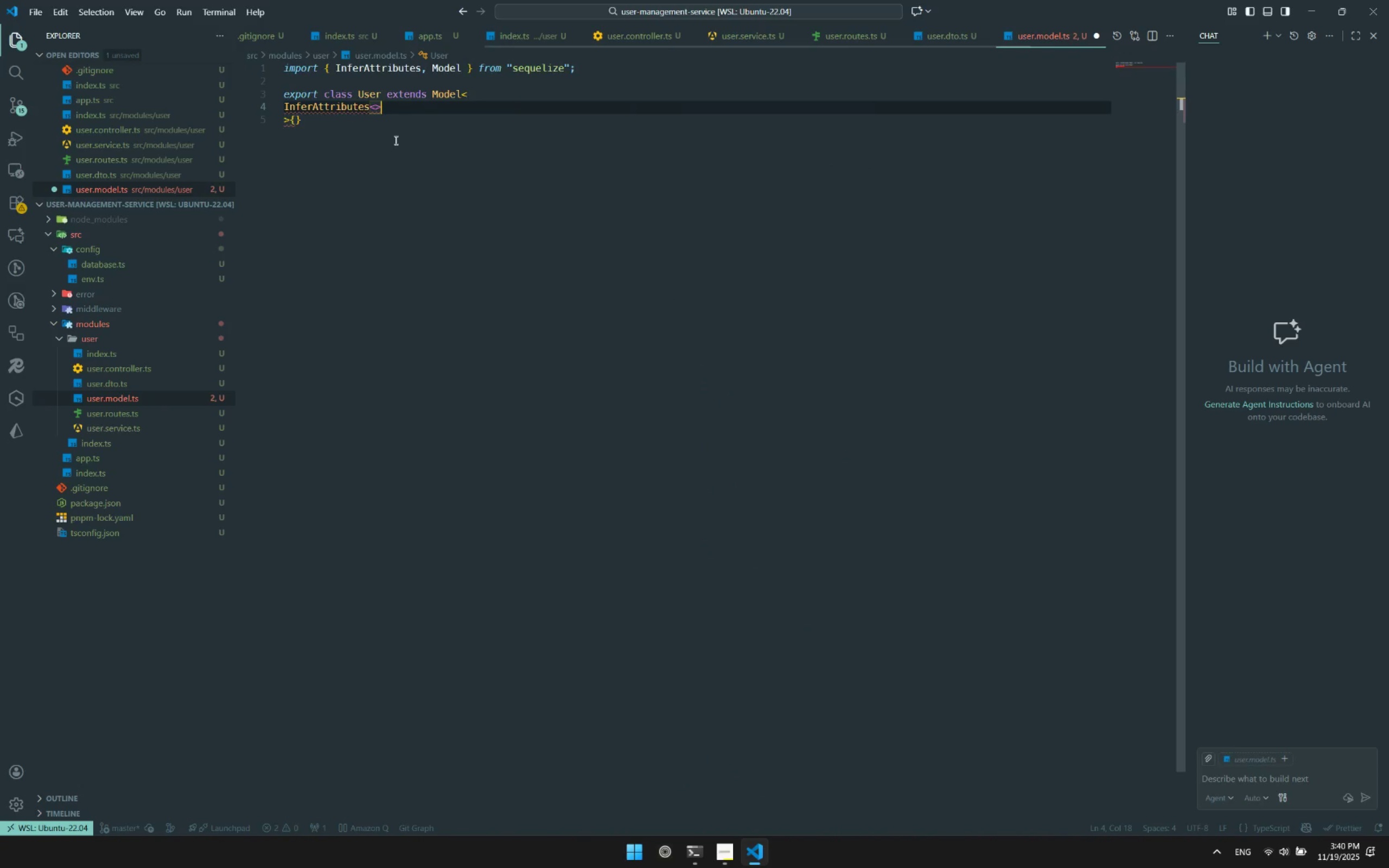 
key(ArrowLeft)
 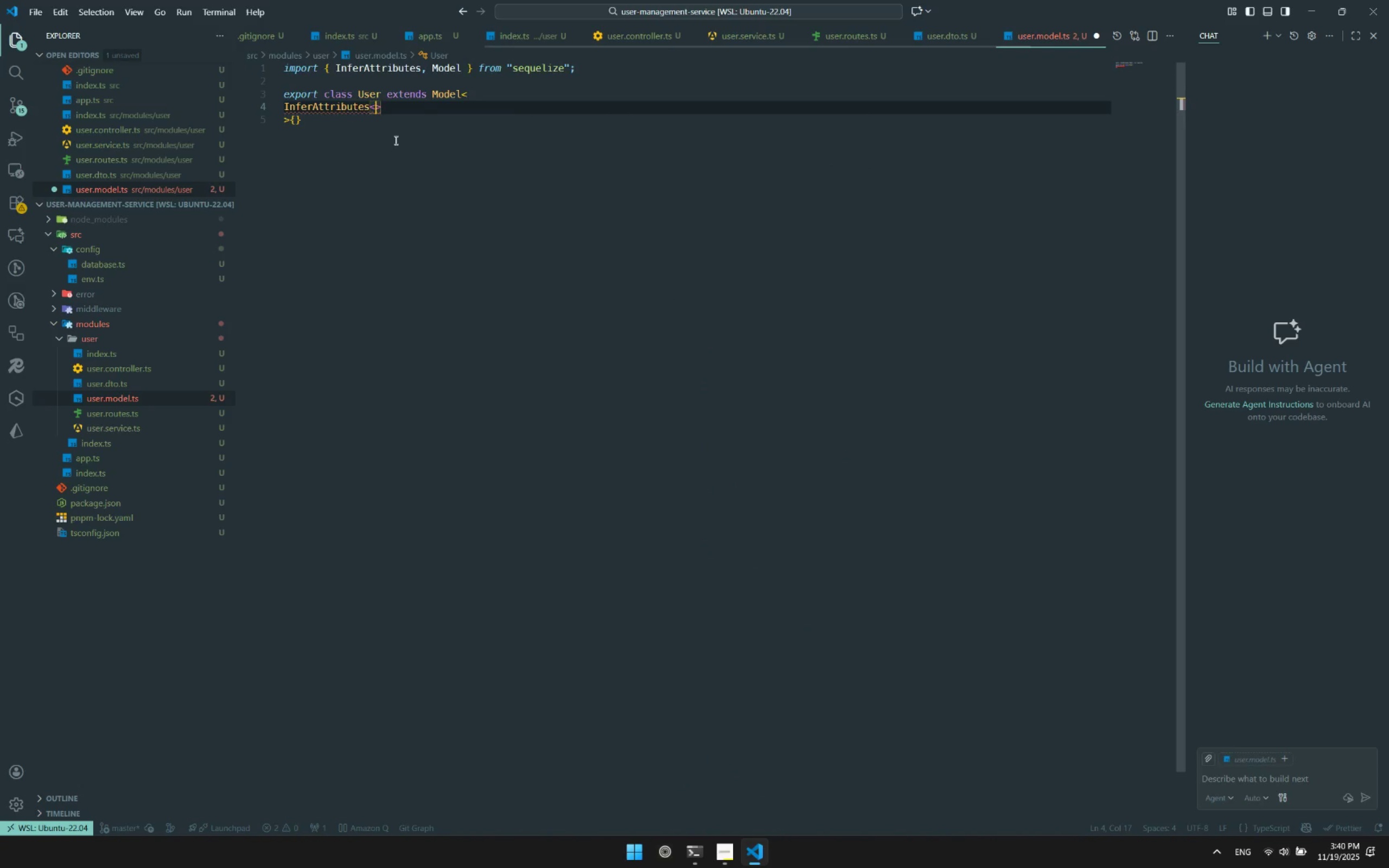 
type(User)
 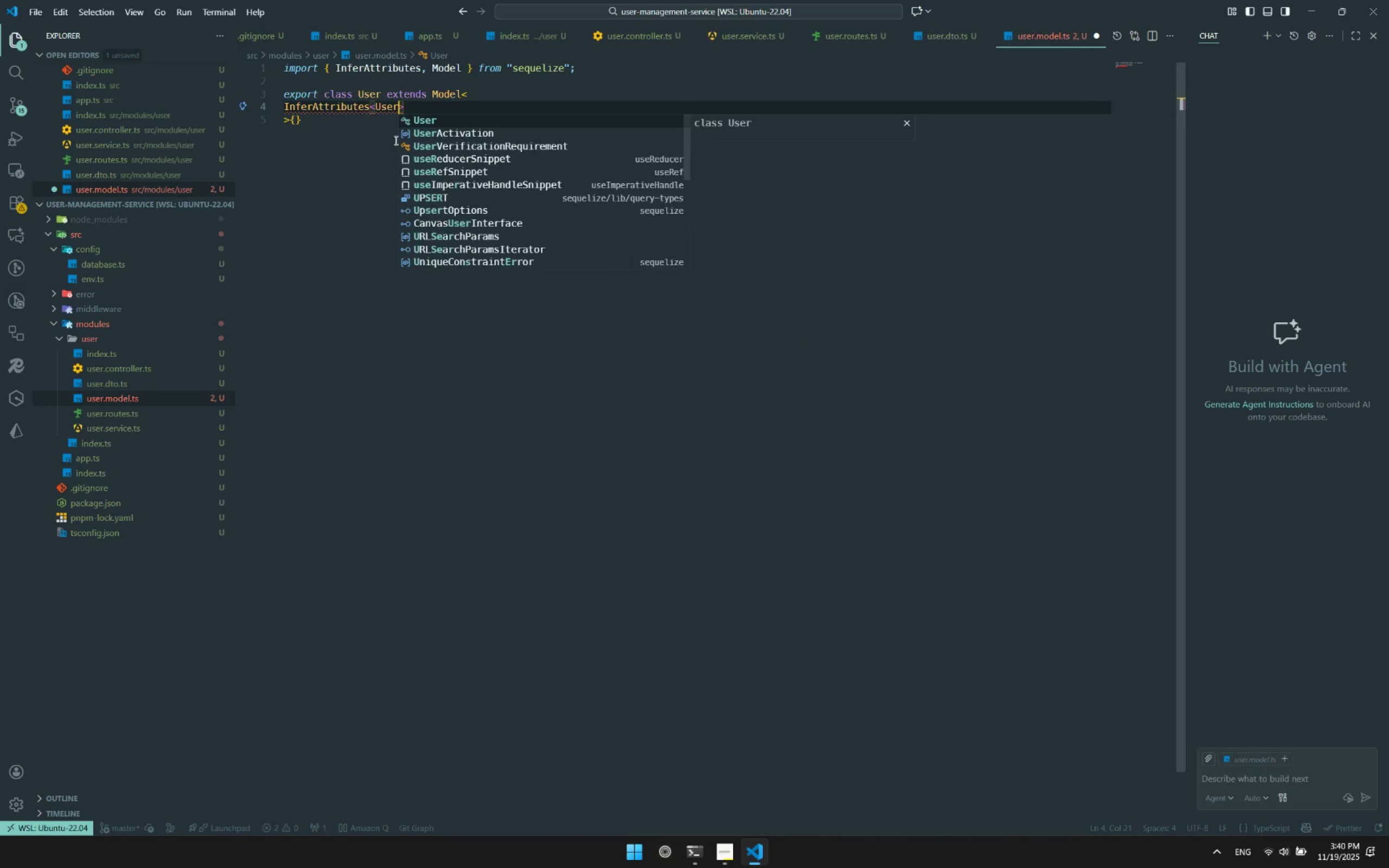 
key(ArrowRight)
 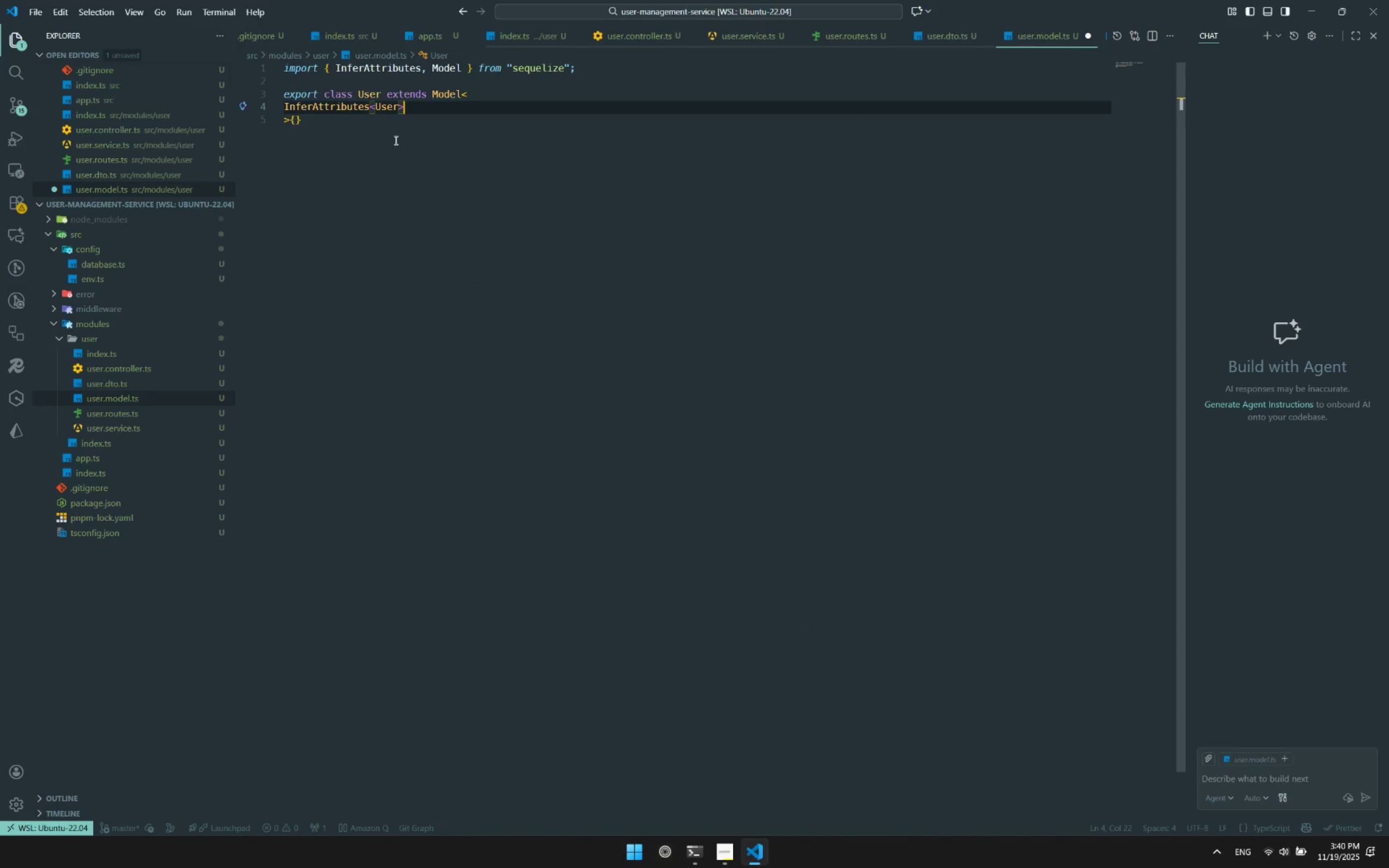 
key(Comma)
 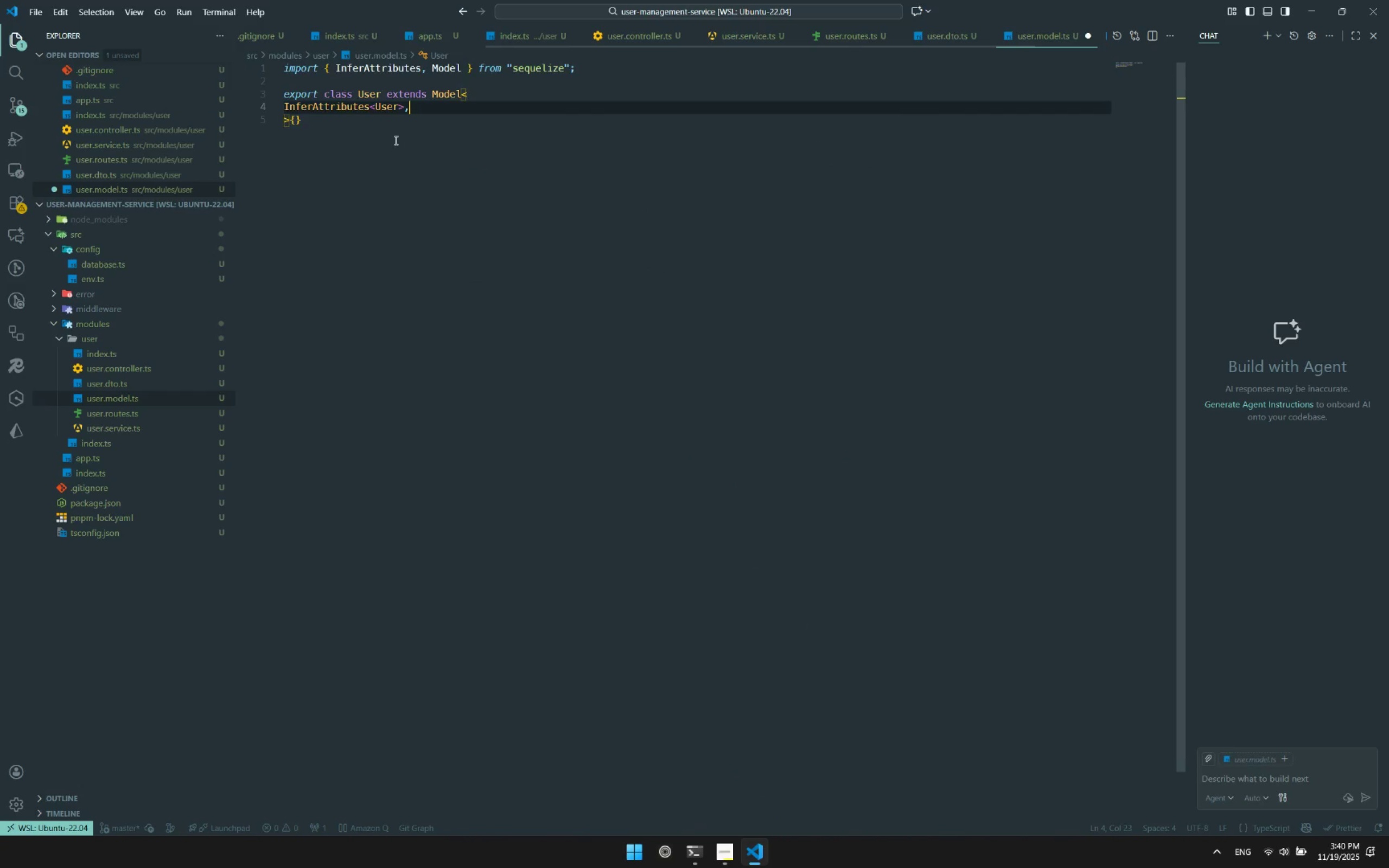 
key(Enter)
 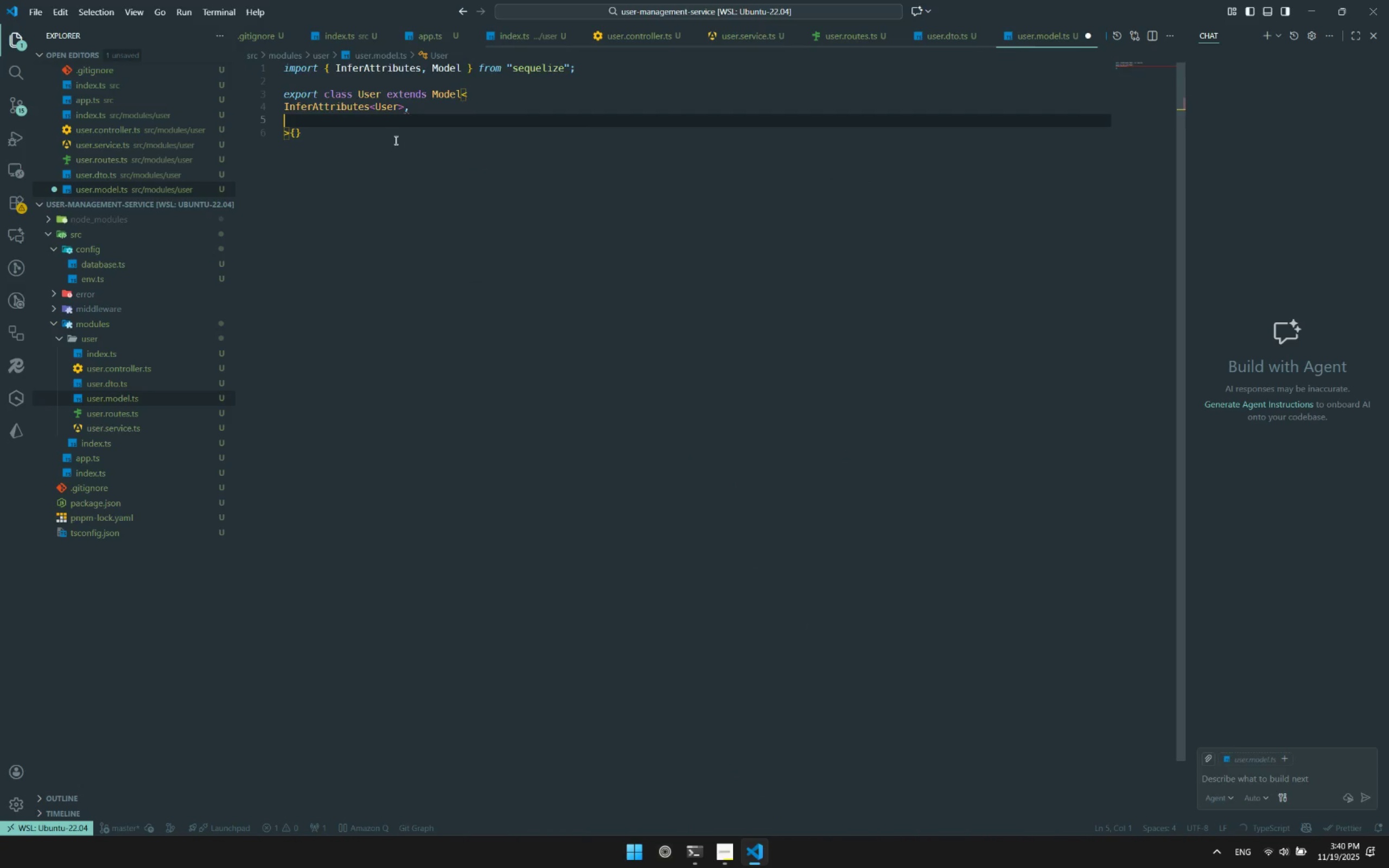 
type(I)
key(Backspace)
type(in)
key(Backspace)
key(Backspace)
type(Infe)
 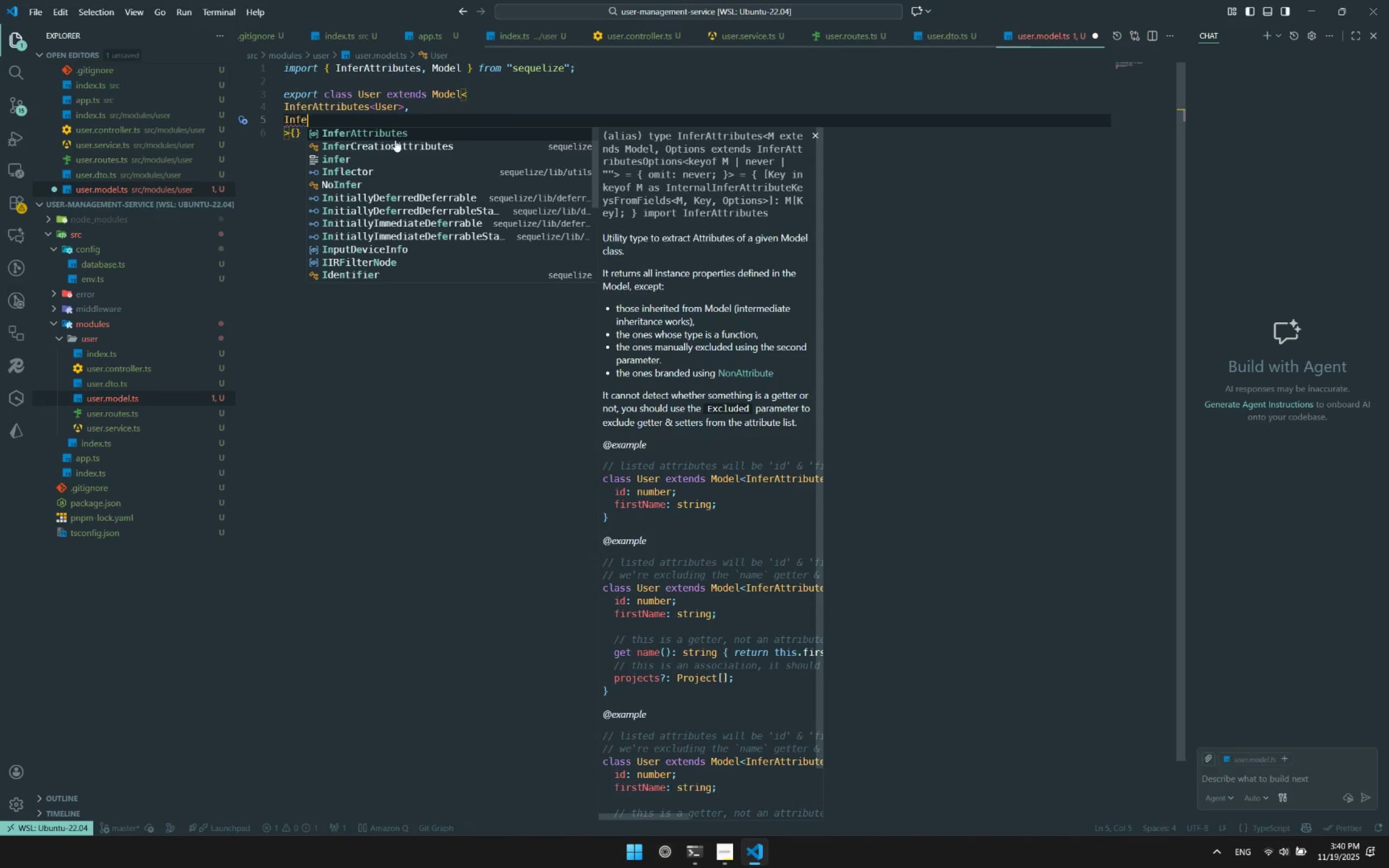 
 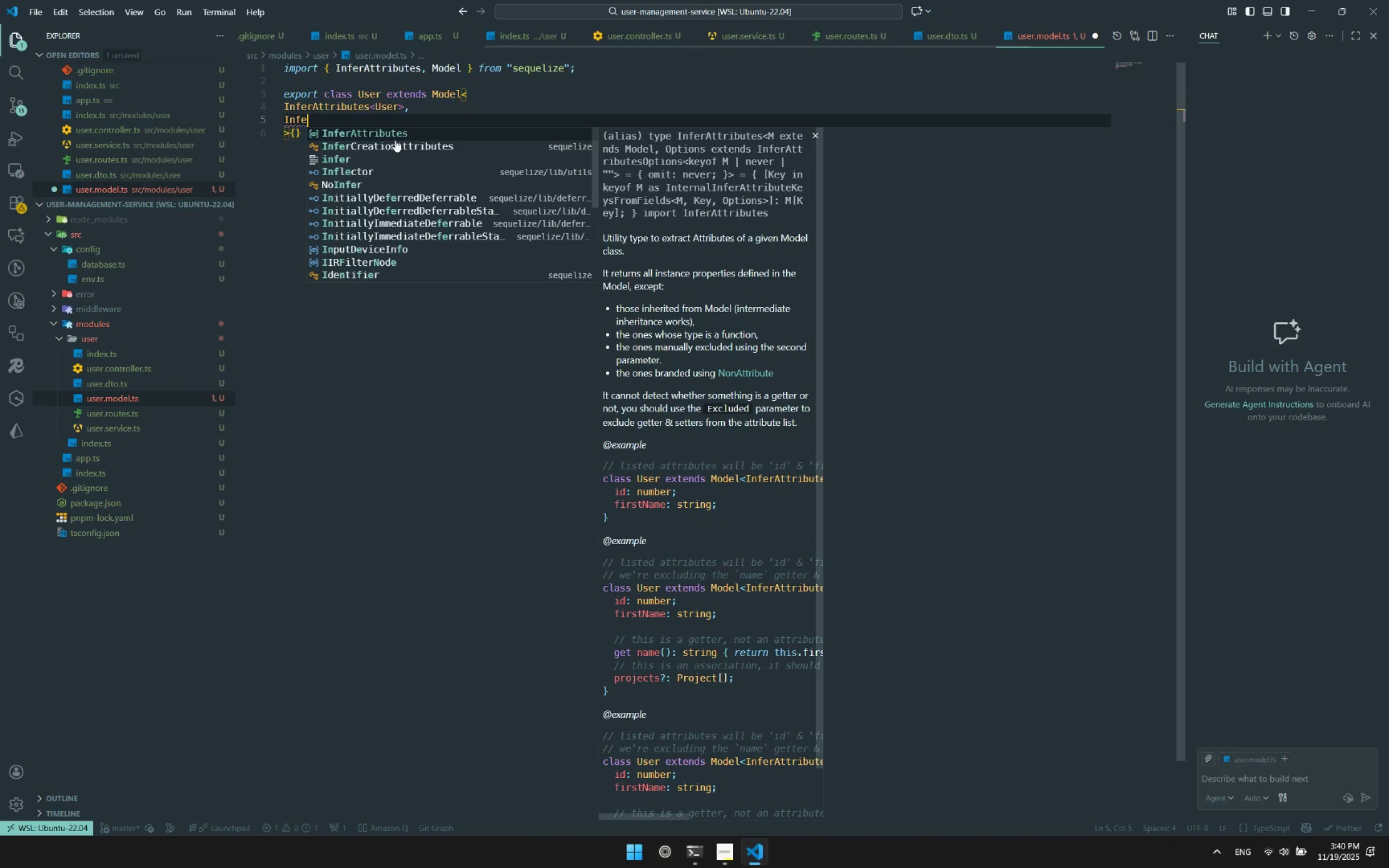 
key(ArrowDown)
 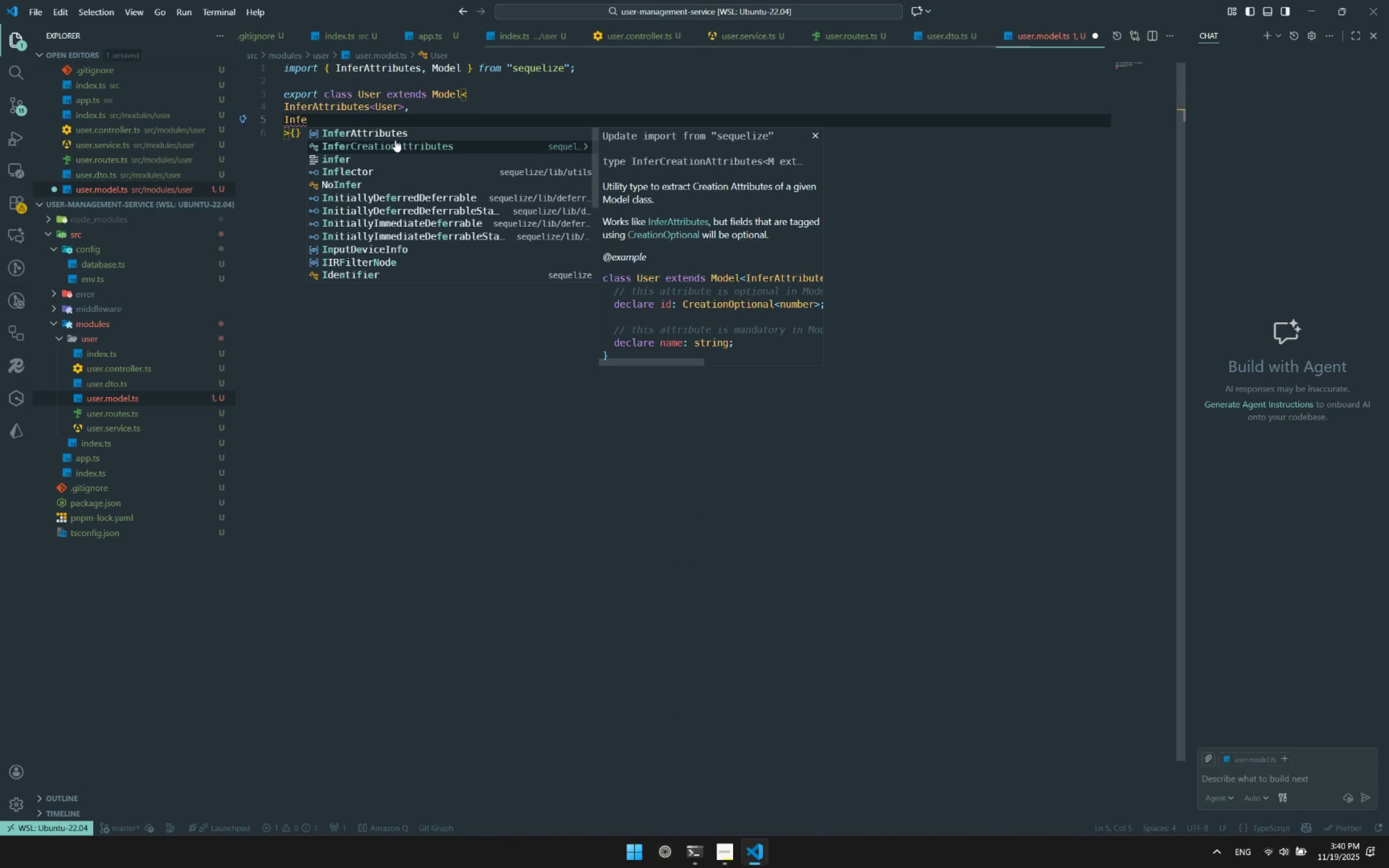 
key(Enter)
 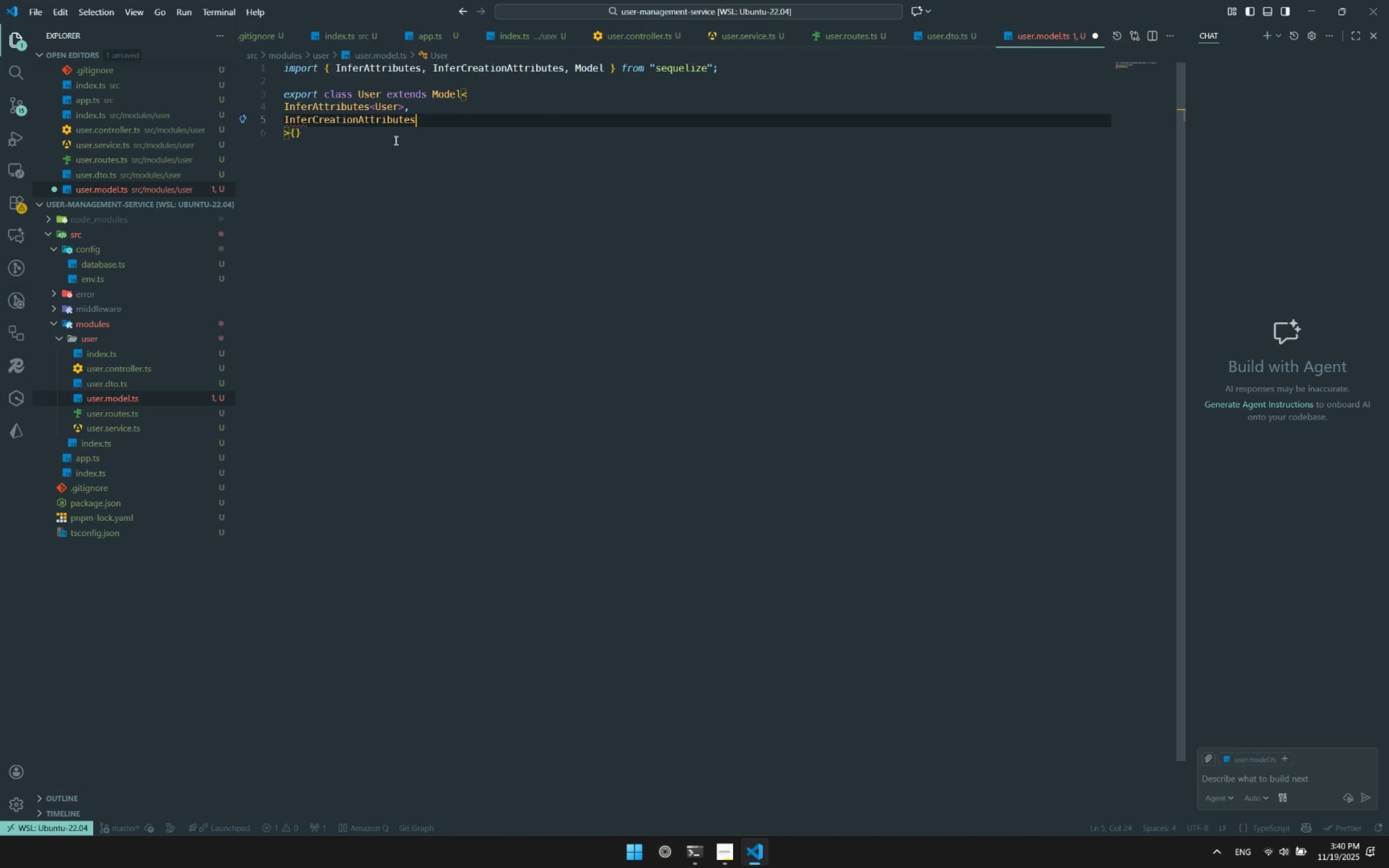 
key(Shift+Comma)
 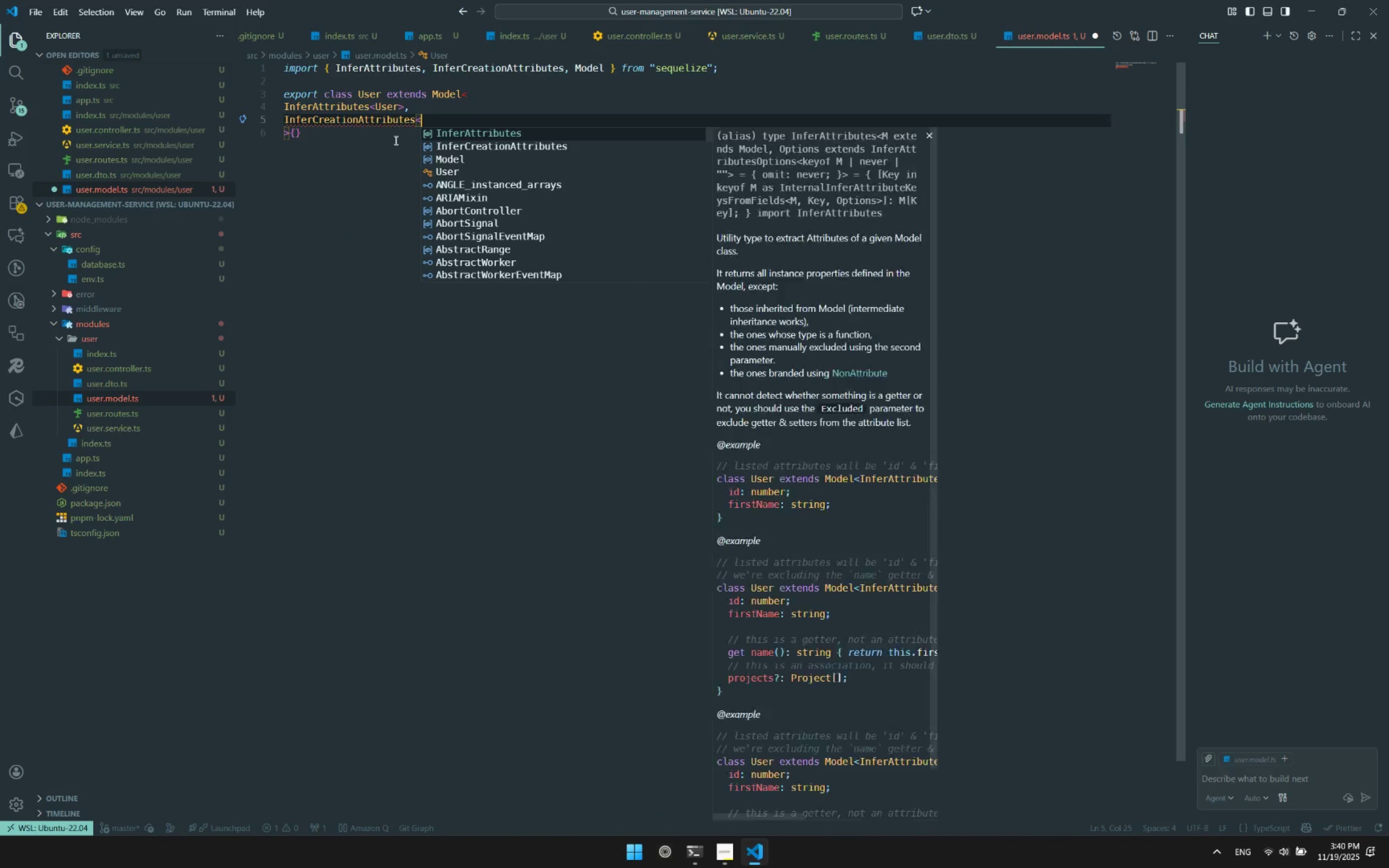 
key(Shift+Period)
 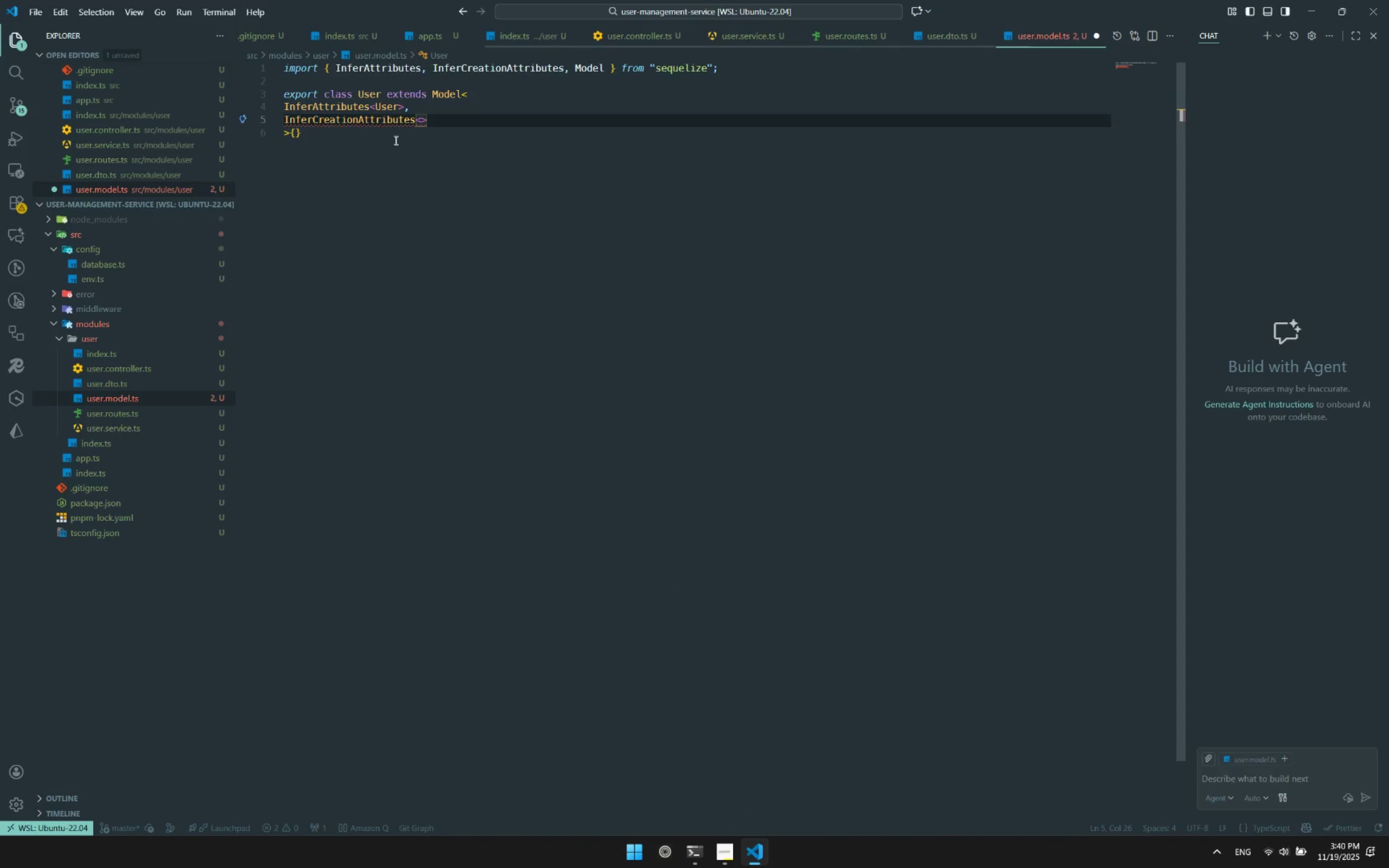 
key(ArrowLeft)
 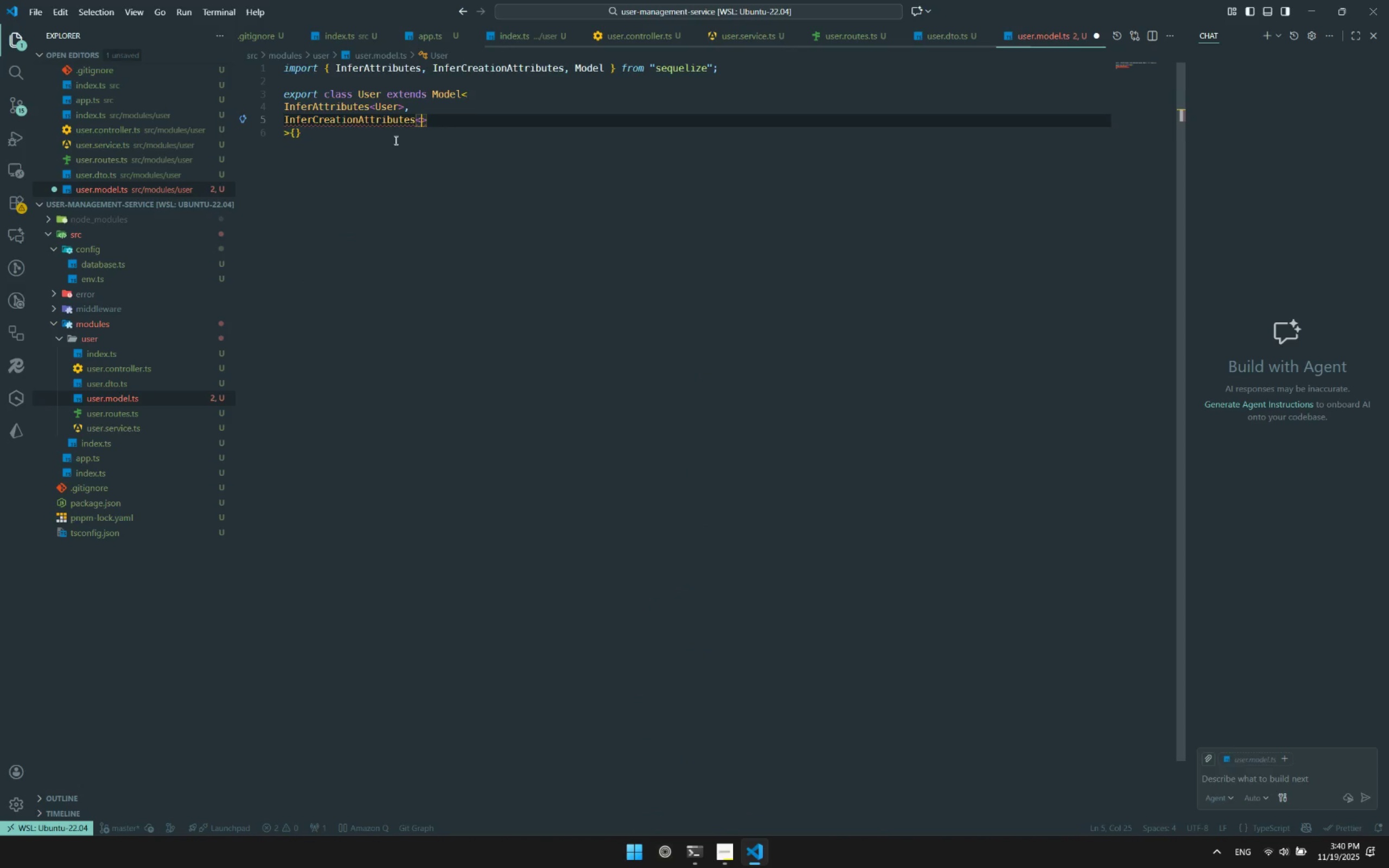 
type(User)
key(Escape)
 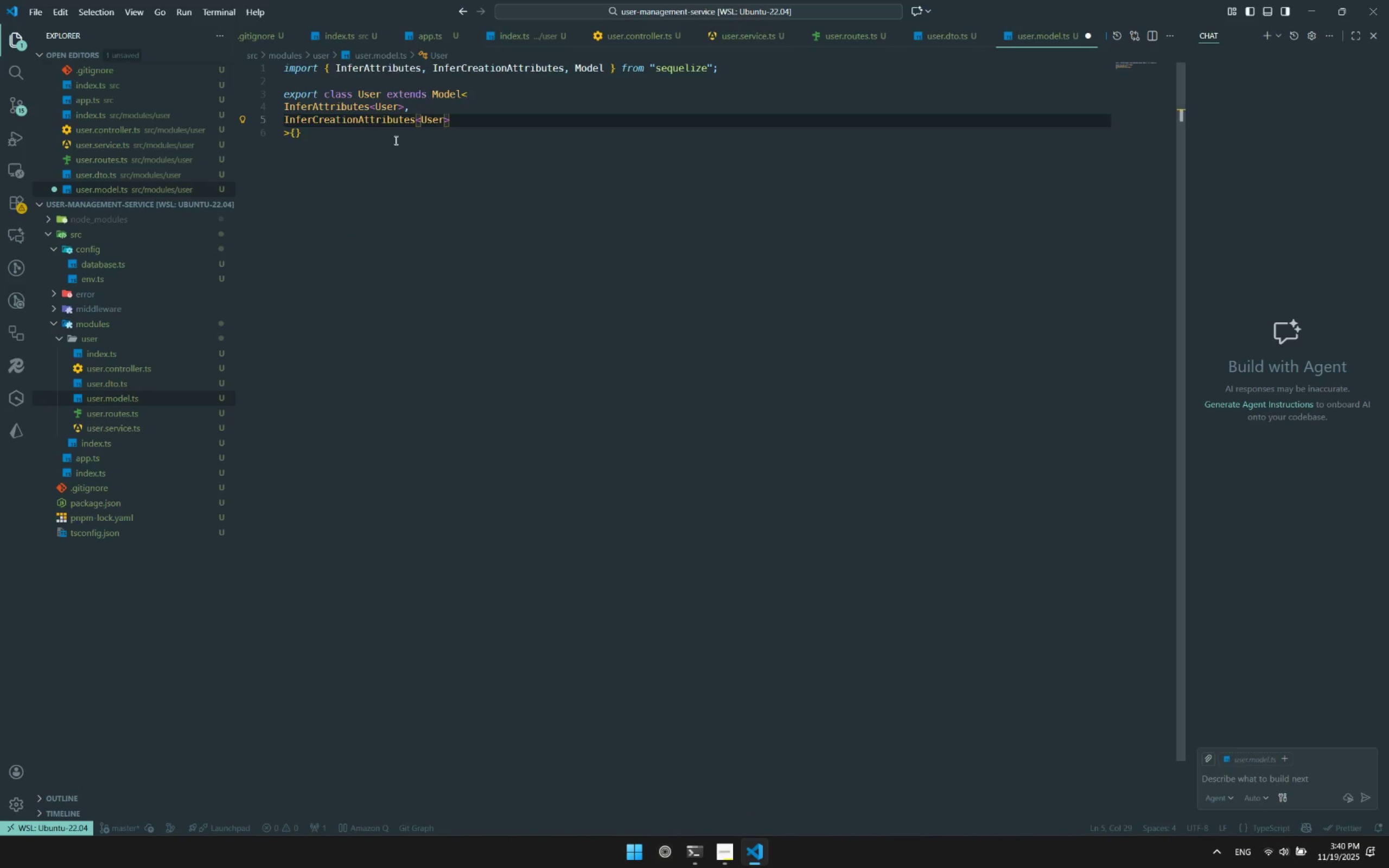 
key(ArrowDown)
 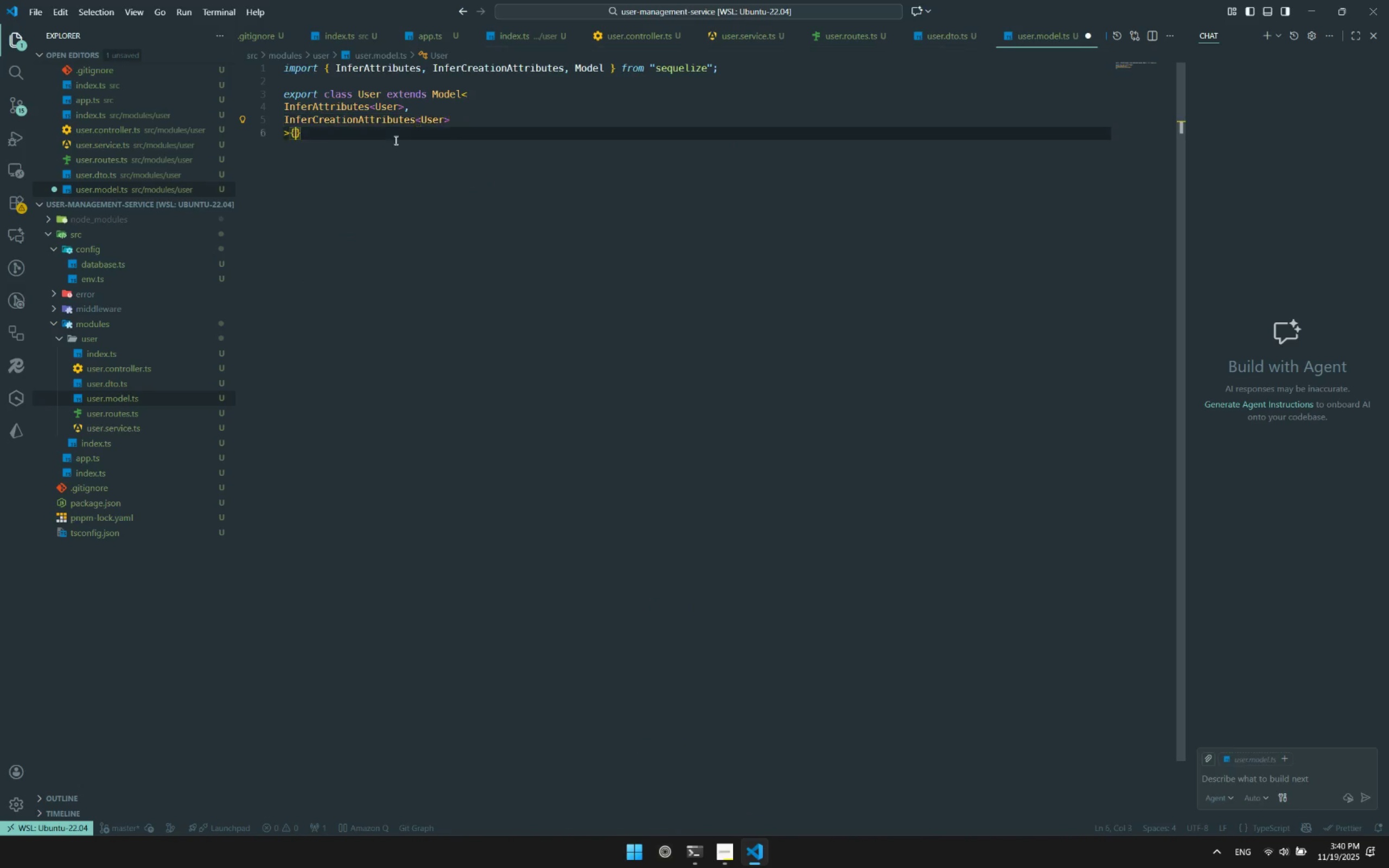 
hold_key(key=ArrowLeft, duration=0.44)
 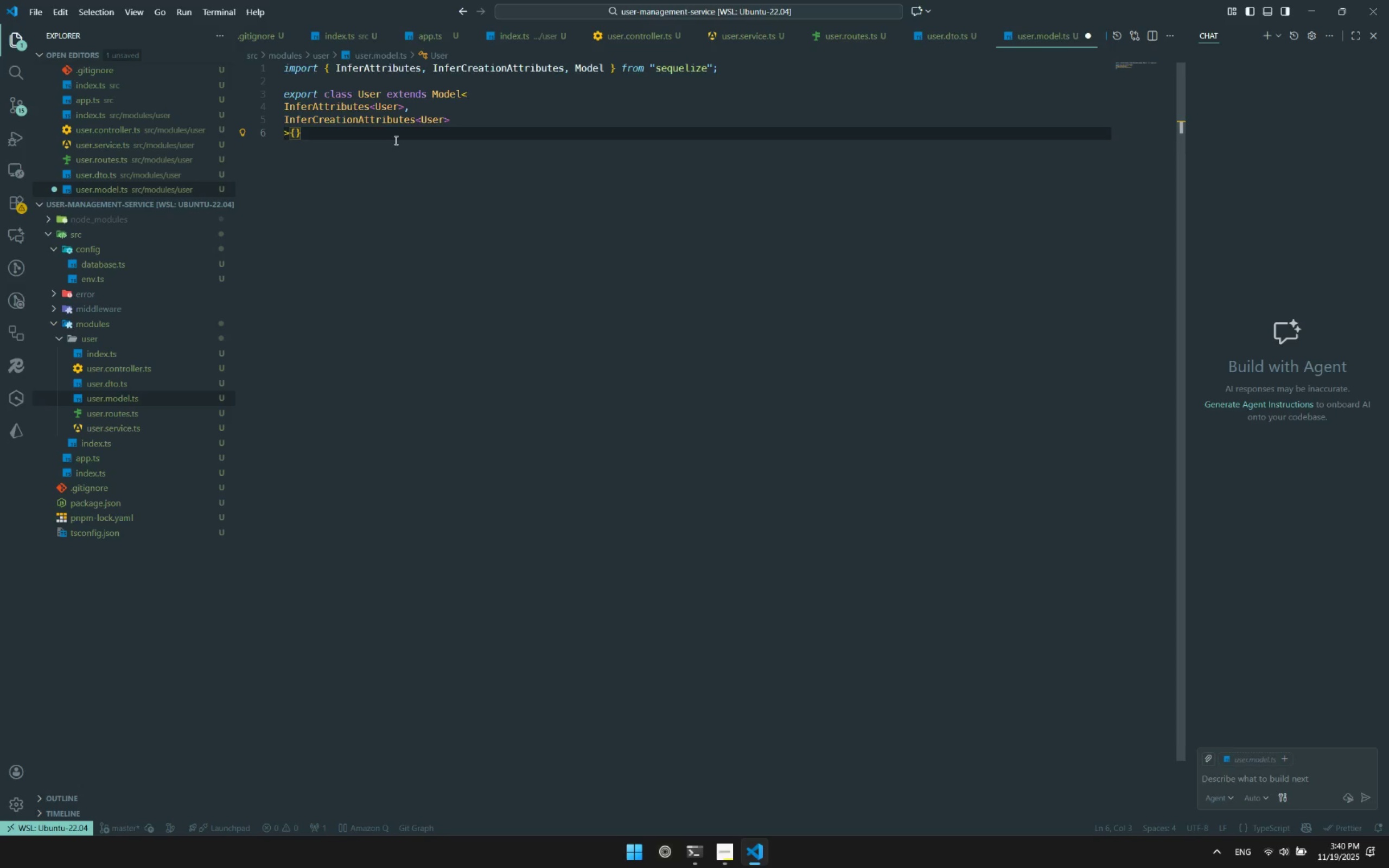 
key(Enter)
 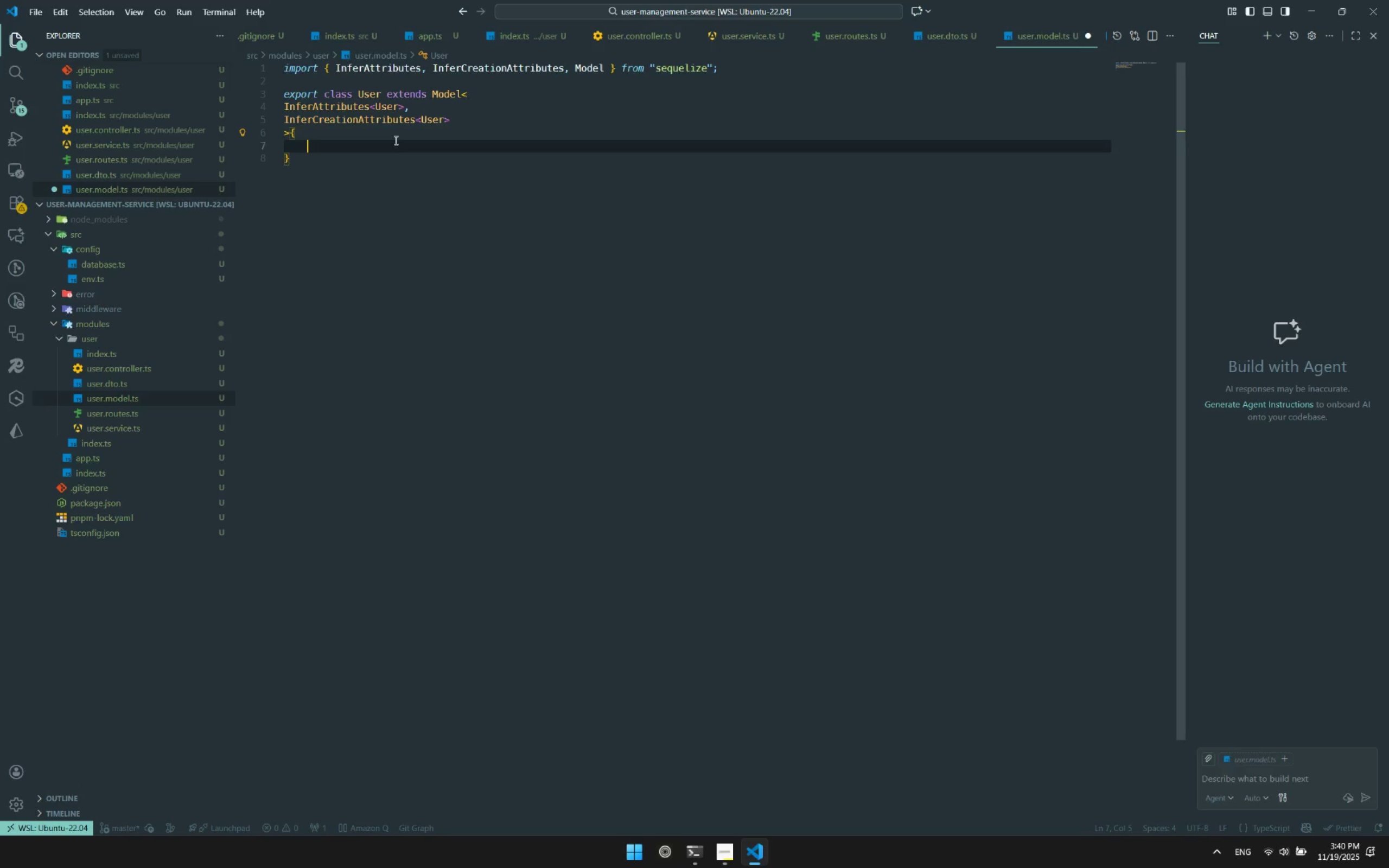 
key(Enter)
 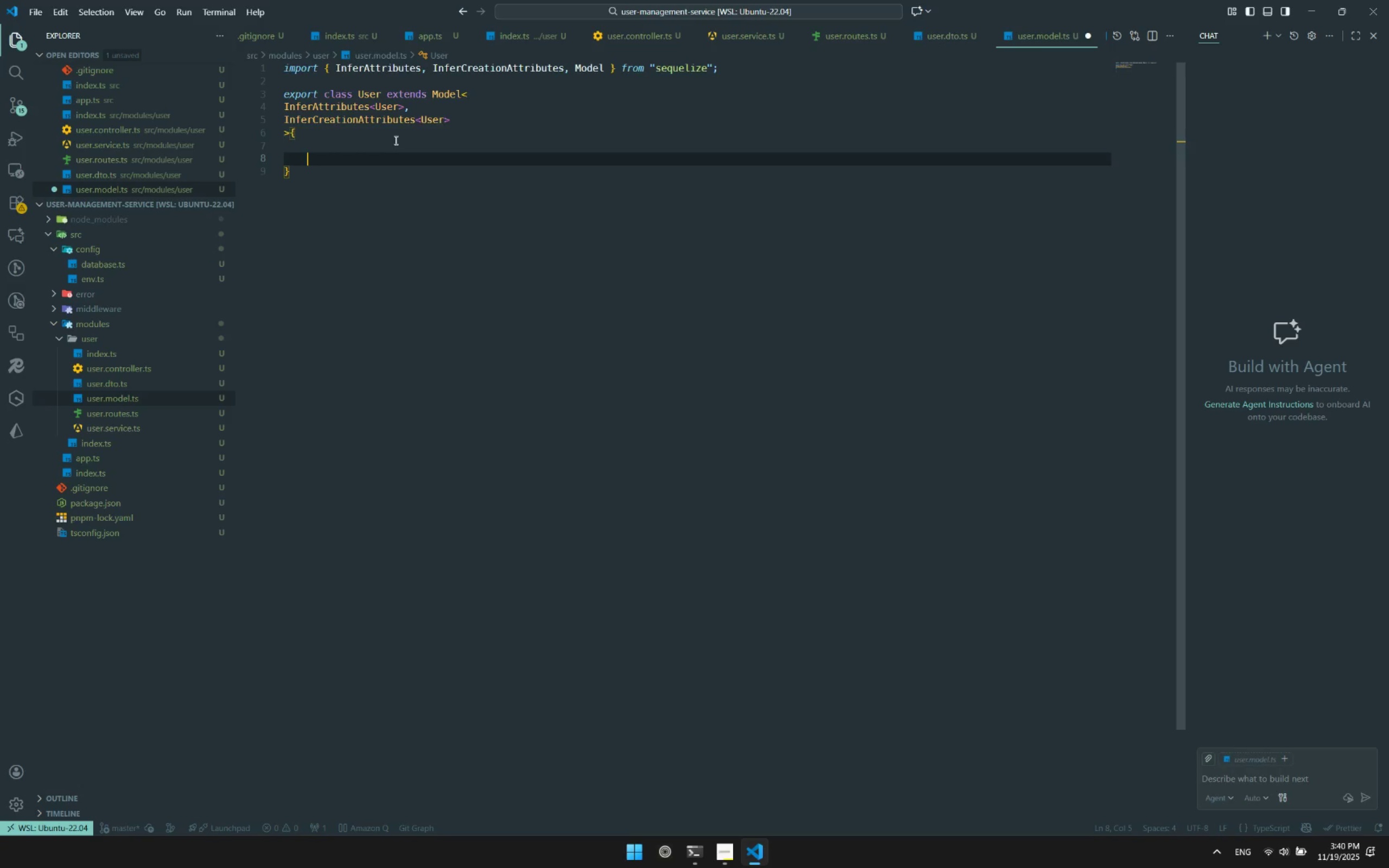 
type(dec)
 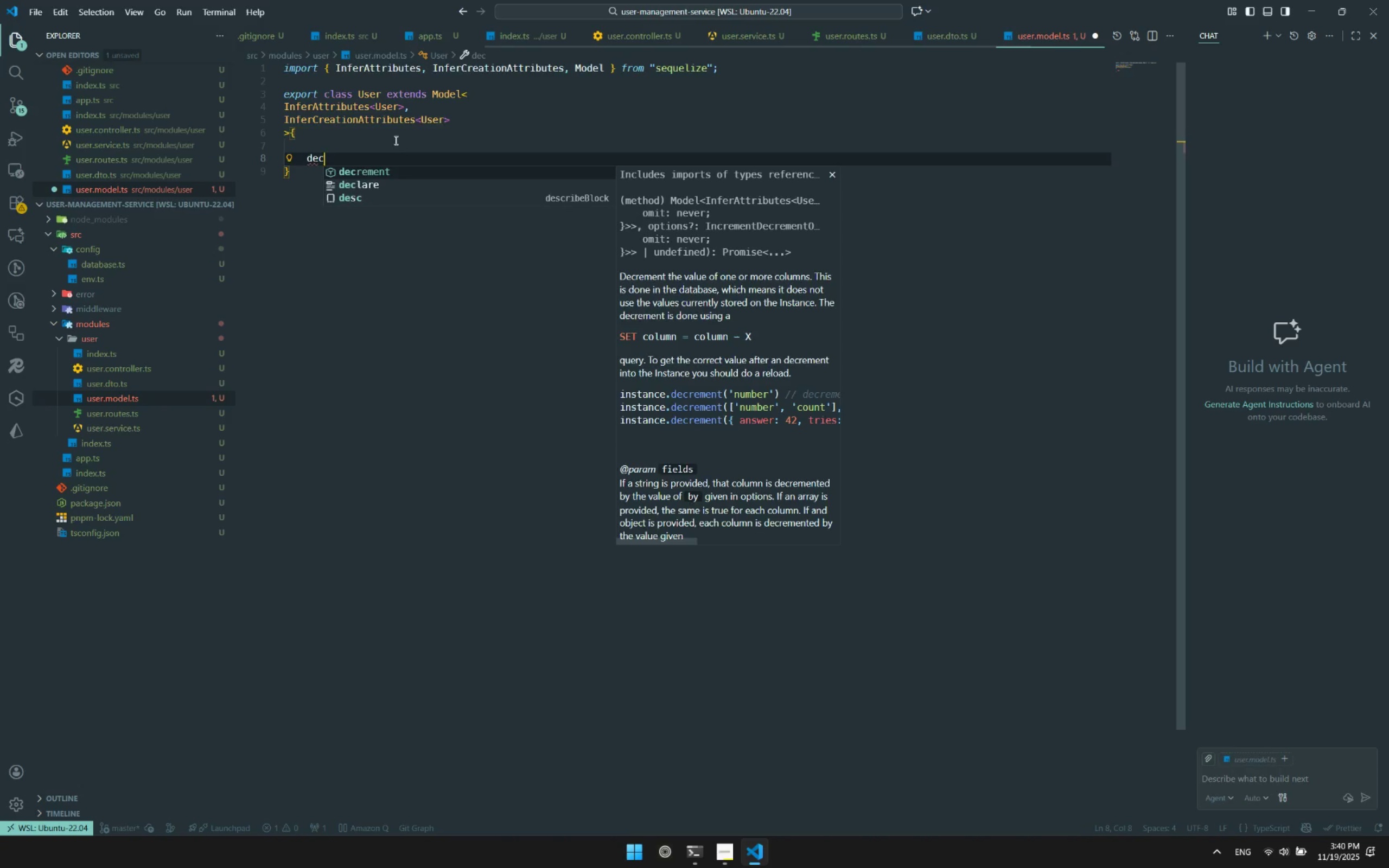 
key(Enter)
 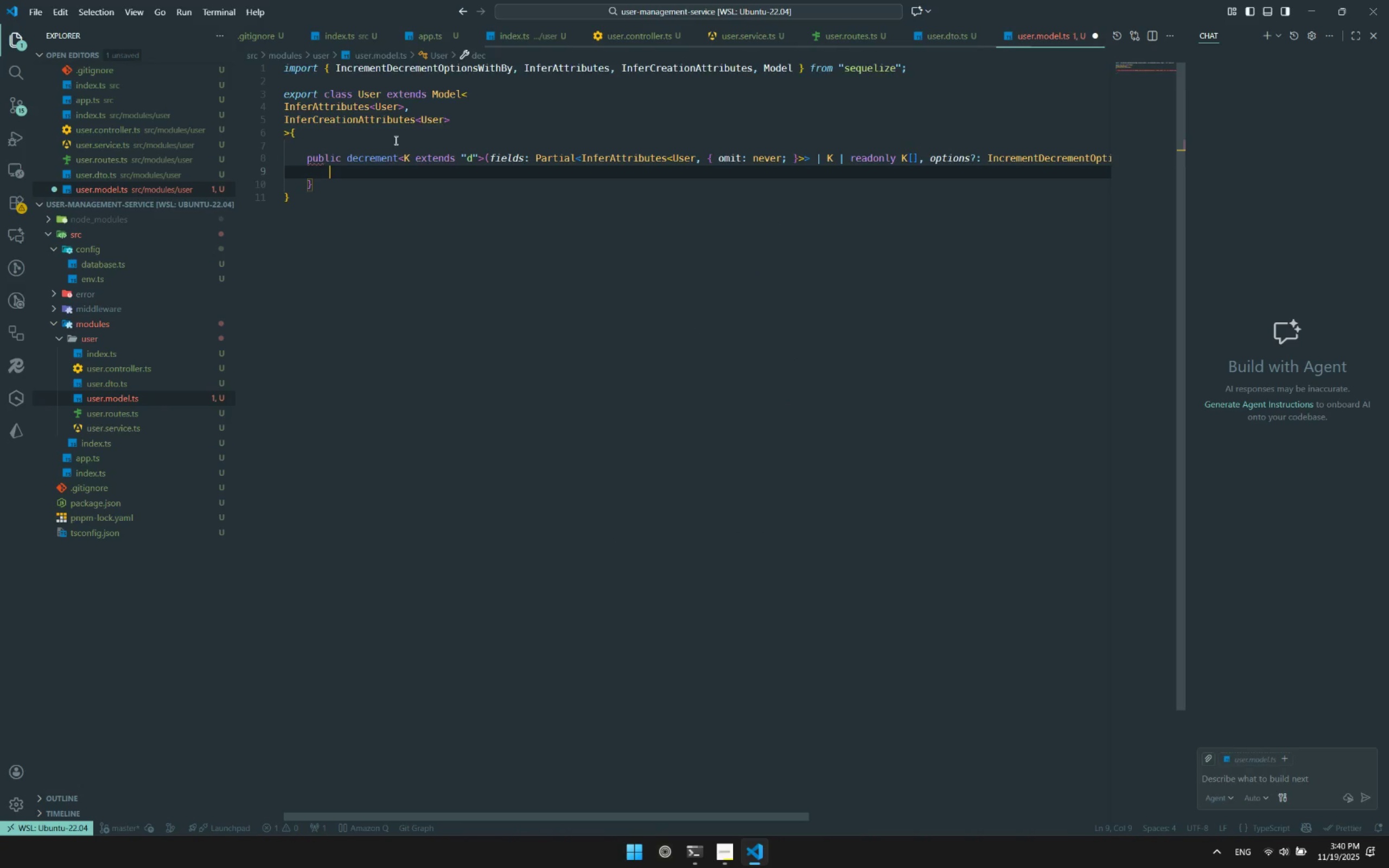 
key(Control+Z)
 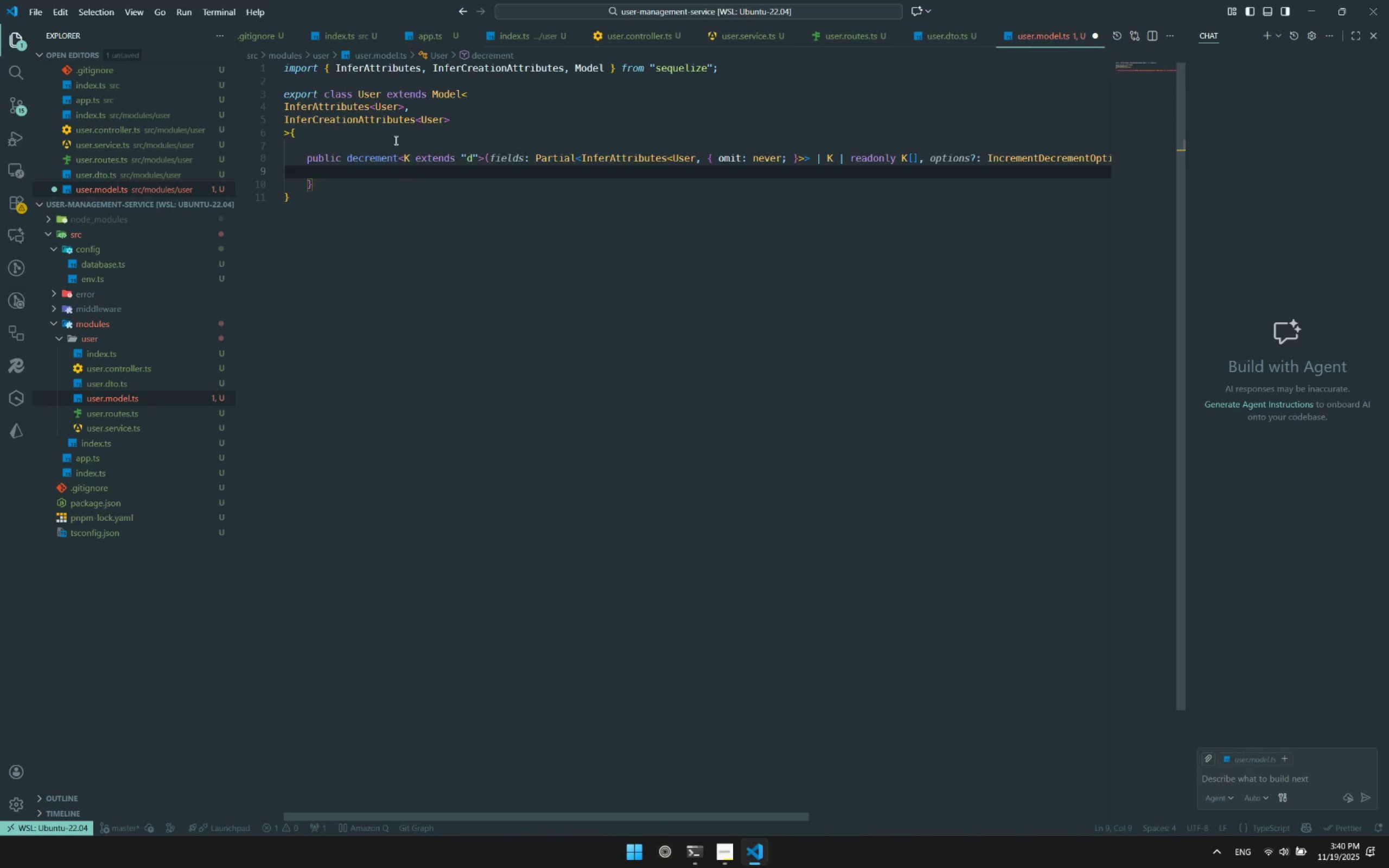 
key(Control+Z)
 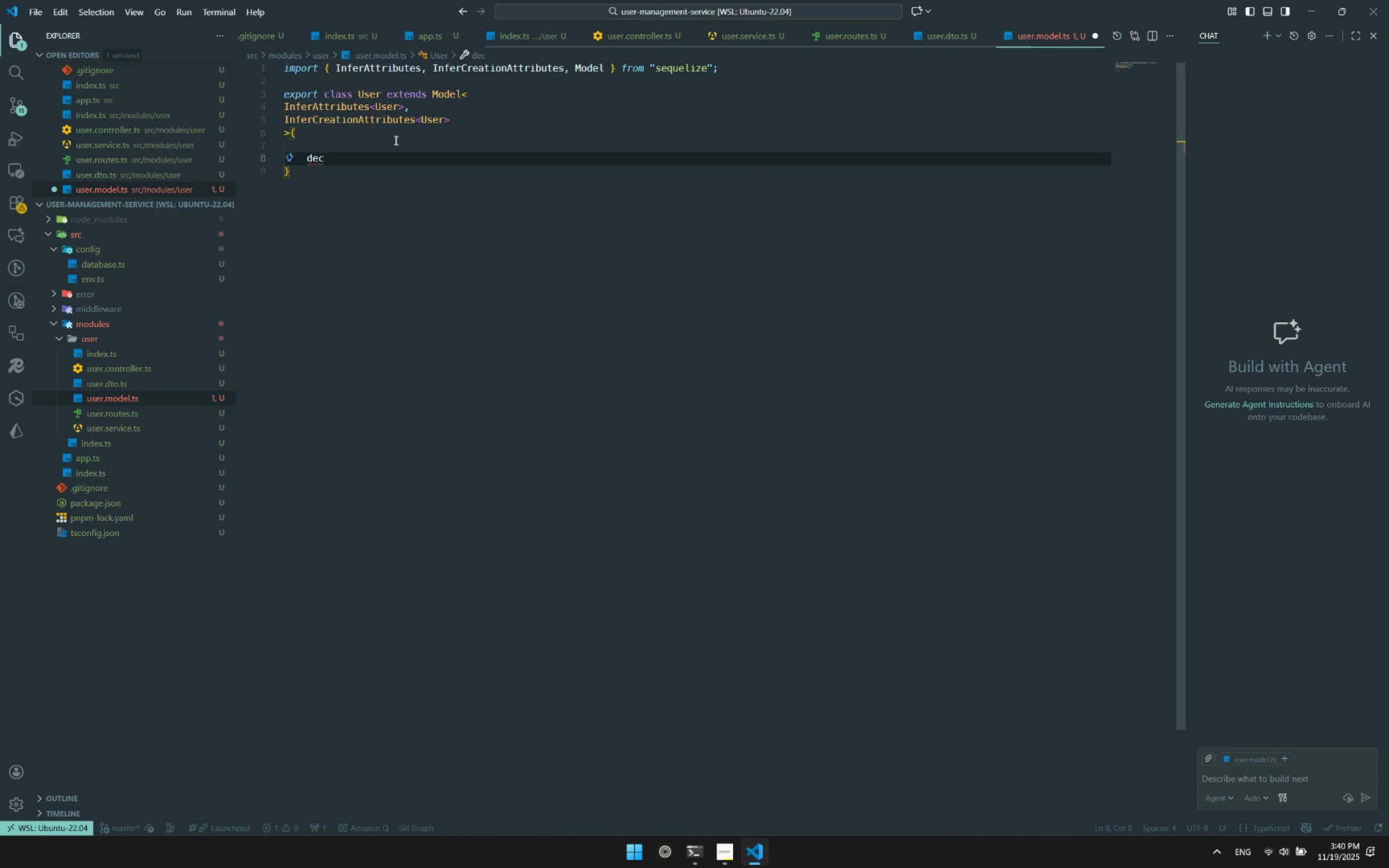 
type(lare ud)
key(Backspace)
key(Backspace)
type(id:Create)
 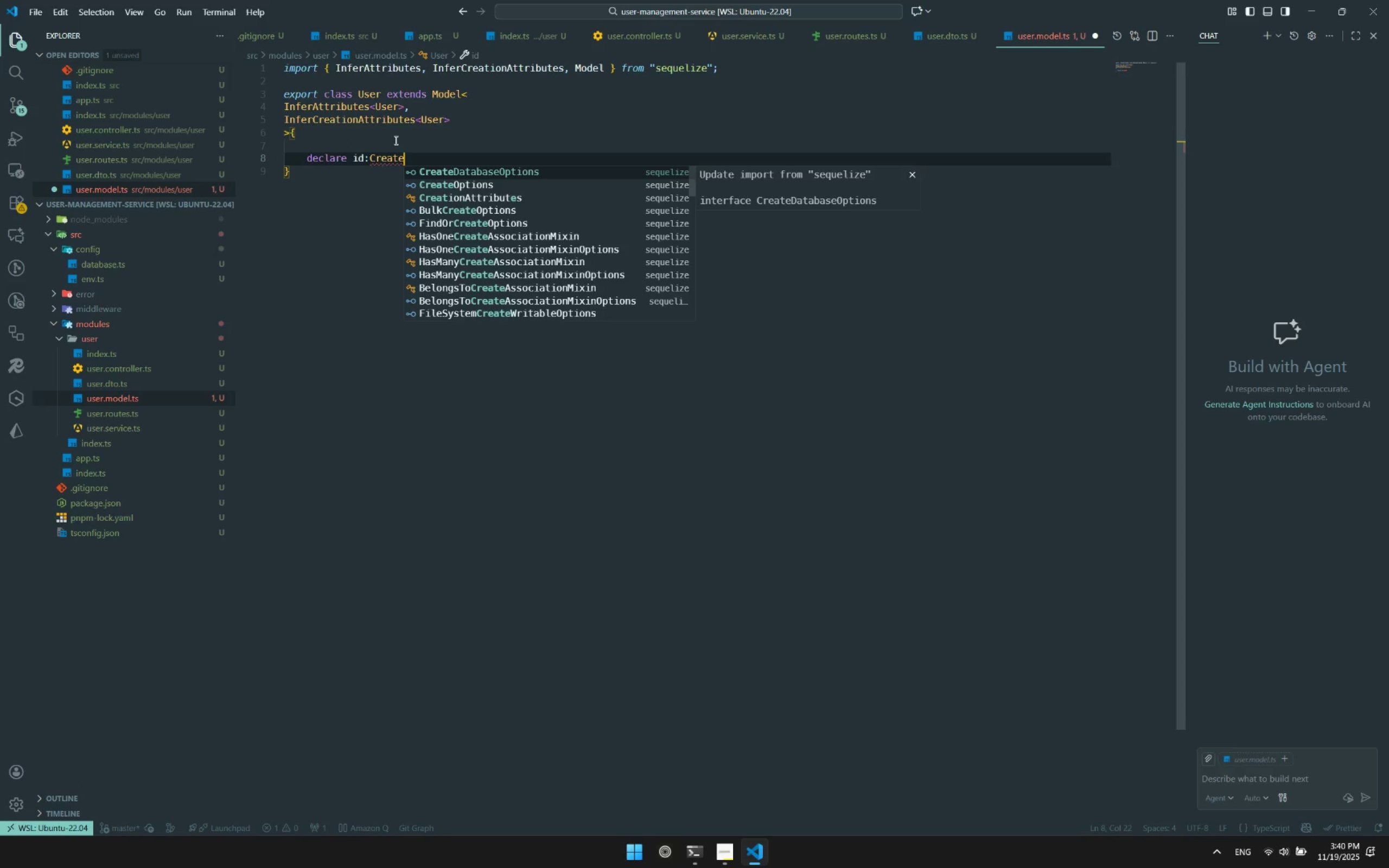 
key(ArrowDown)
 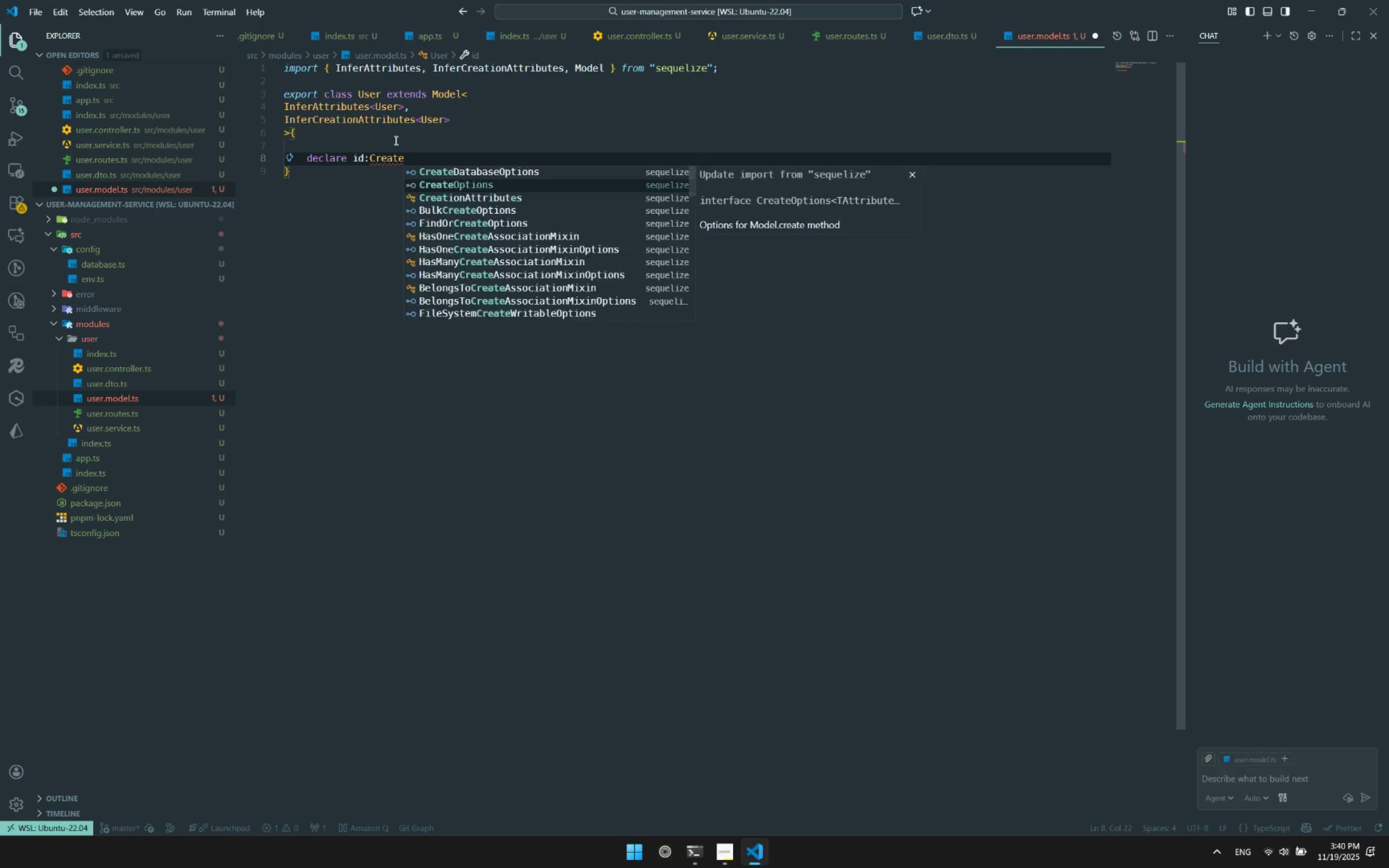 
key(Enter)
 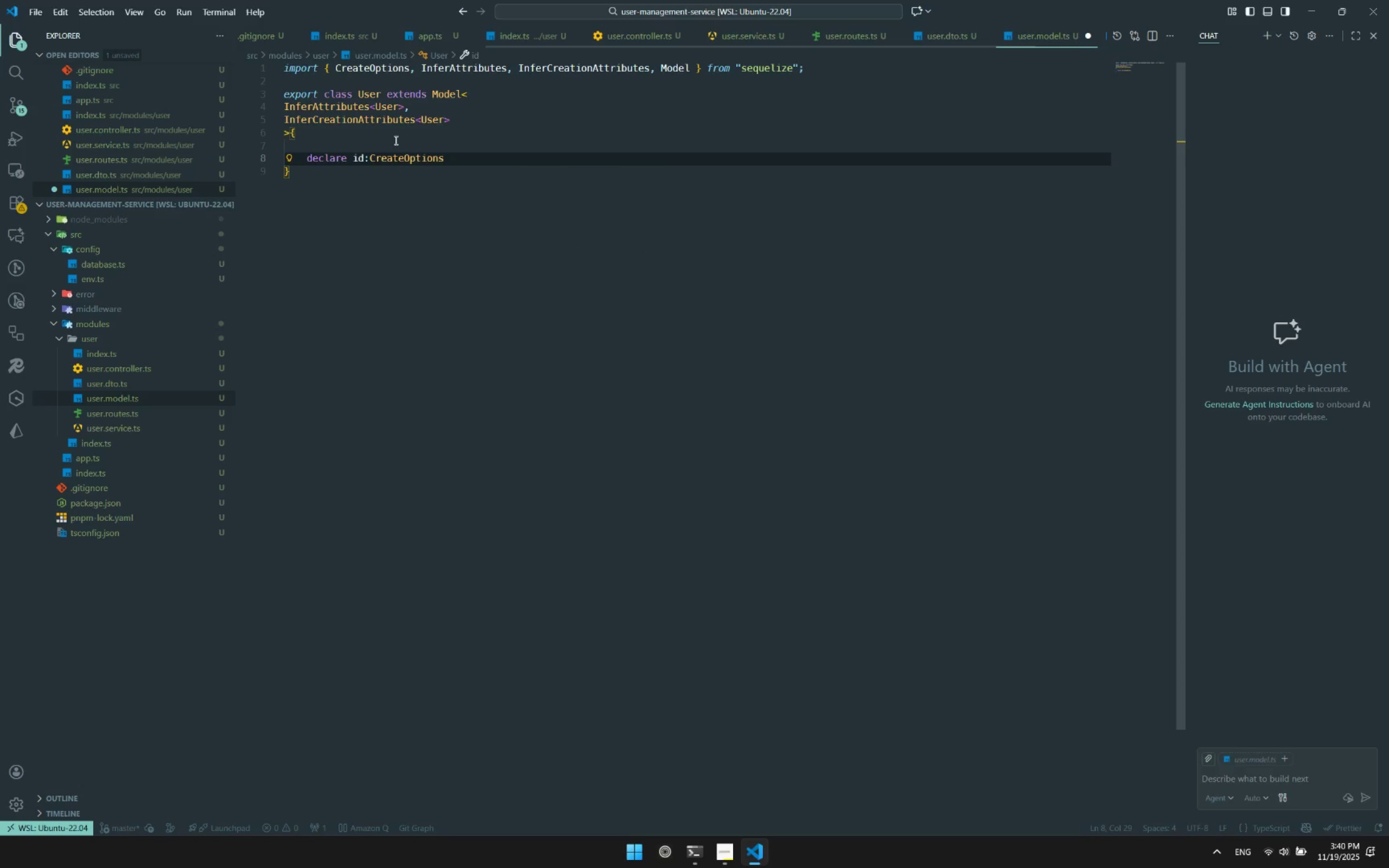 
key(Shift+Comma)
 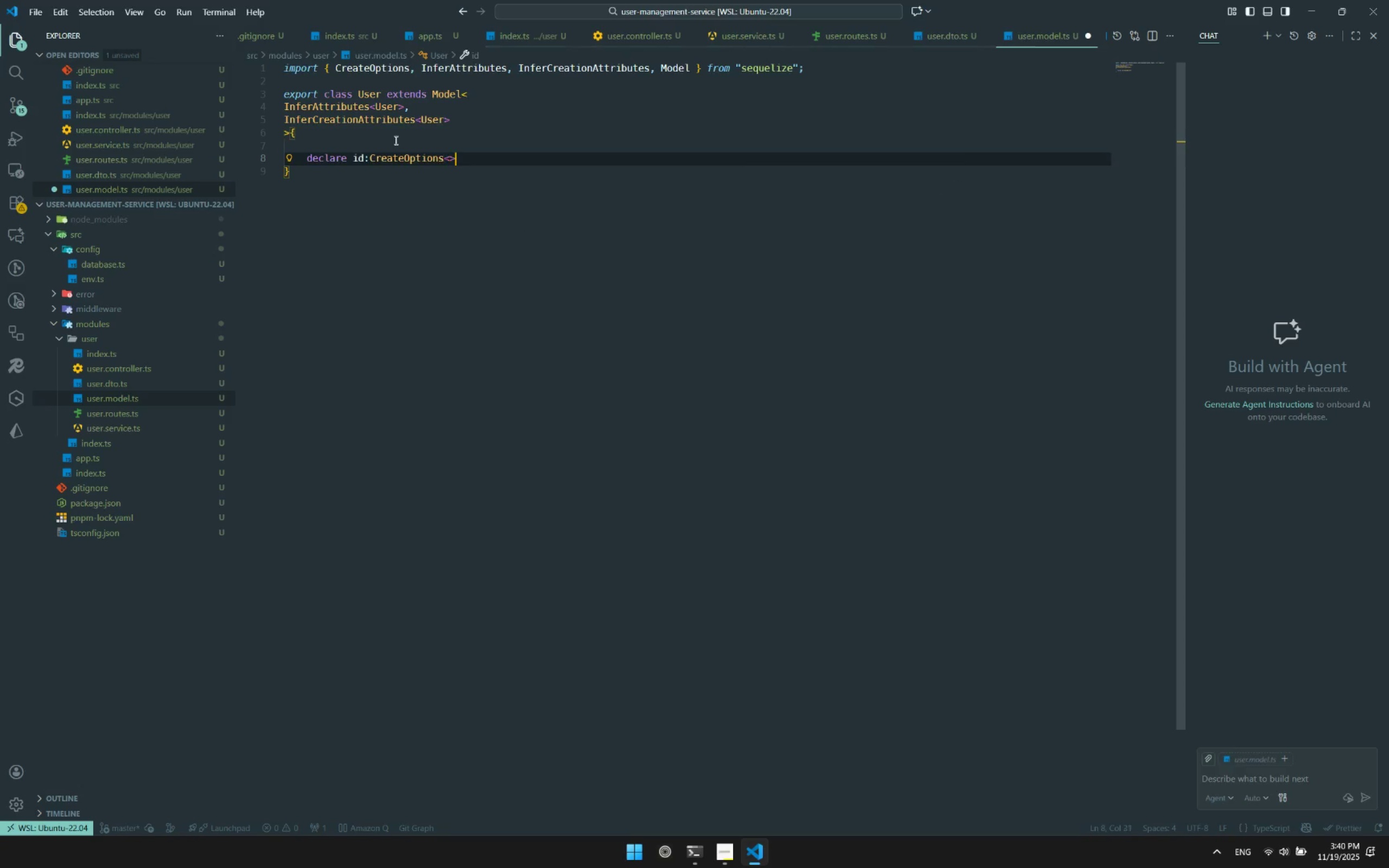 
key(Shift+Period)
 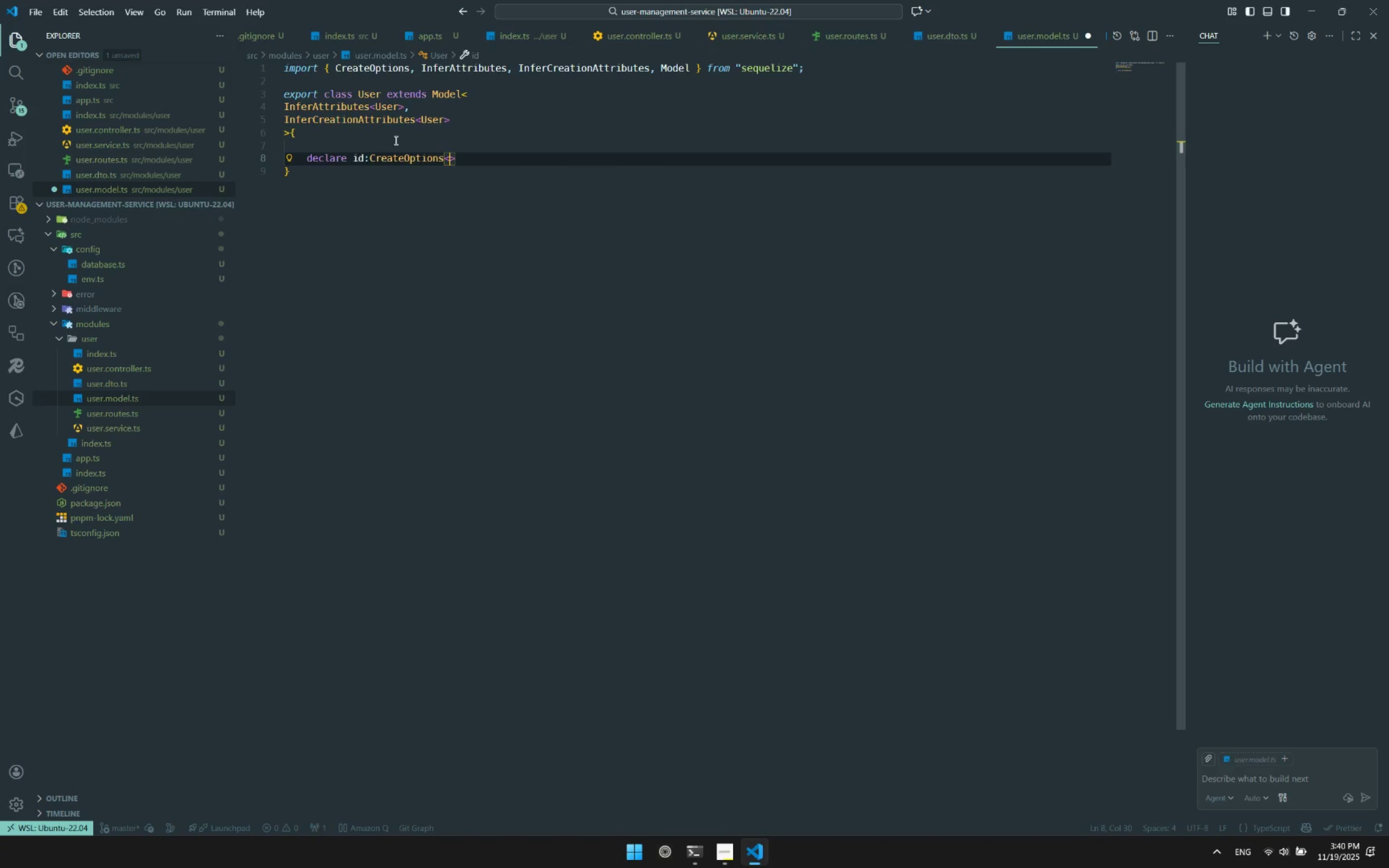 
key(ArrowLeft)
 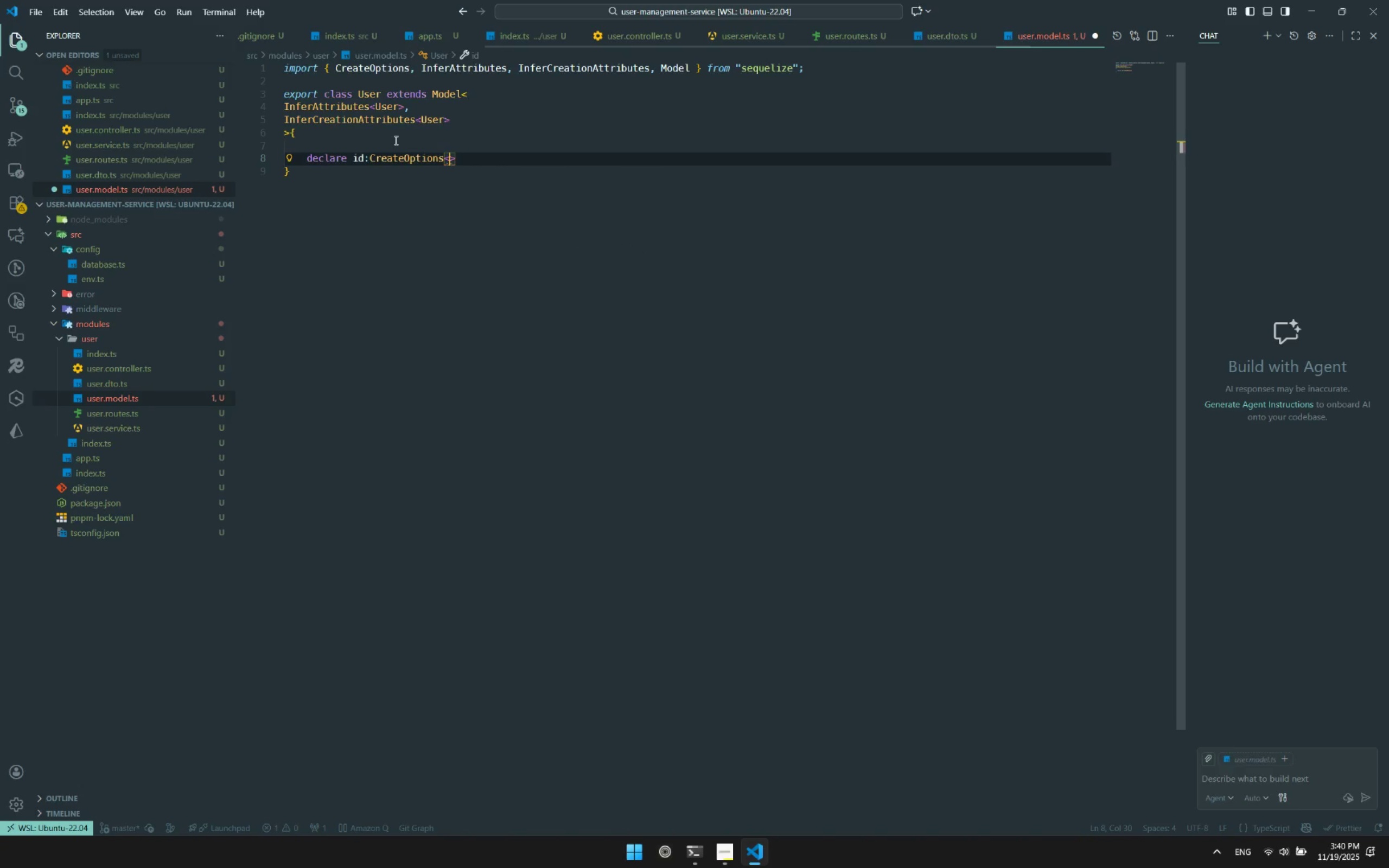 
type(number)
key(Escape)
 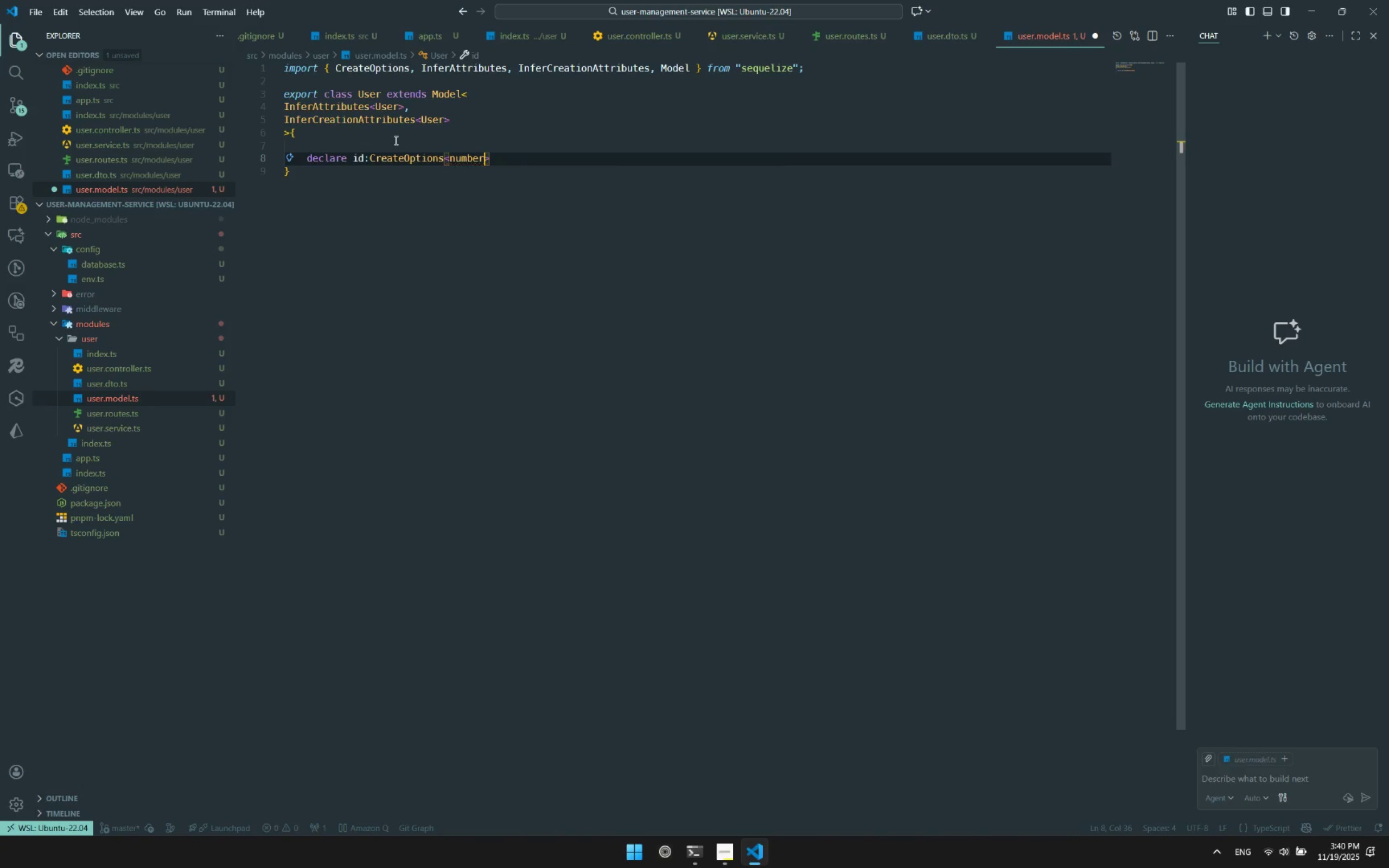 
key(ArrowRight)
 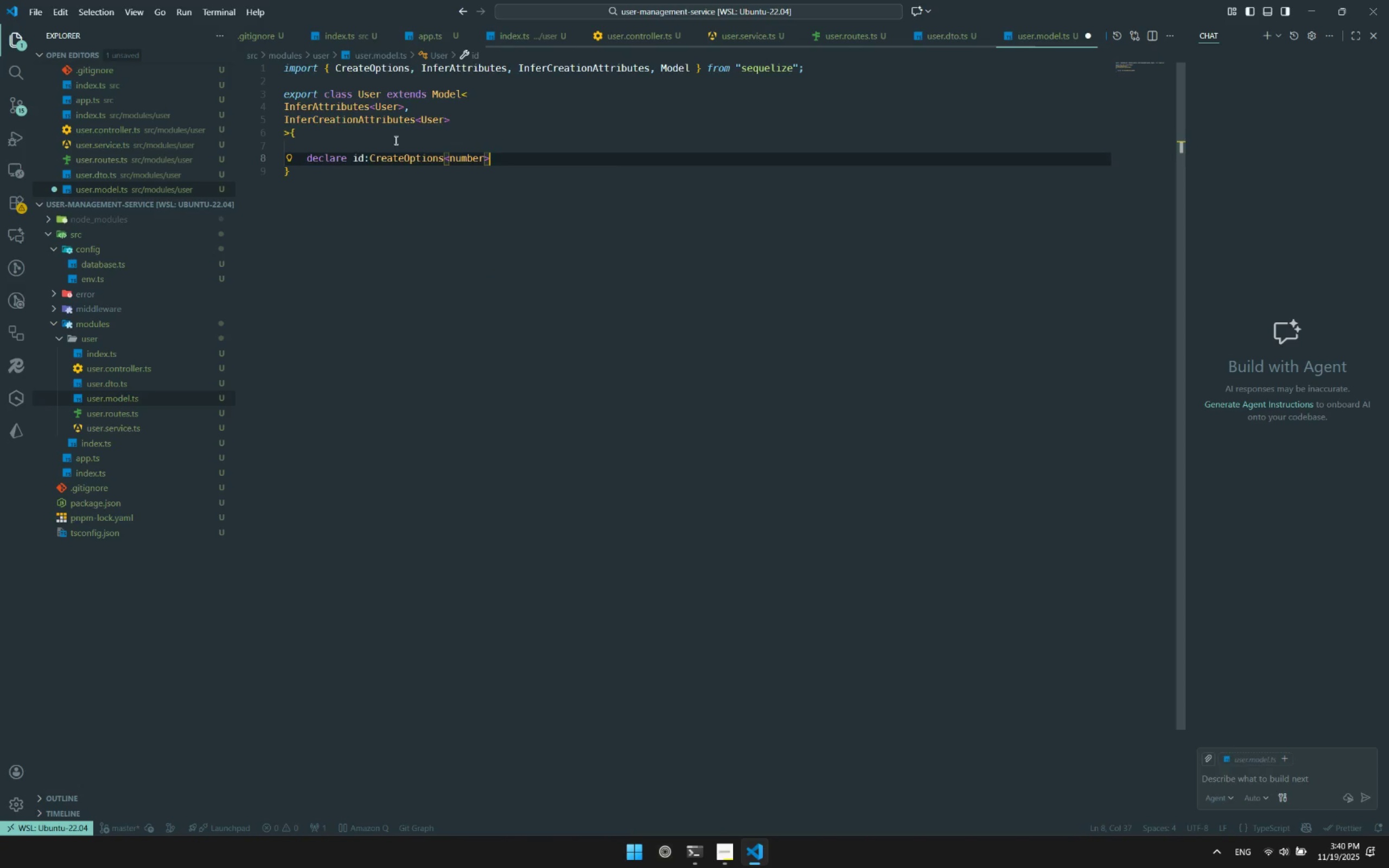 
key(Enter)
 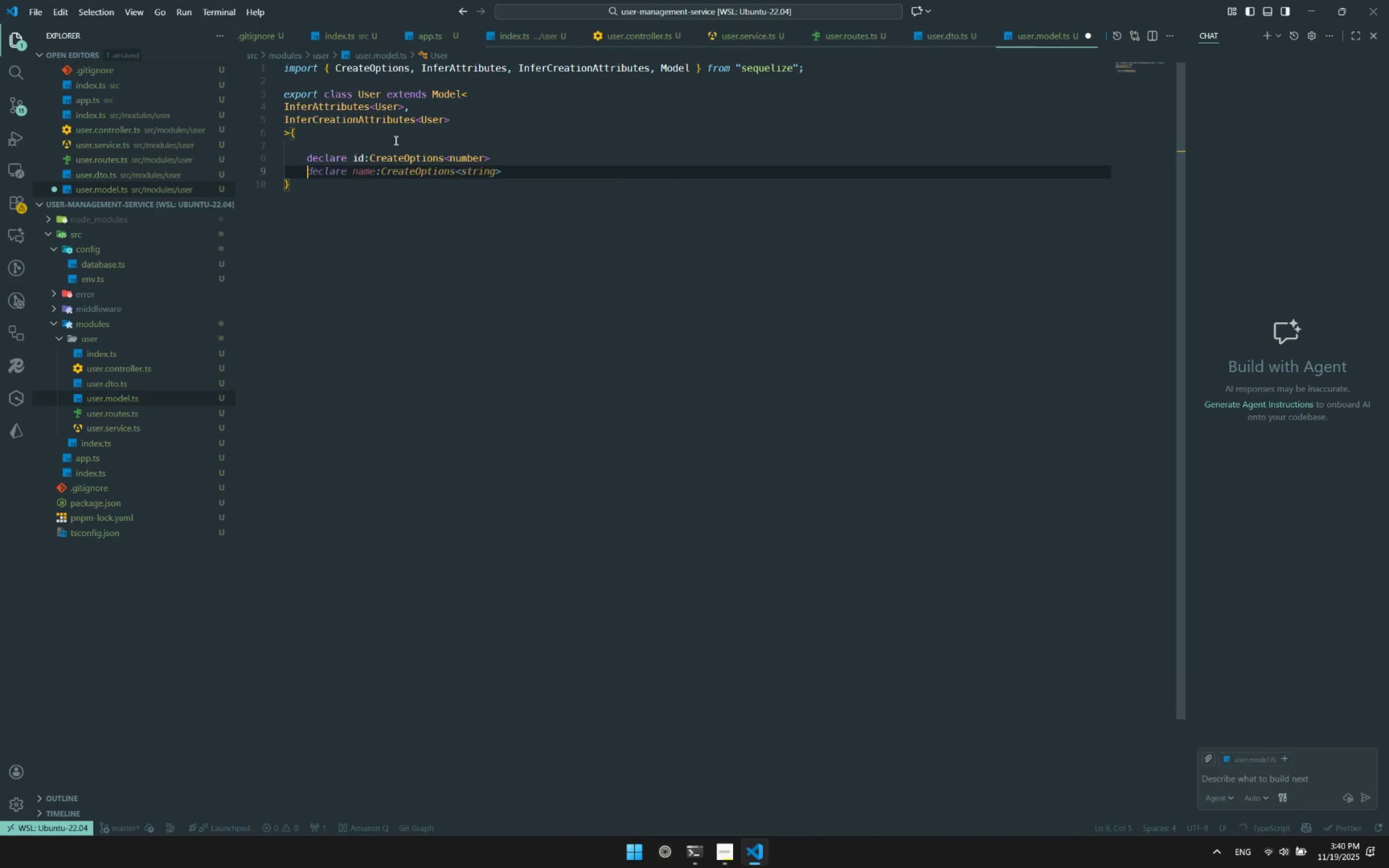 
type(declare user_name:Crea)
 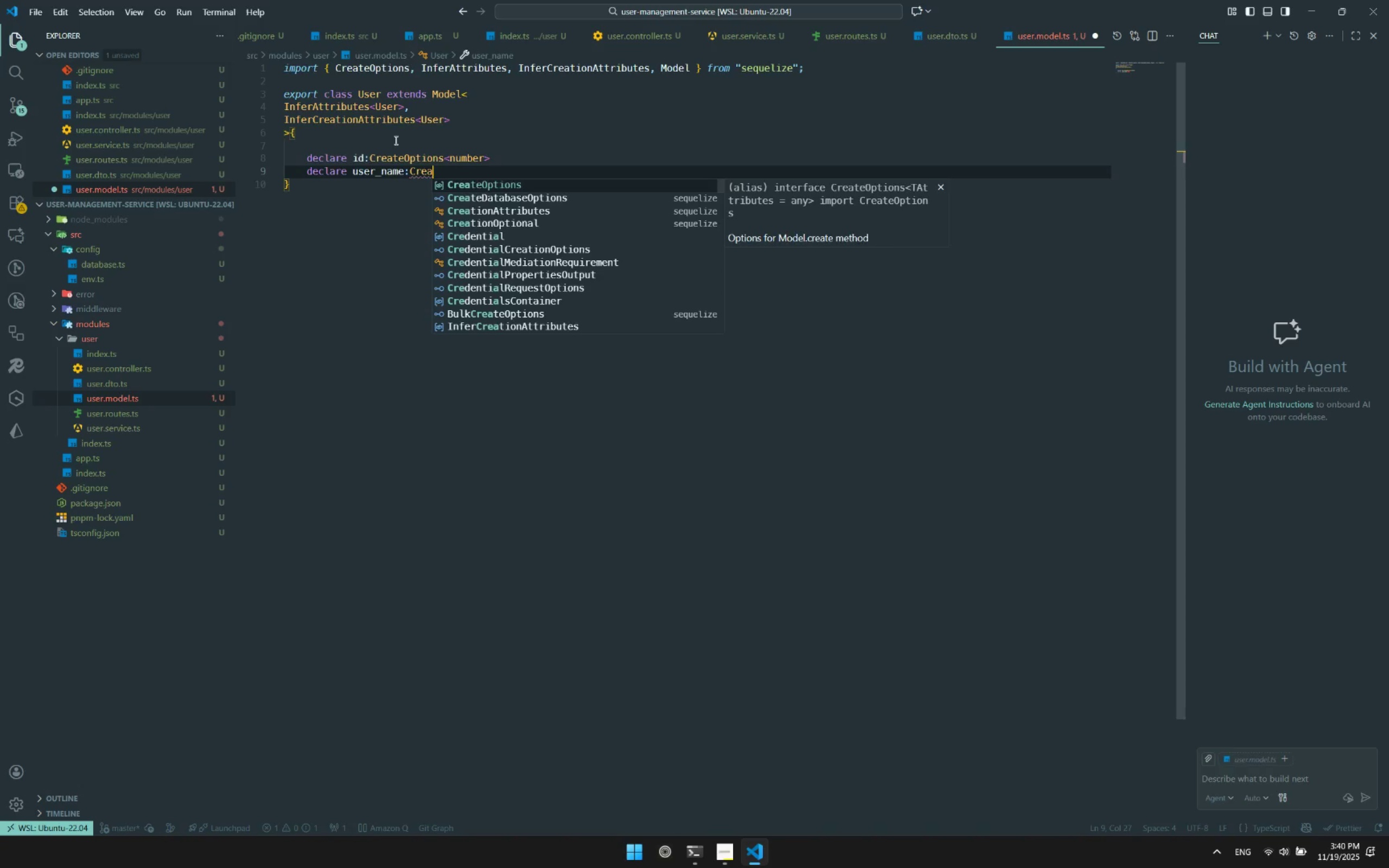 
key(Enter)
 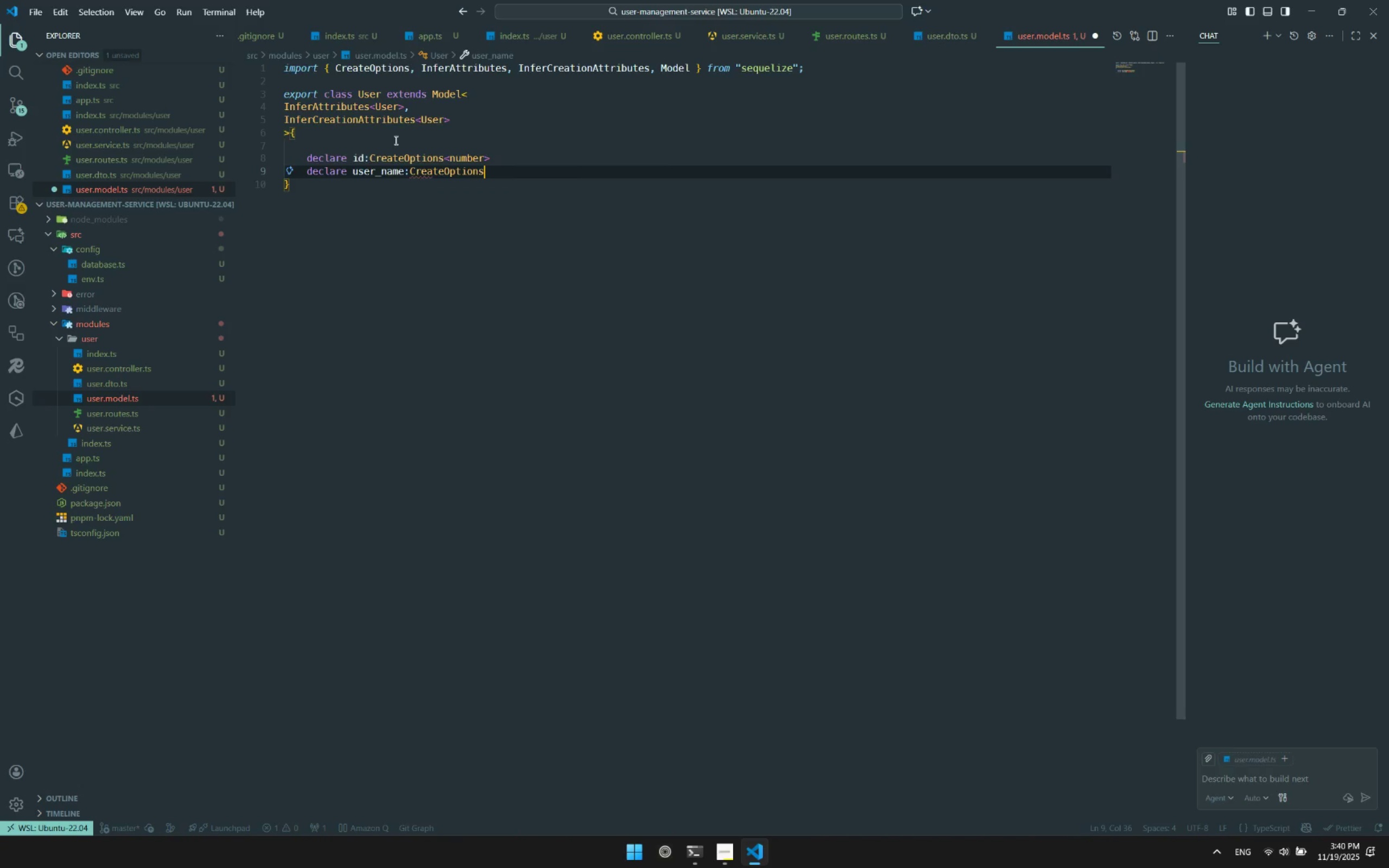 
key(Shift+Comma)
 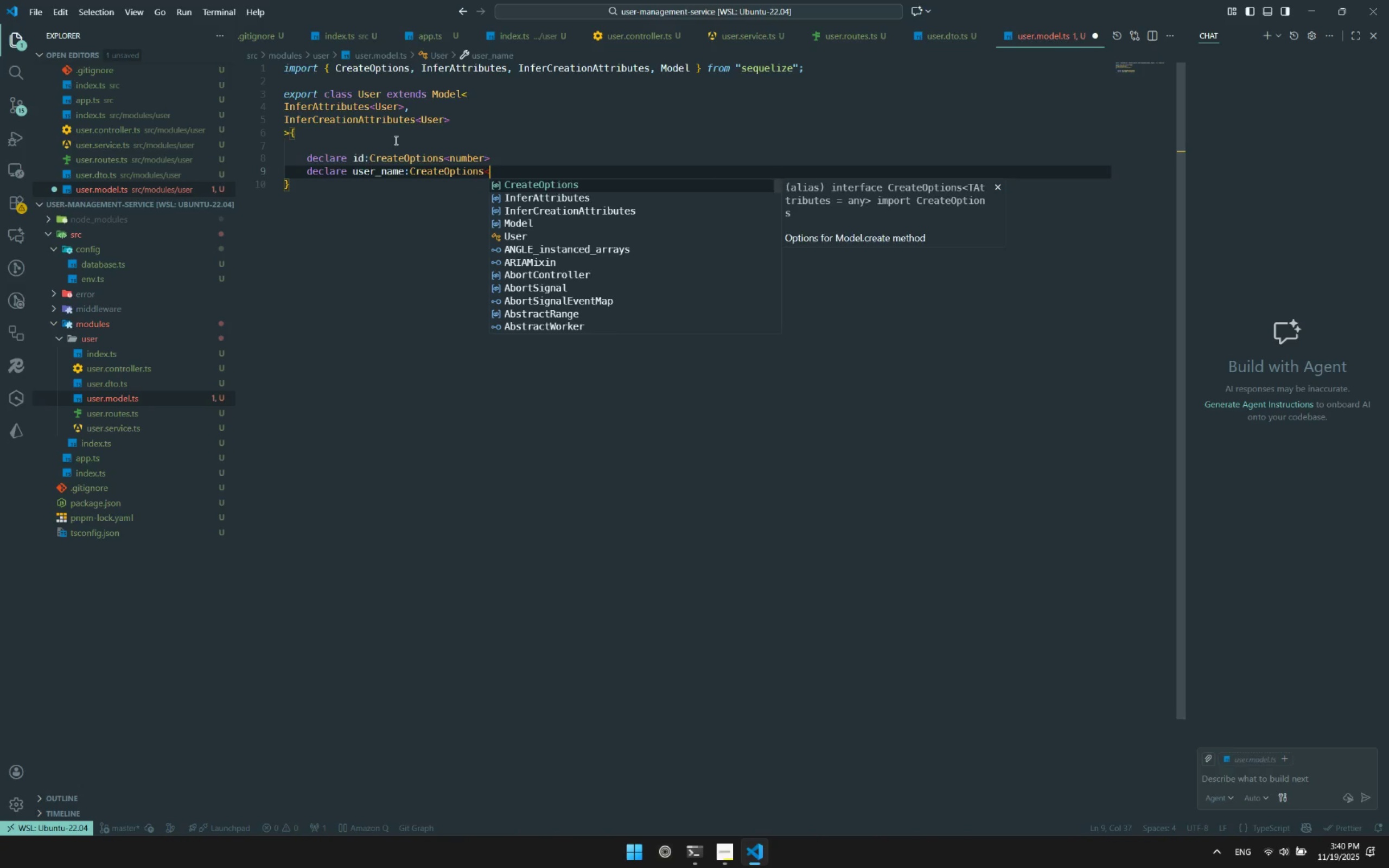 
key(Shift+Period)
 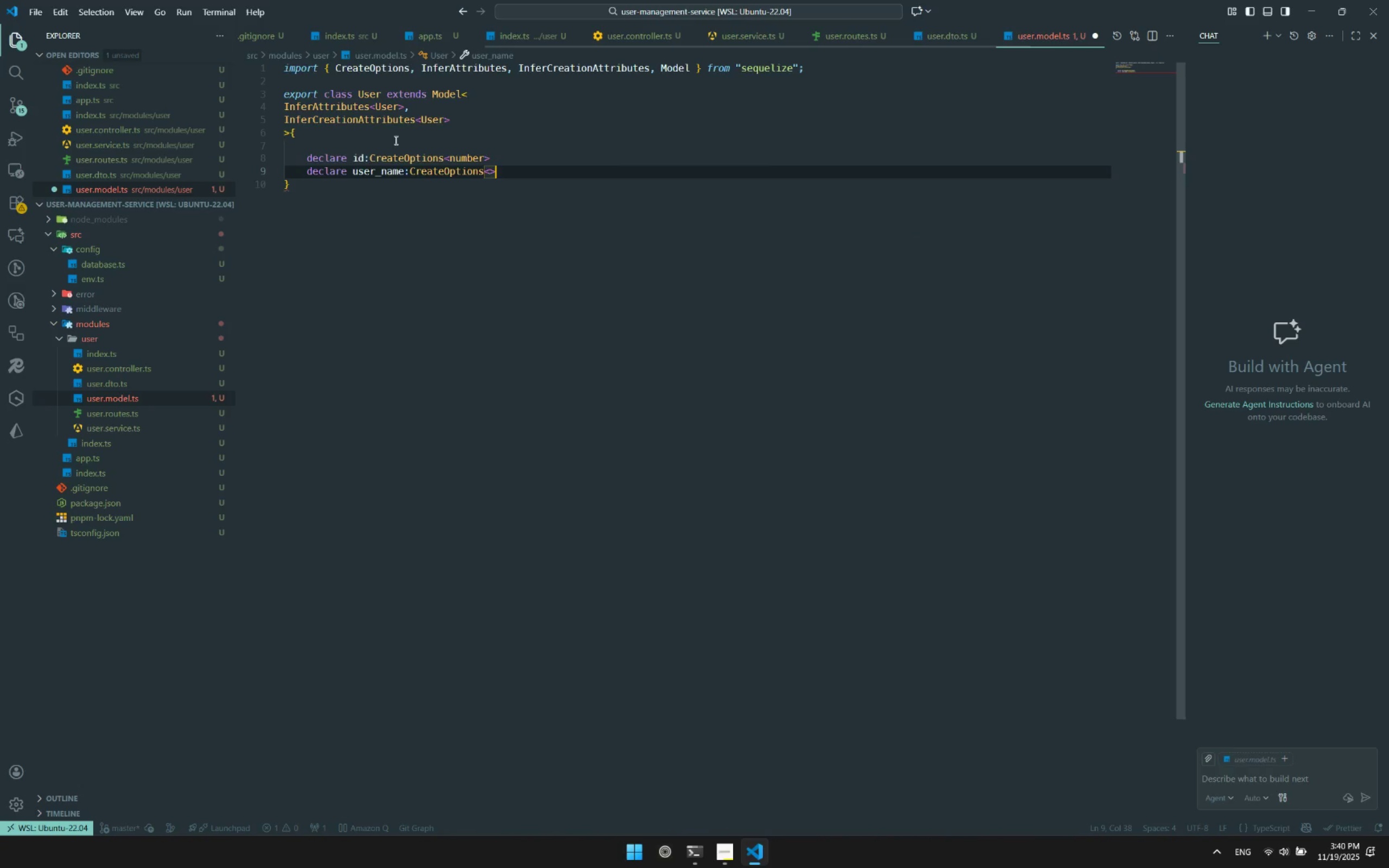 
key(ArrowLeft)
 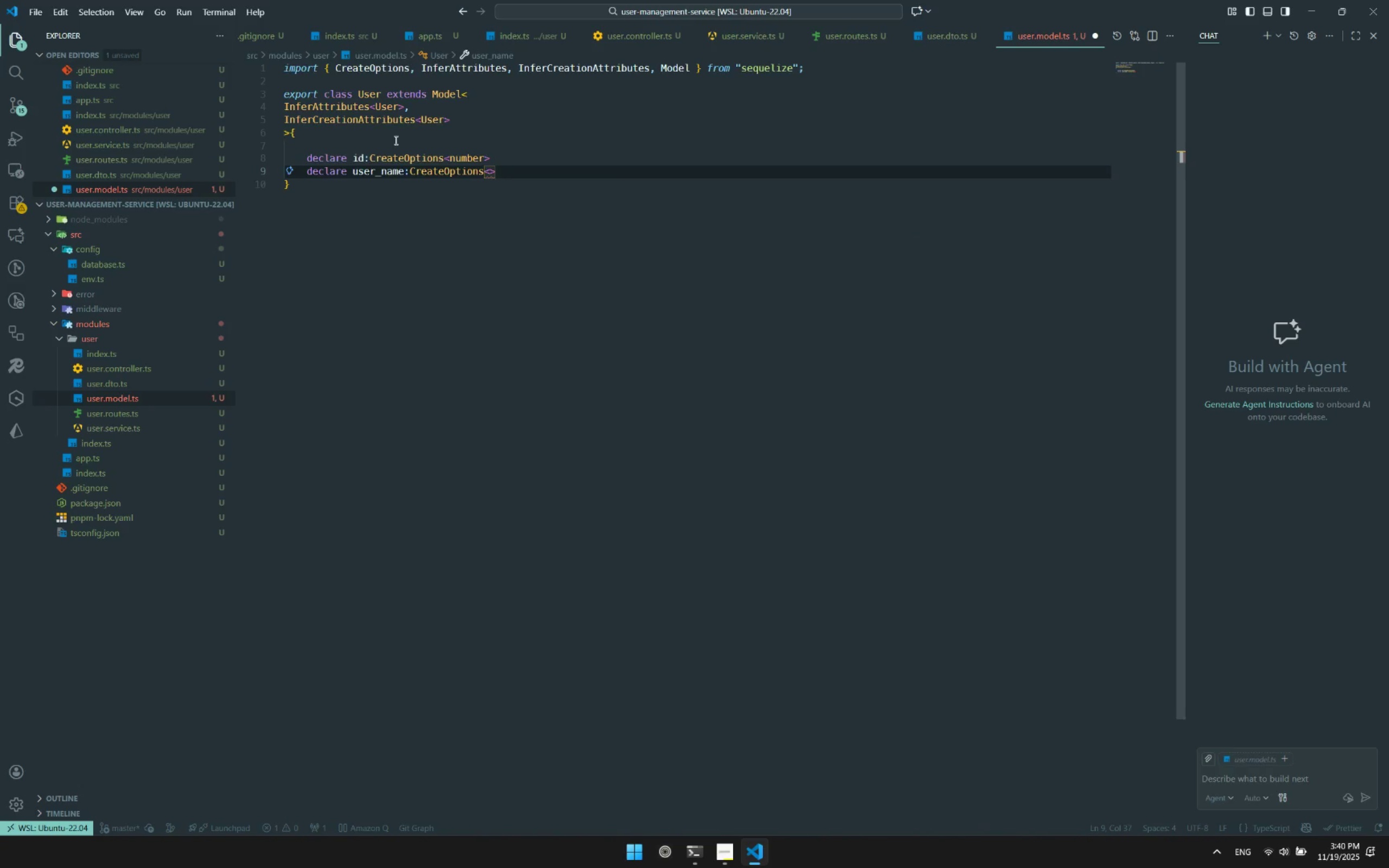 
type(string)
 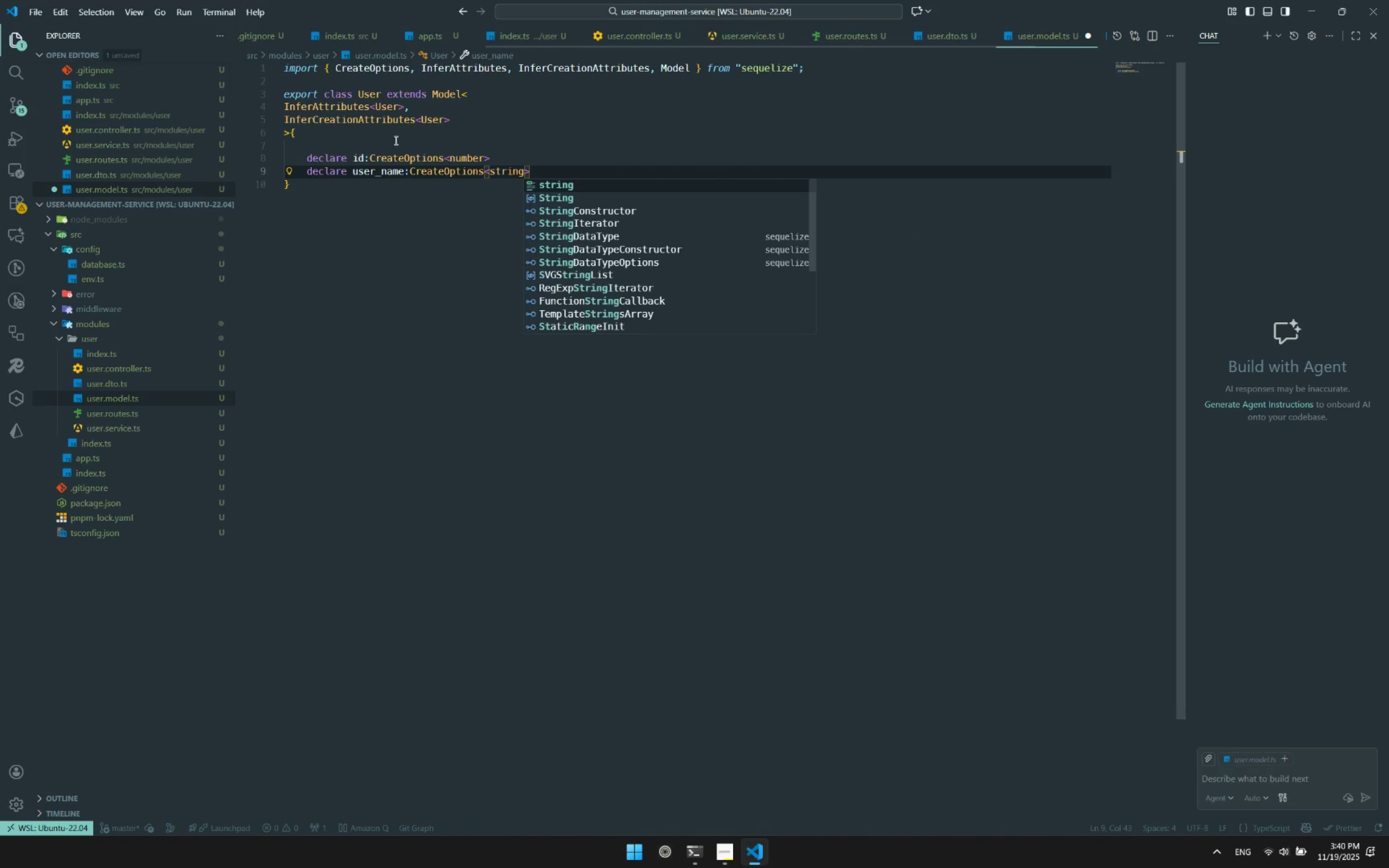 
key(ArrowRight)
 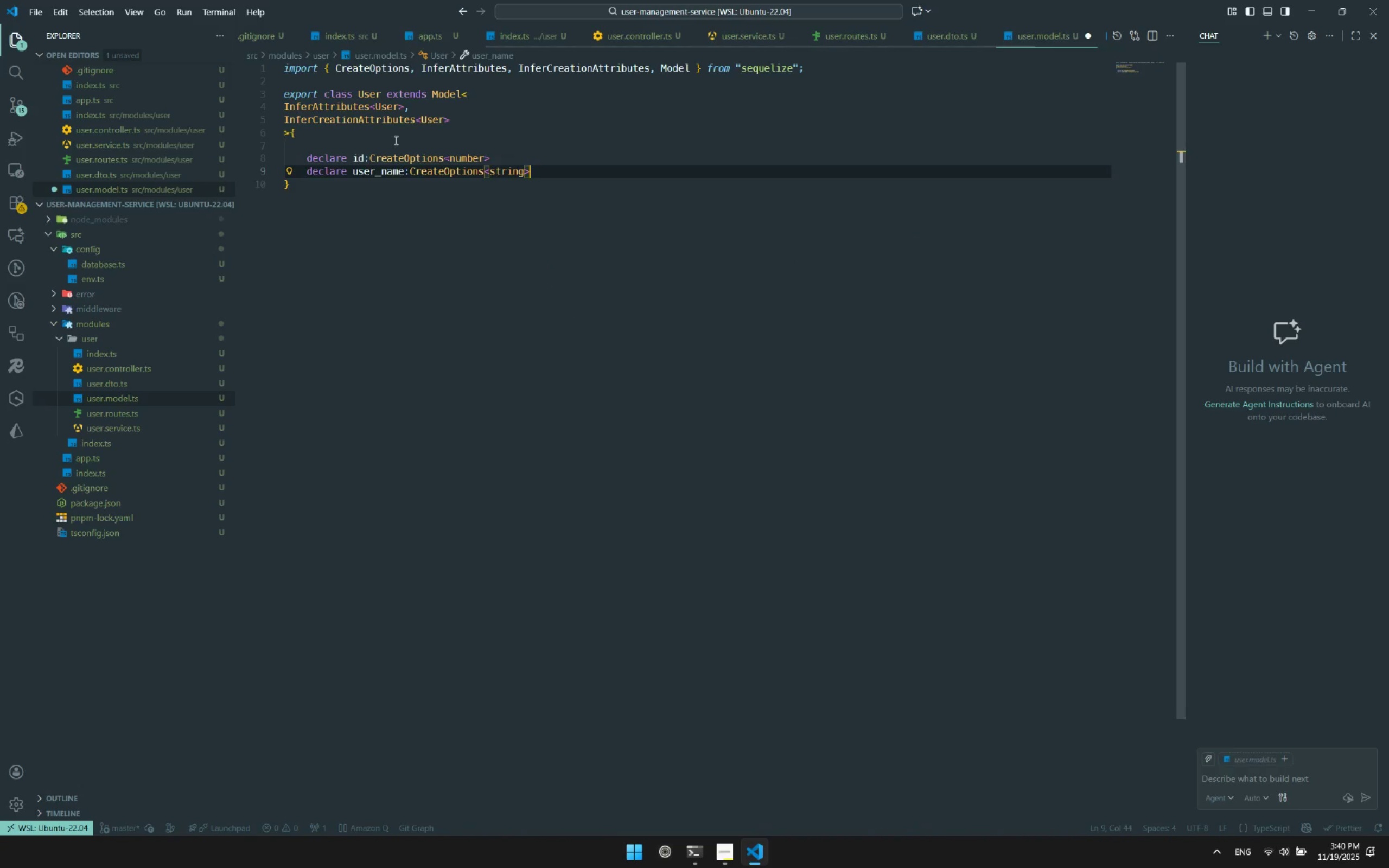 
key(Enter)
 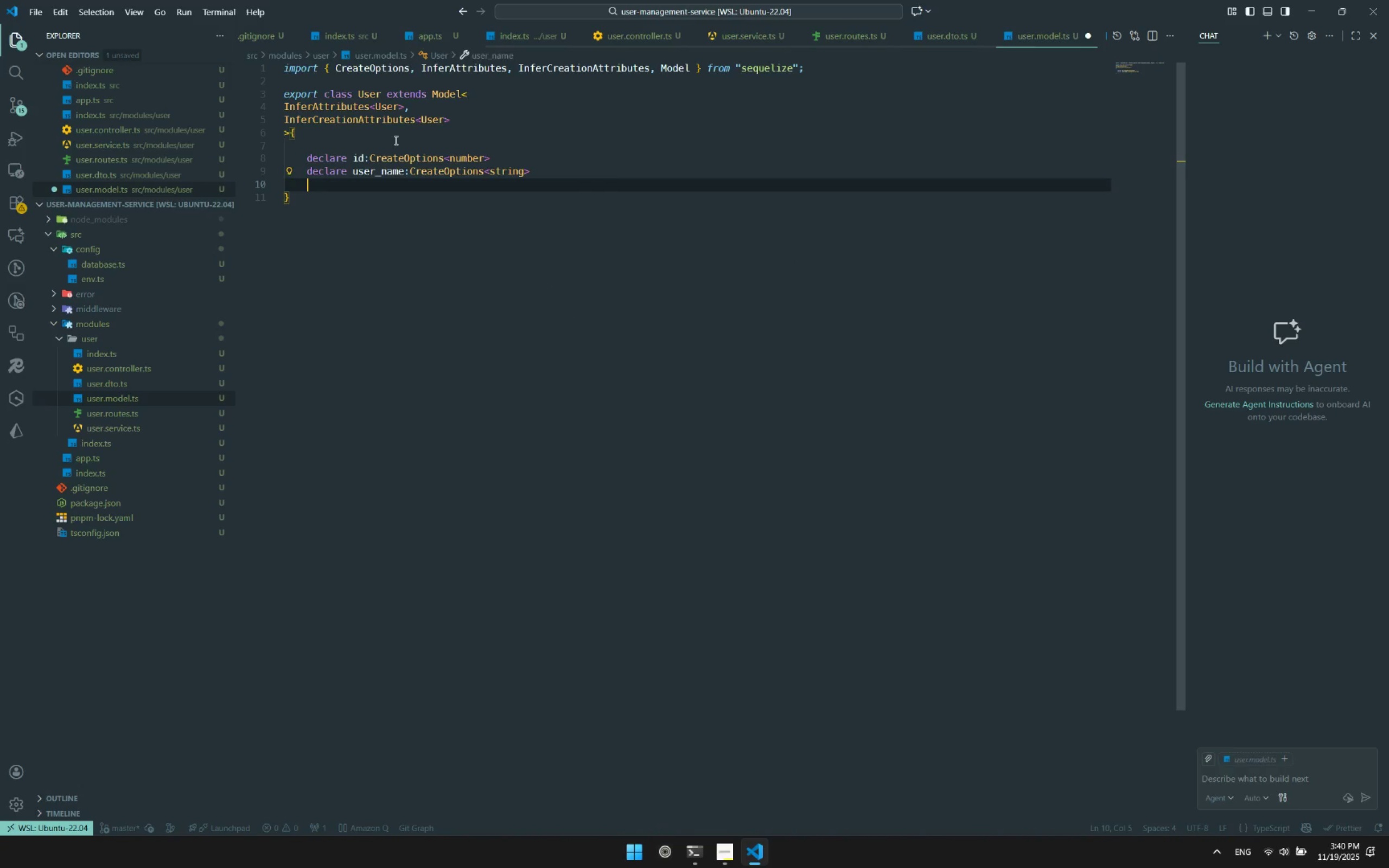 
type(dec)
 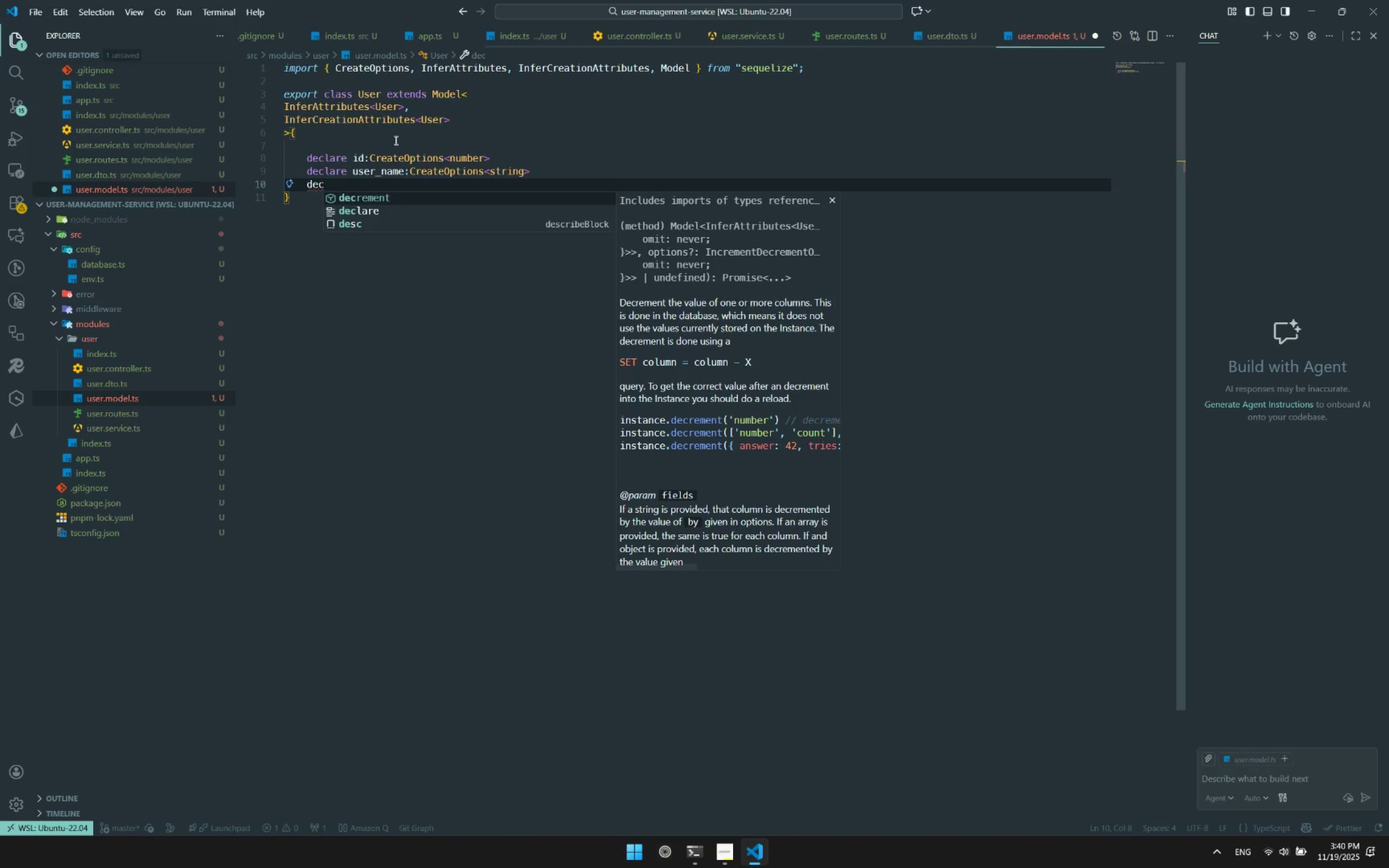 
key(ArrowDown)
 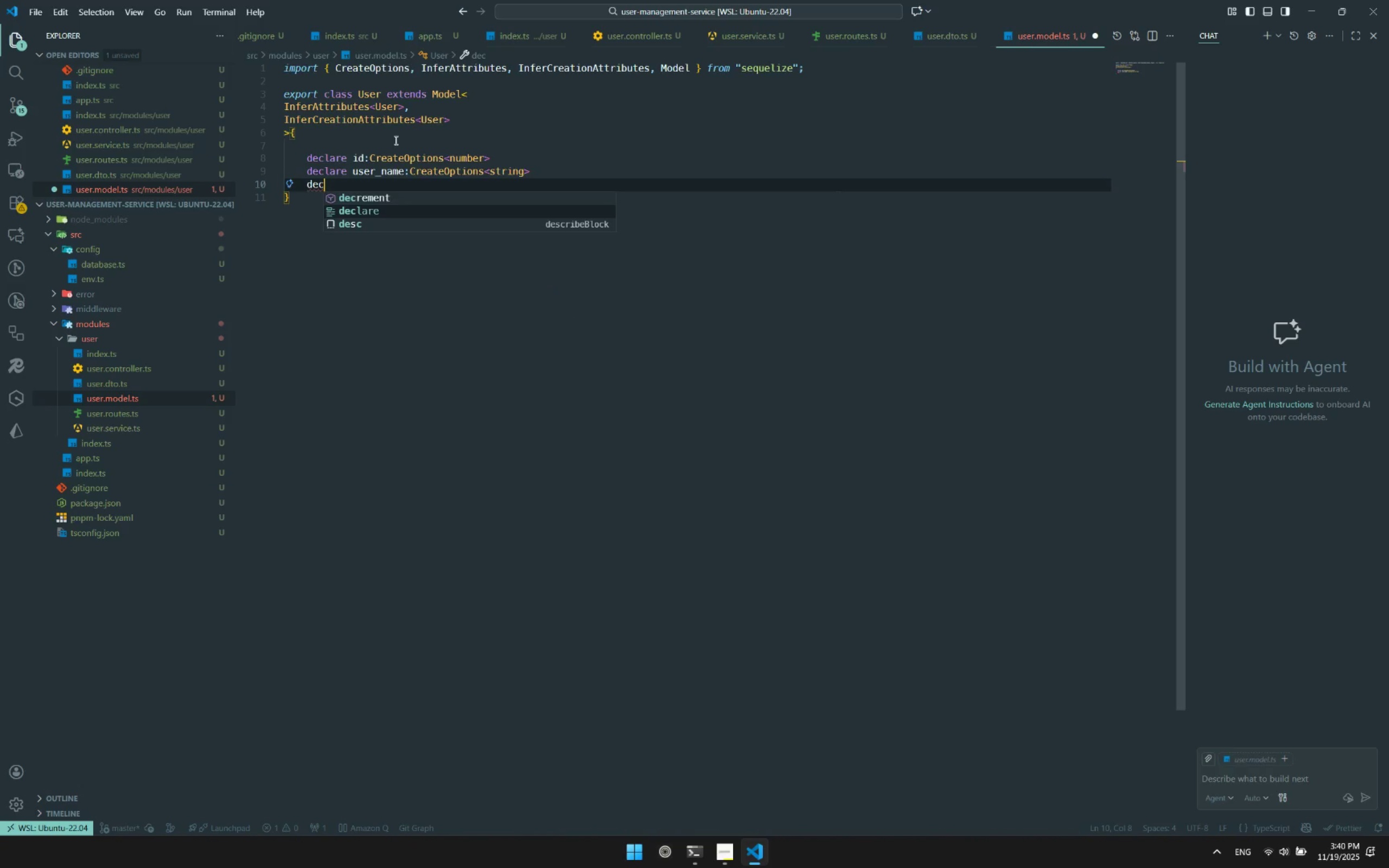 
key(Enter)
 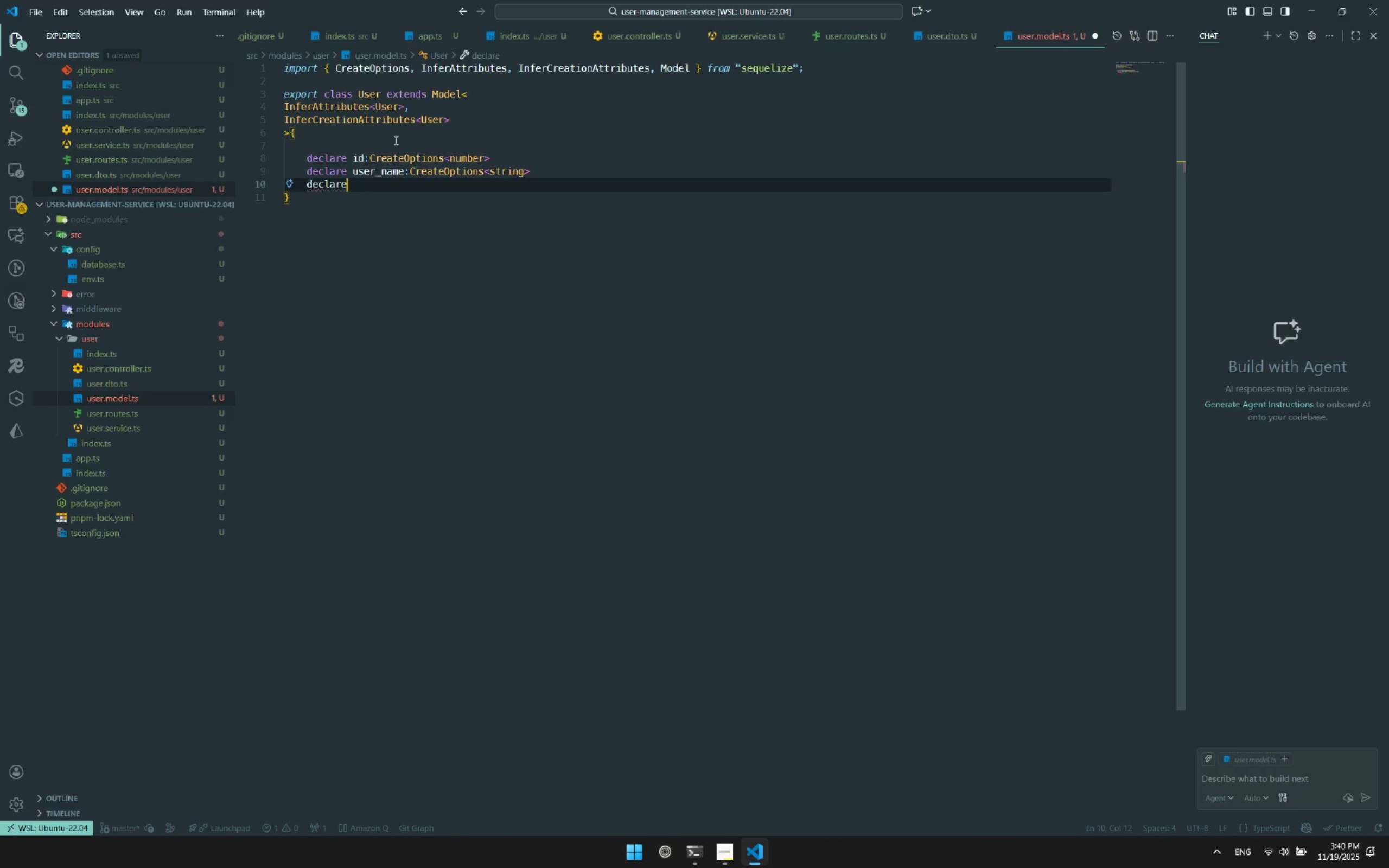 
type( email:string)
 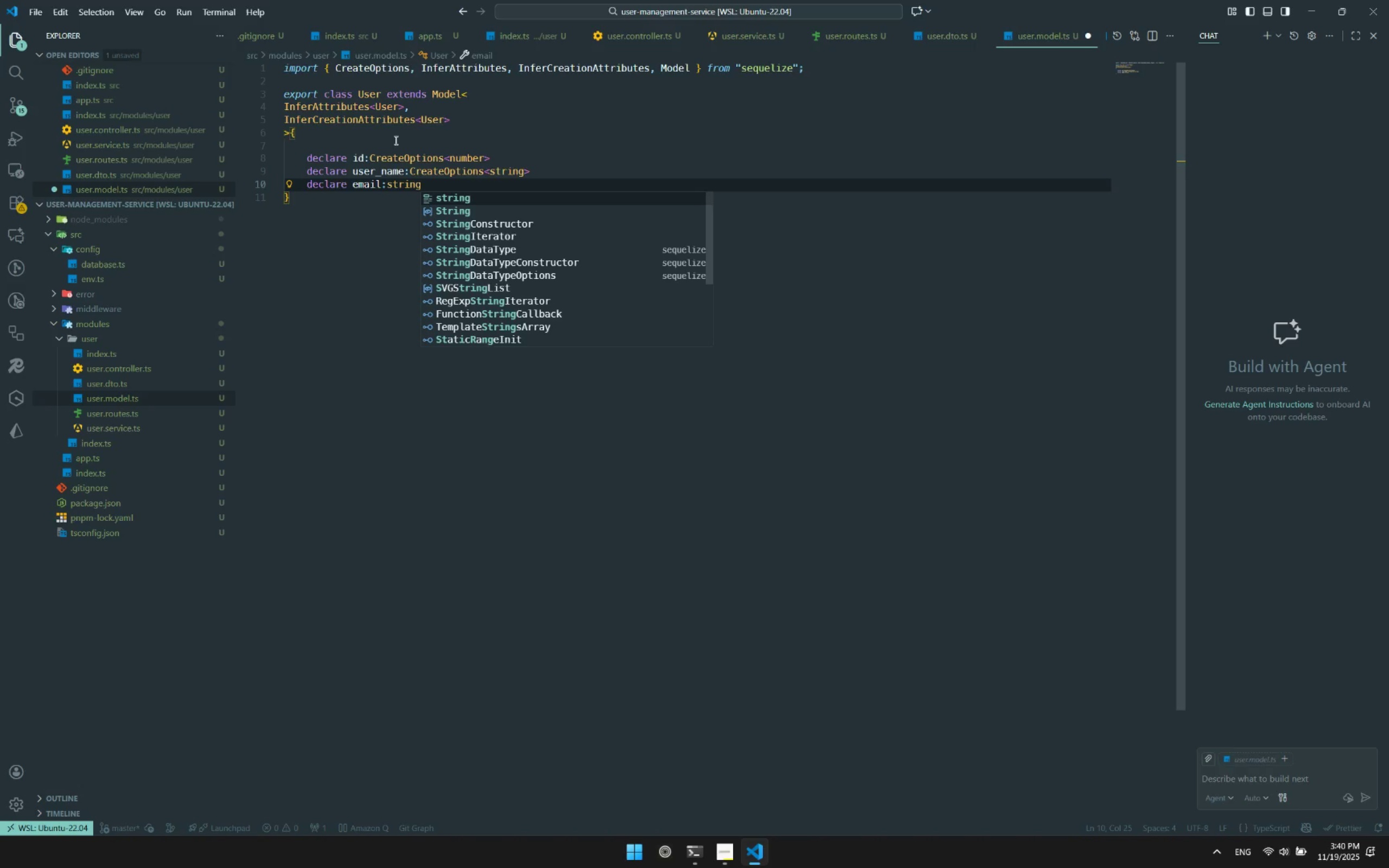 
key(Enter)
 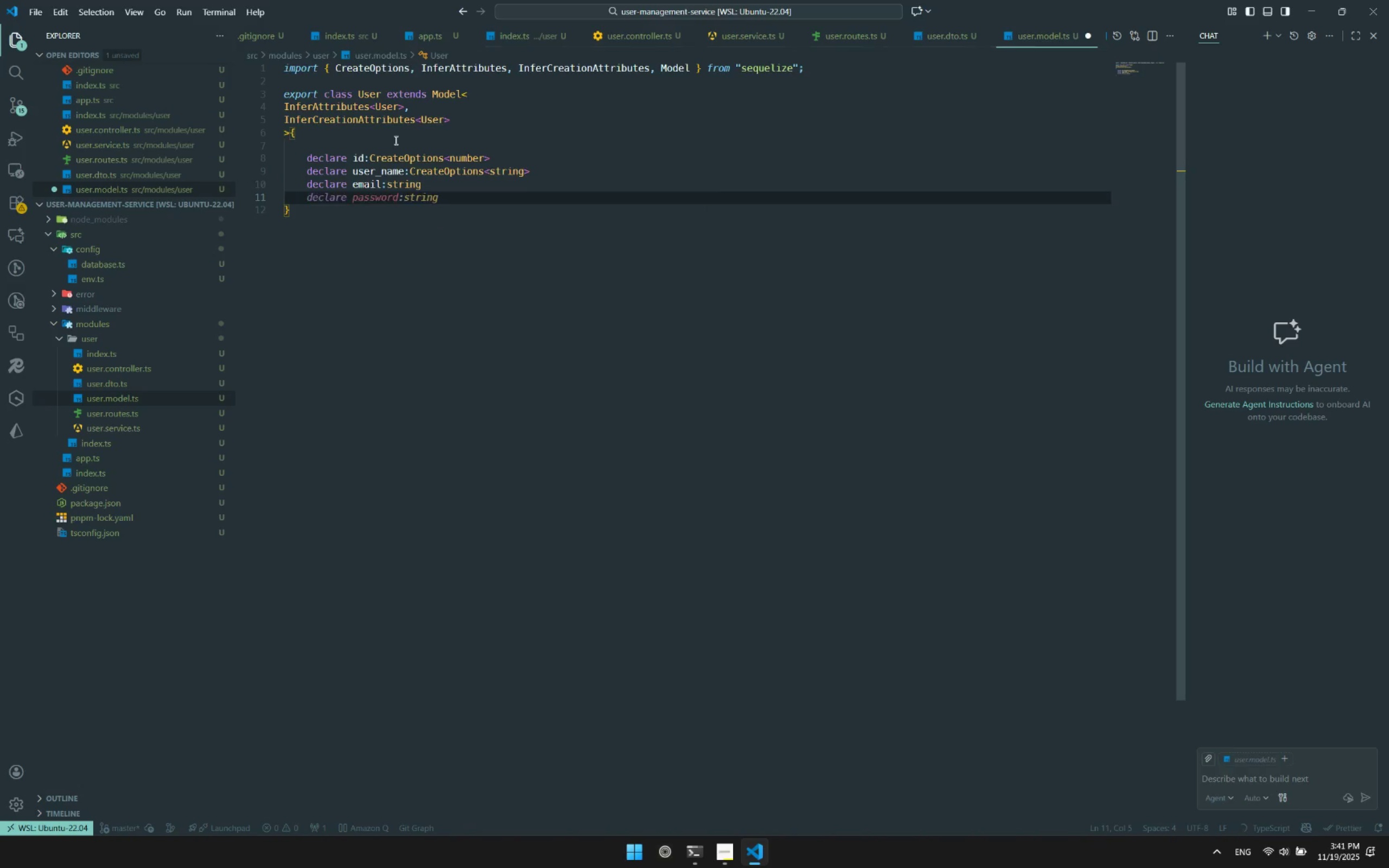 
type(declare )
 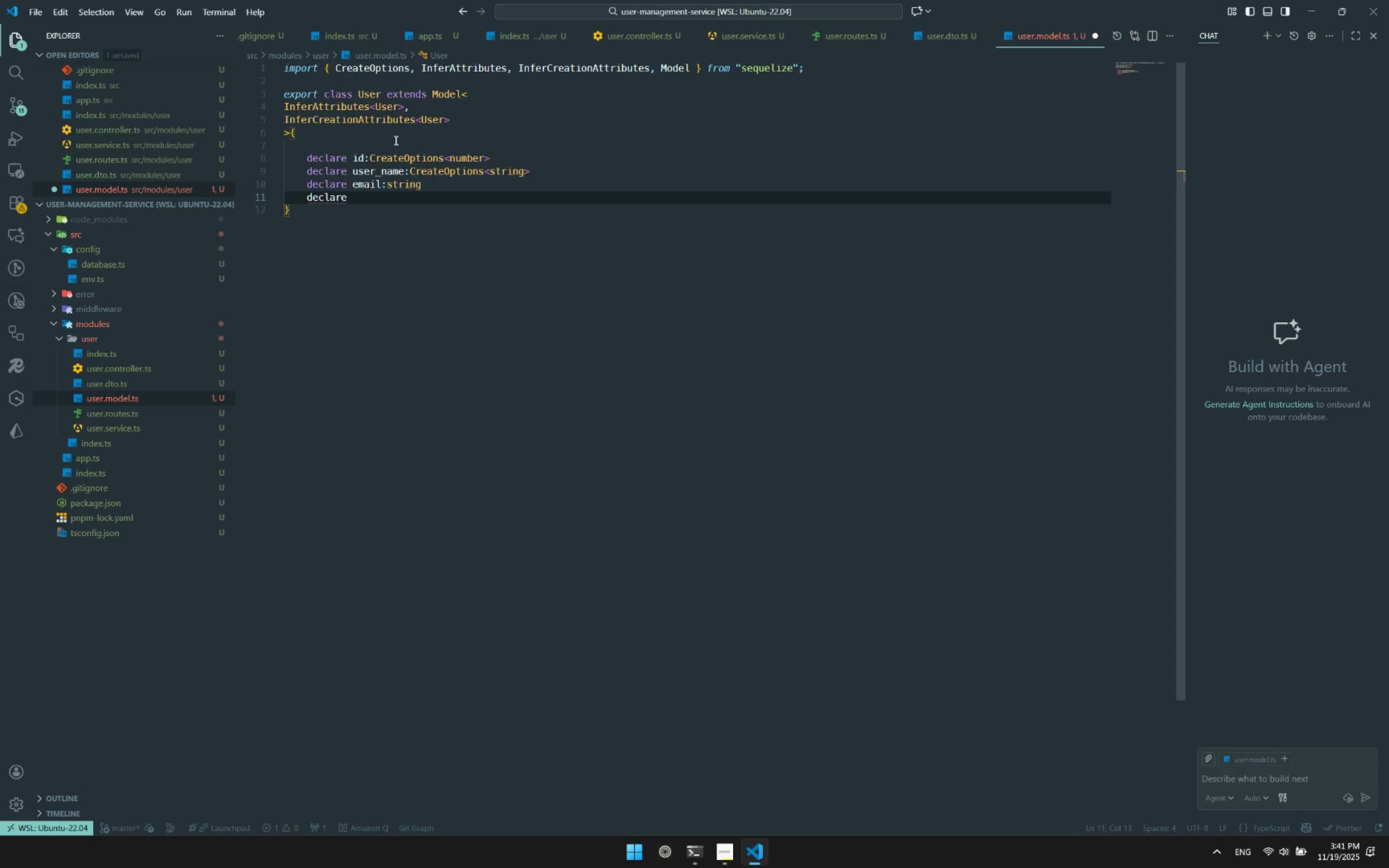 
wait(6.3)
 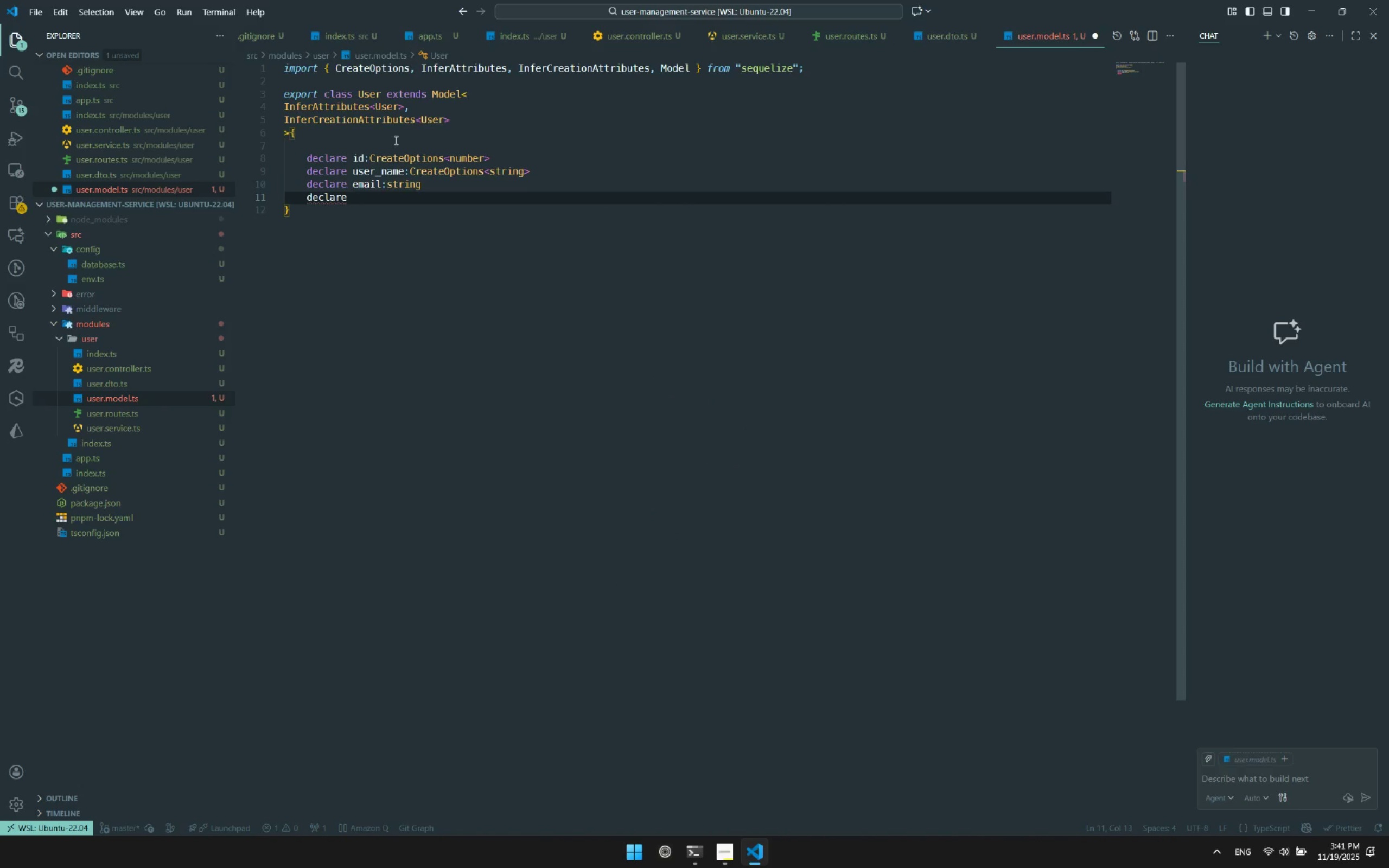 
hold_key(key=Backspace, duration=0.73)
 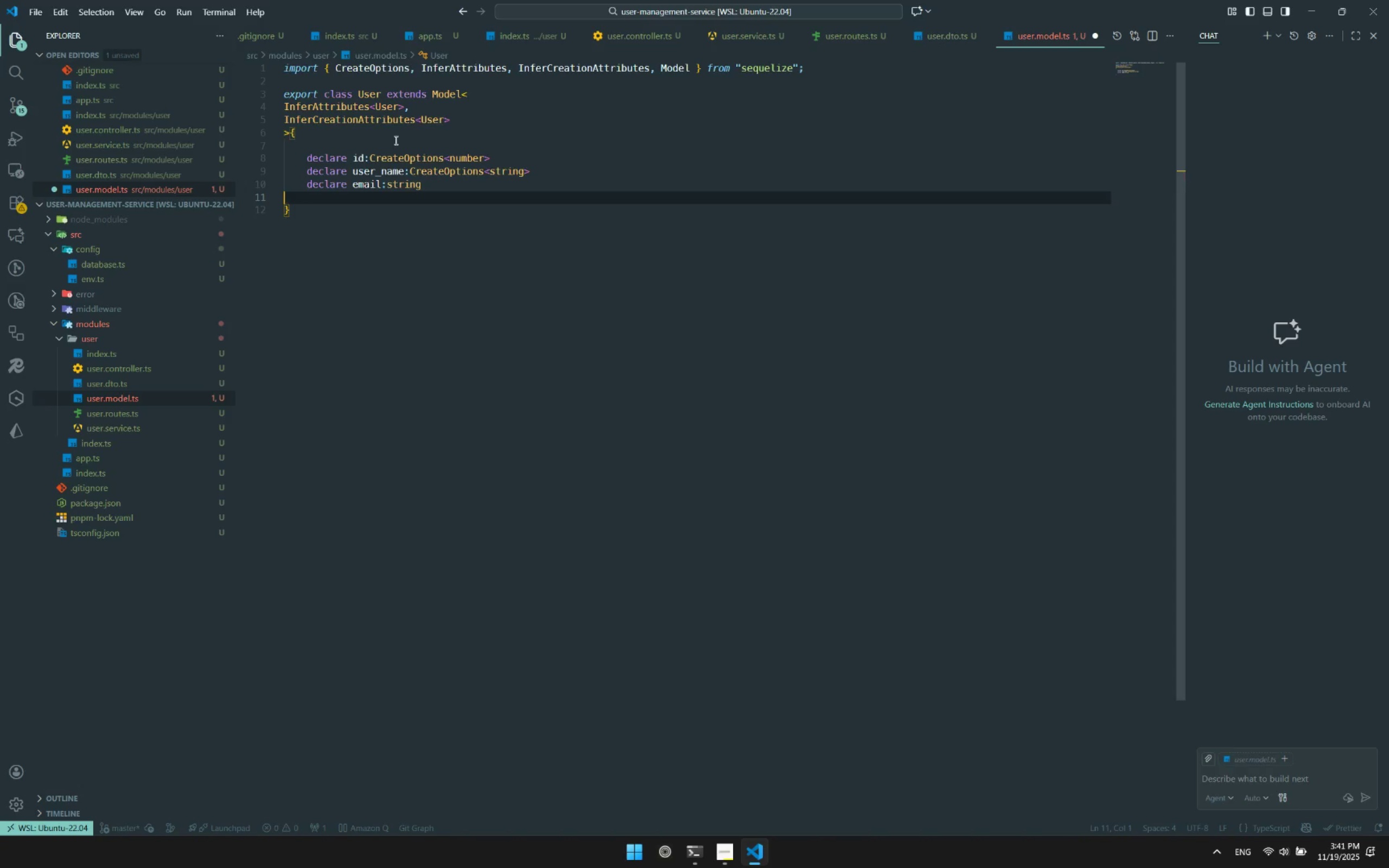 
key(Tab)
key(Backspace)
key(Tab)
type(def)
key(Backspace)
type(d)
key(Backspace)
type(clare )
key(Backspace)
key(Backspace)
key(Backspace)
key(Backspace)
key(Backspace)
type(c=)
key(Backspace)
key(Backspace)
type(lare )
 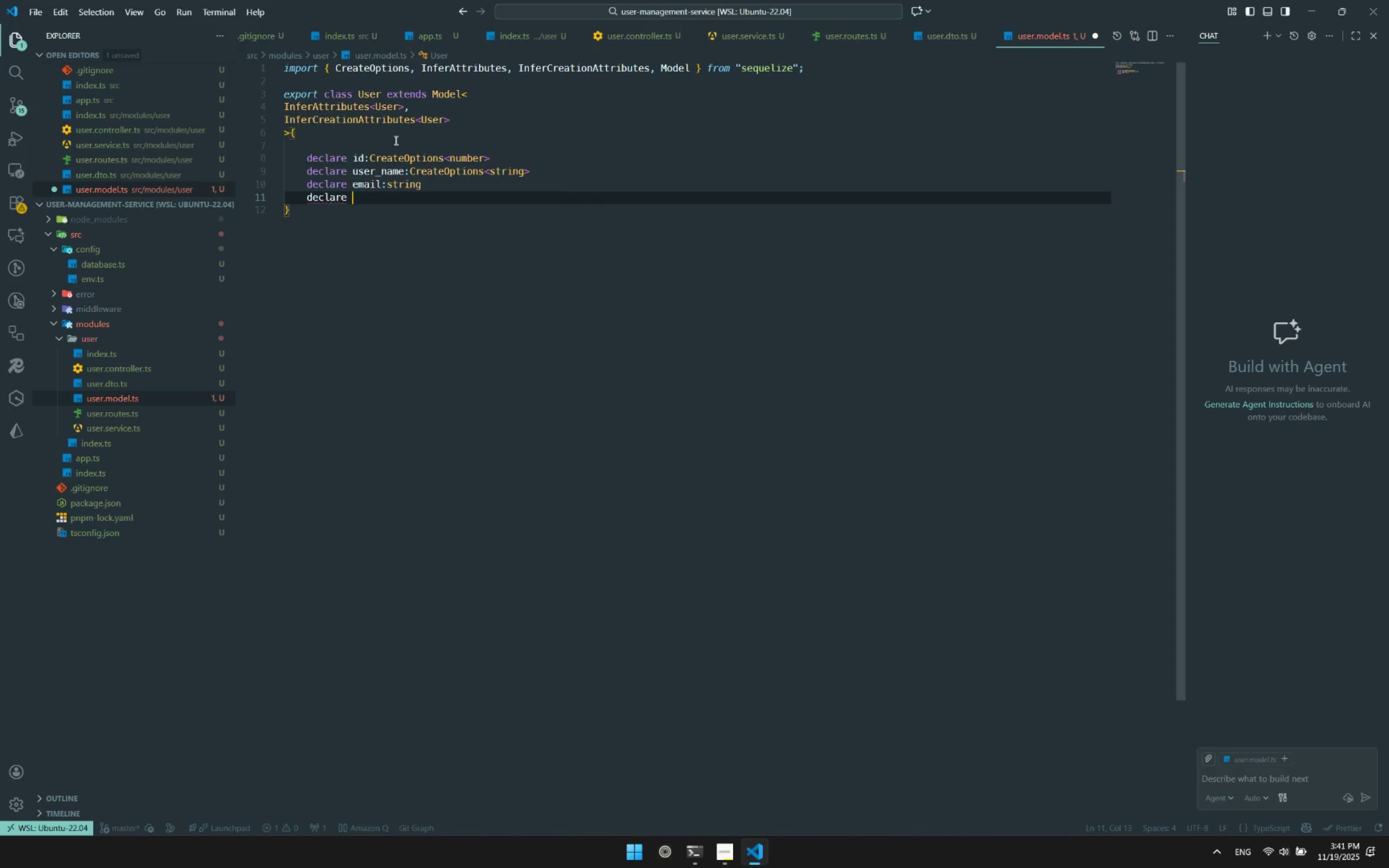 
type(createed)
key(Backspace)
key(Backspace)
type(d_at:Create)
 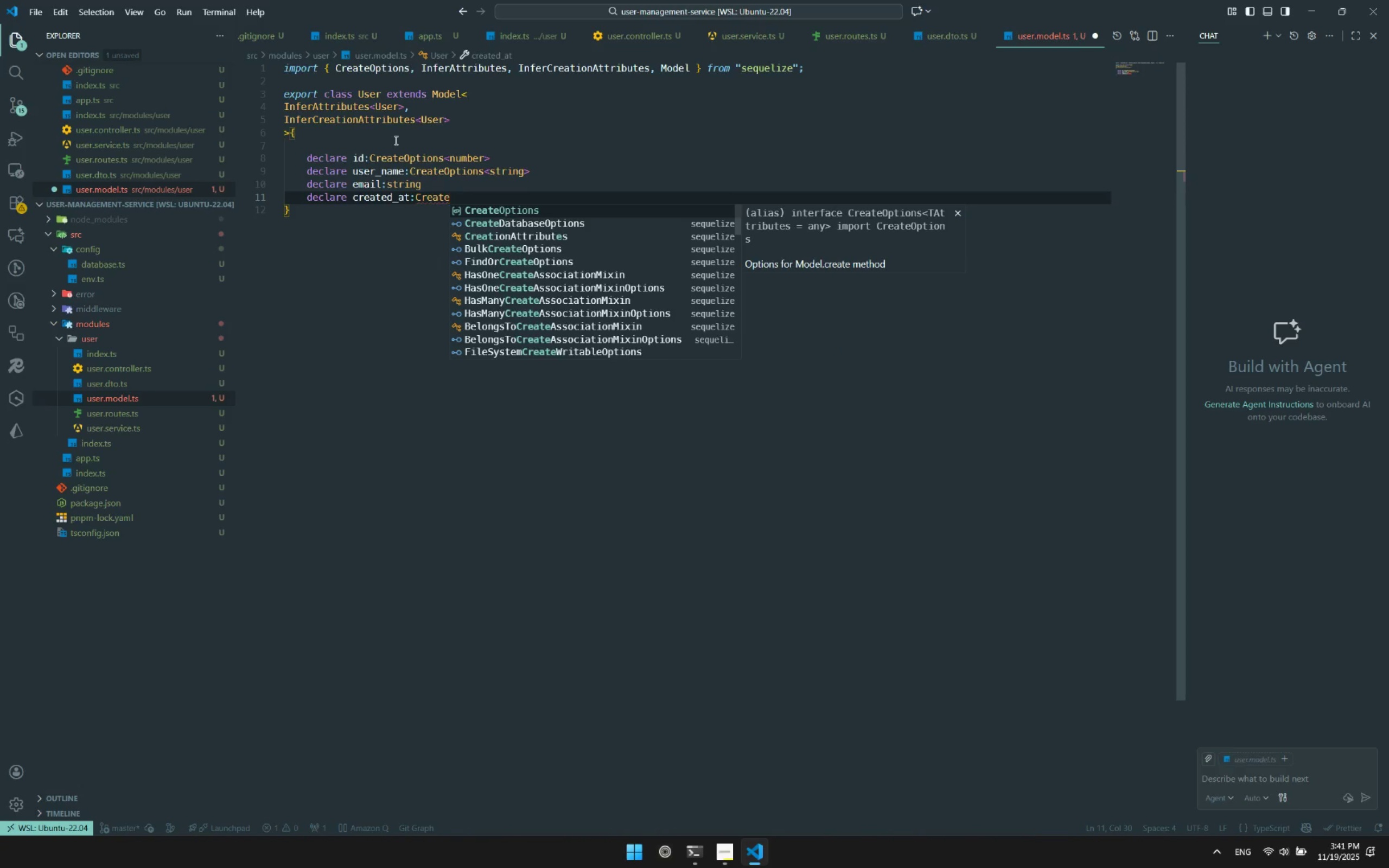 
key(Enter)
 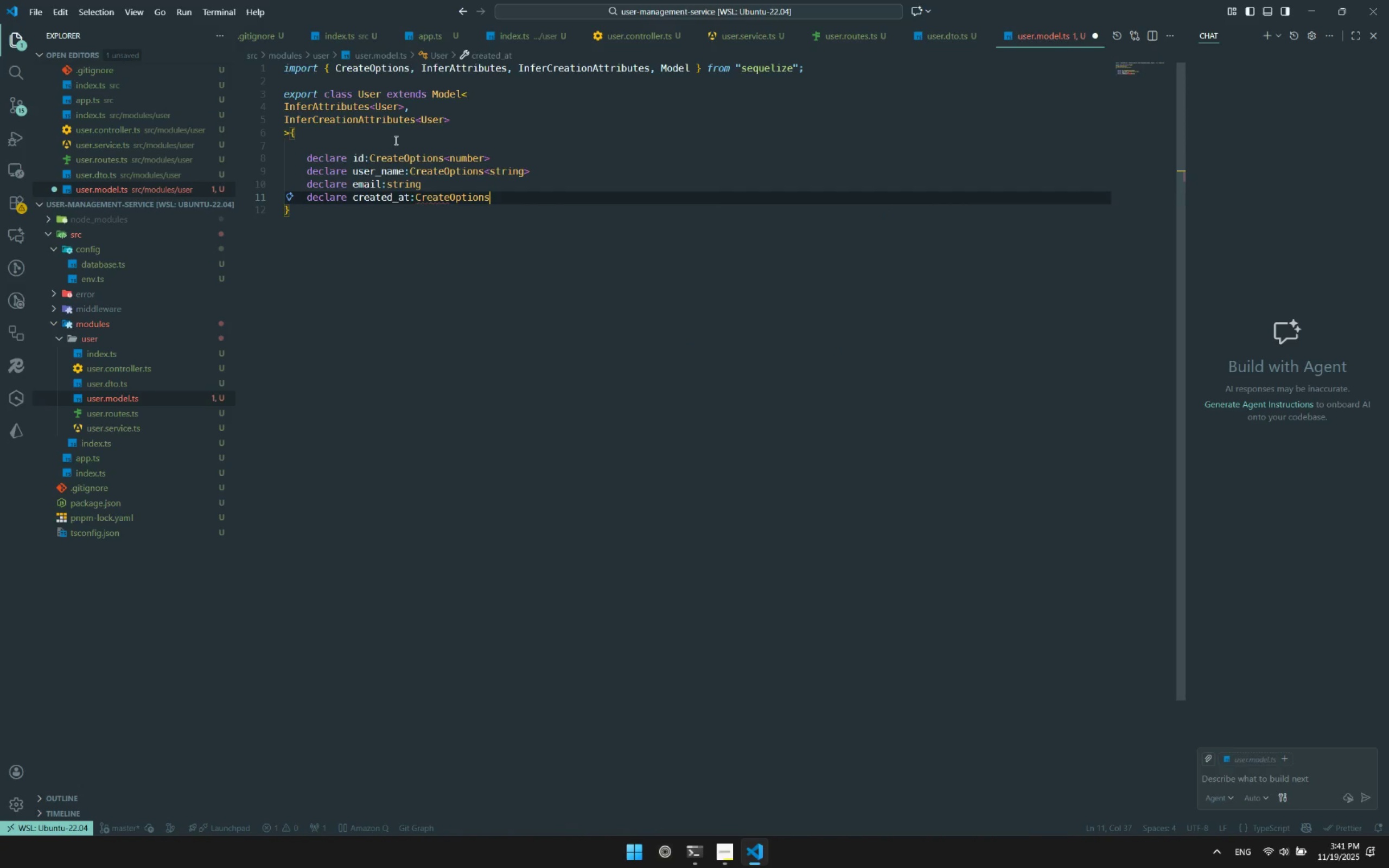 
key(Shift+Comma)
 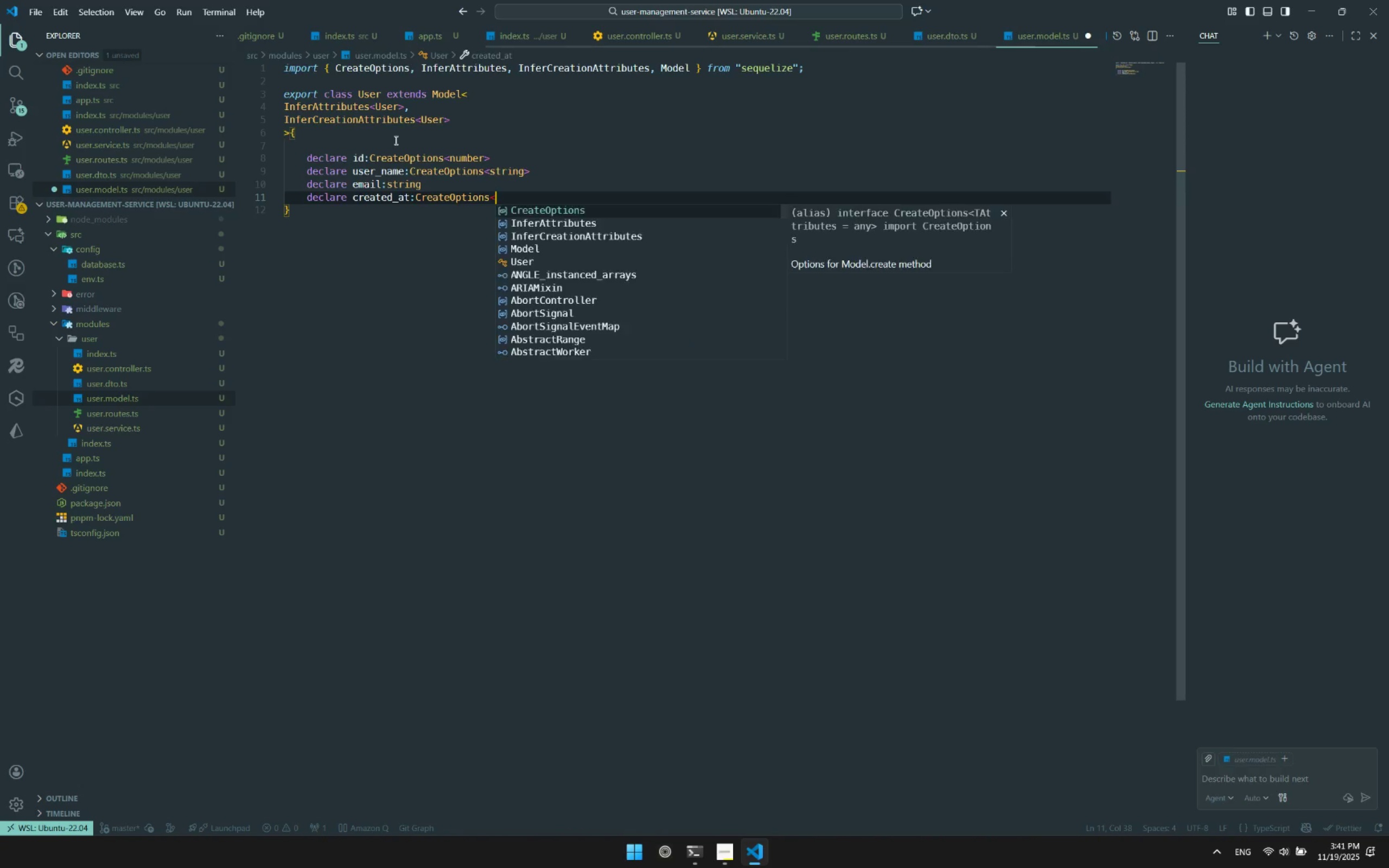 
key(Shift+Period)
 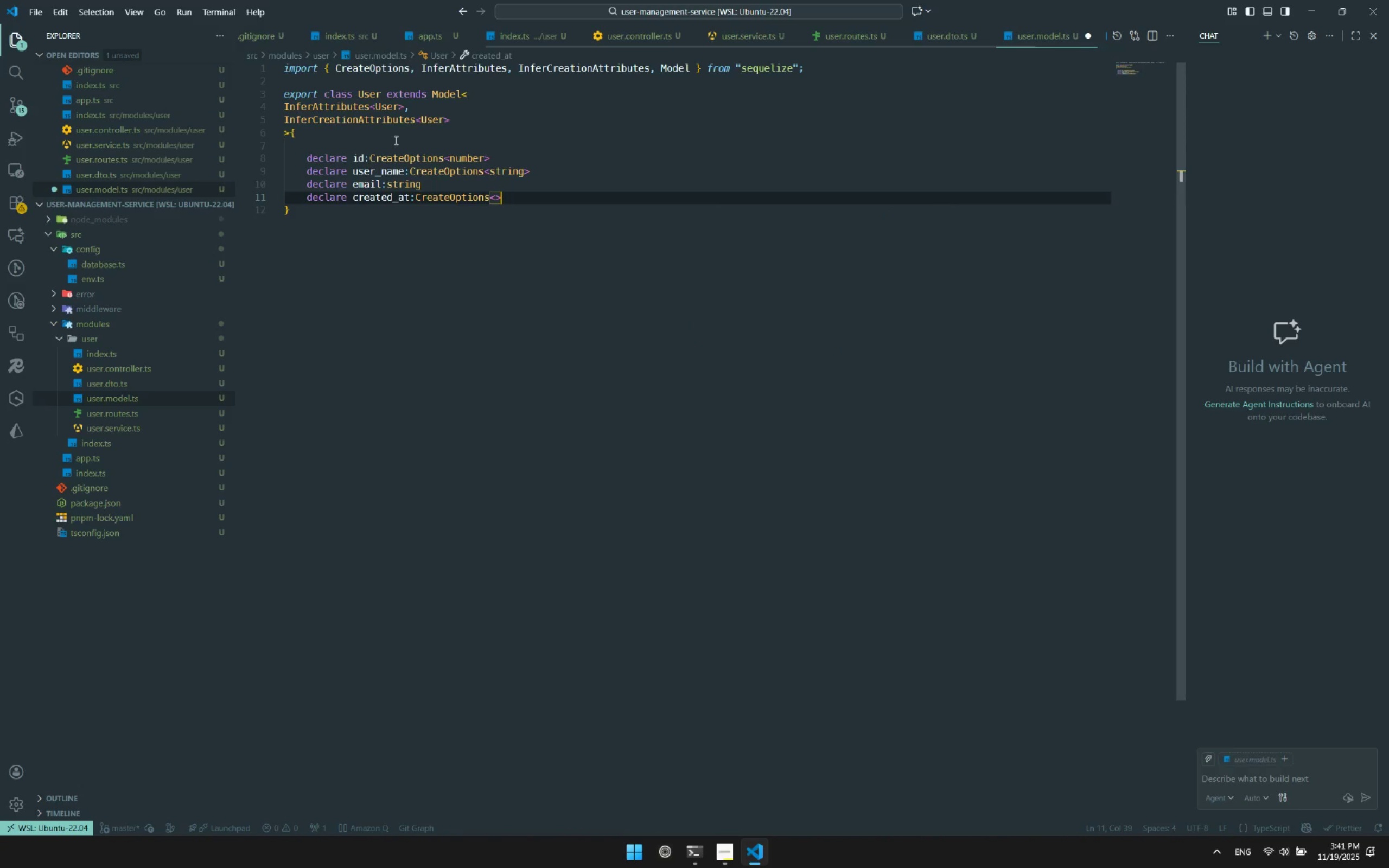 
key(Control+ArrowLeft)
 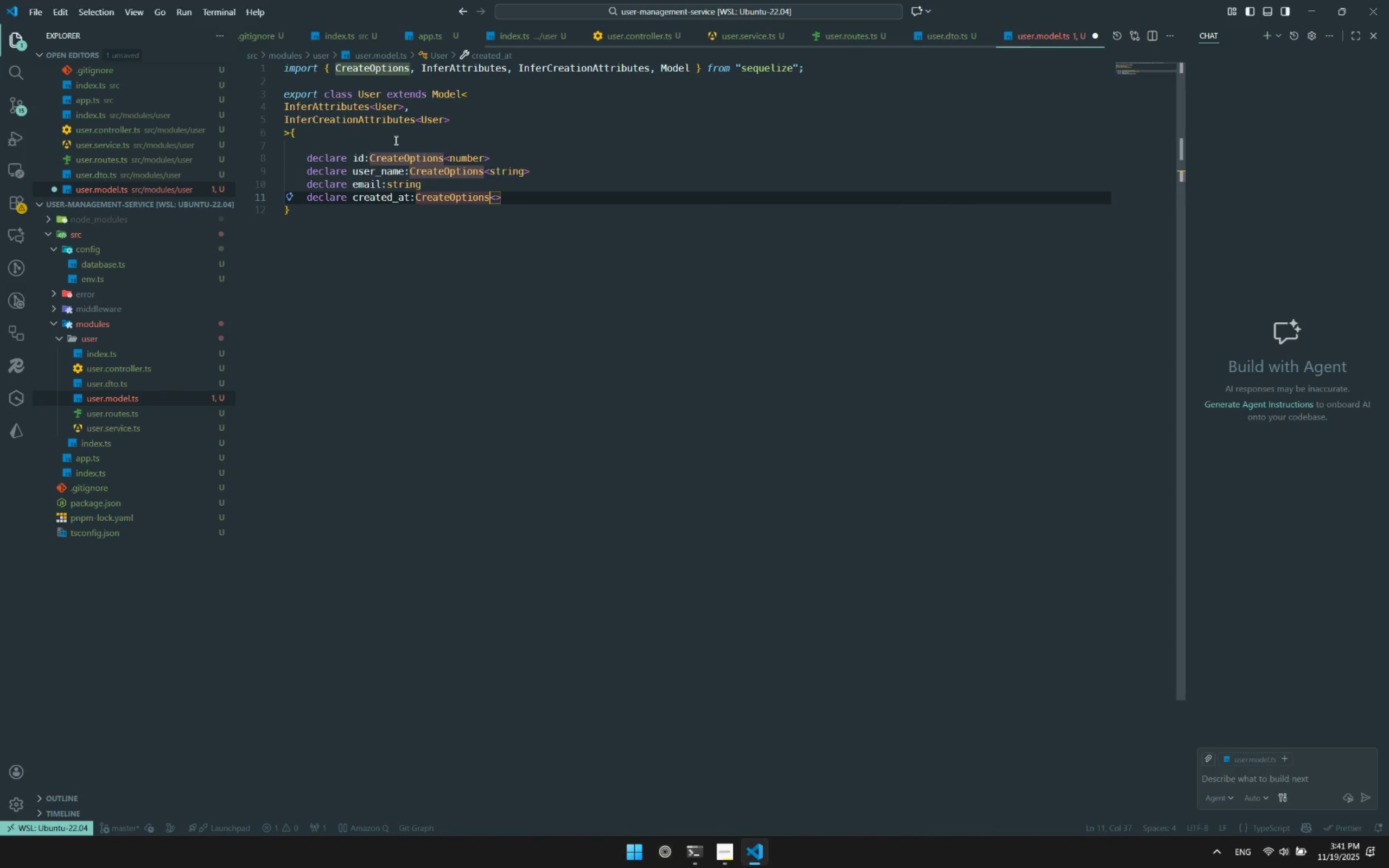 
key(Control+ControlRight)
 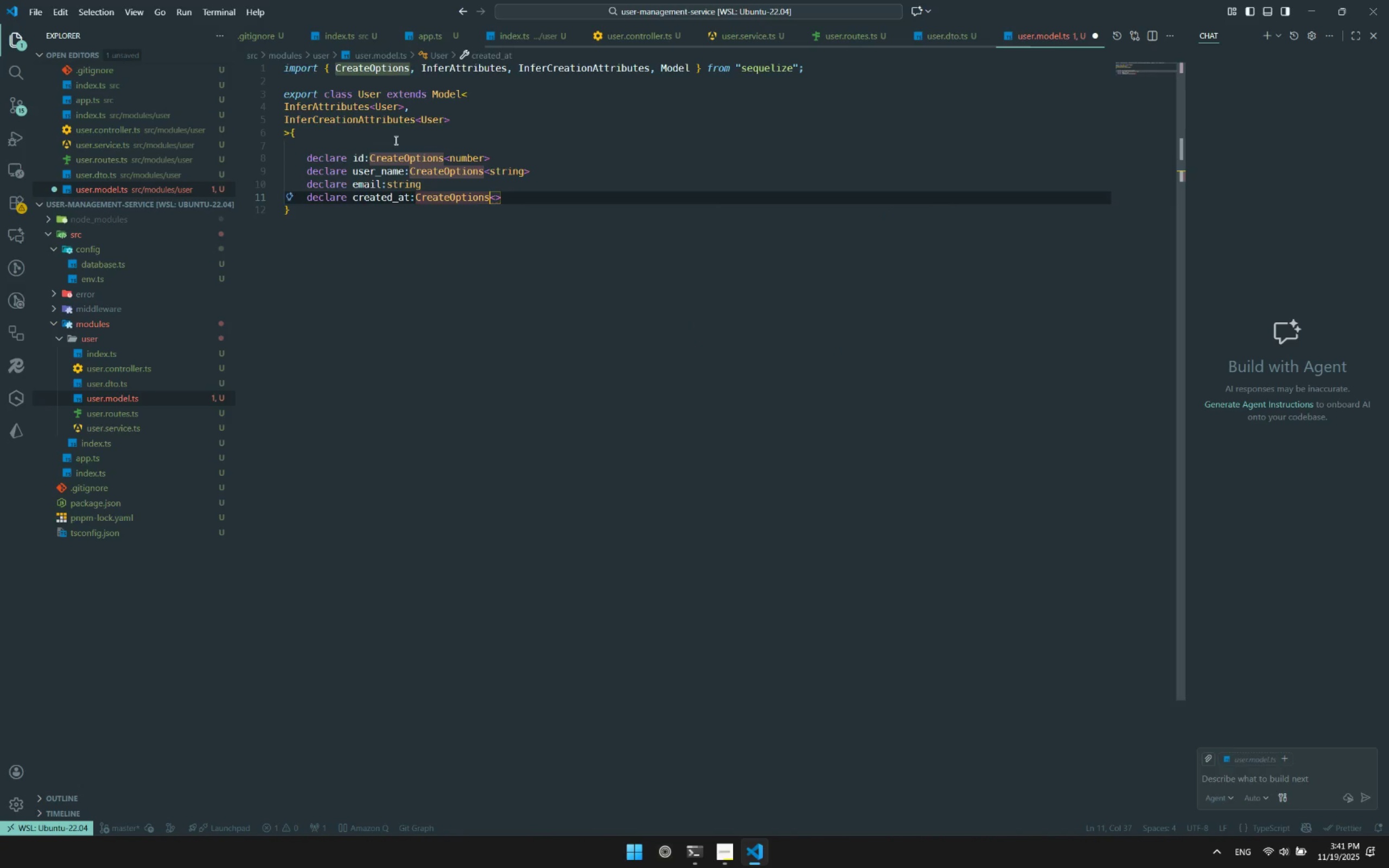 
key(ArrowRight)
 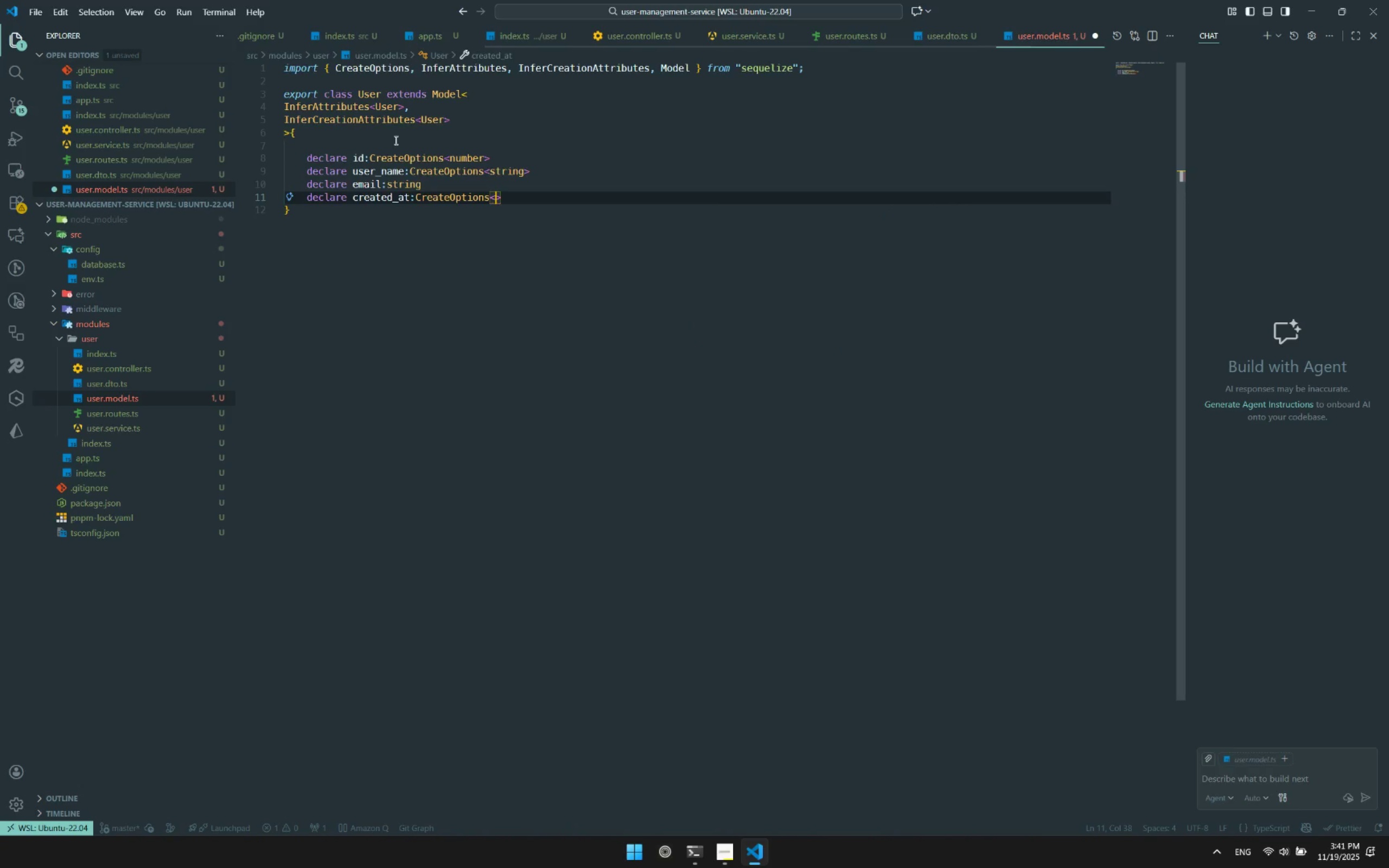 
type(d)
key(Backspace)
type(Date)
 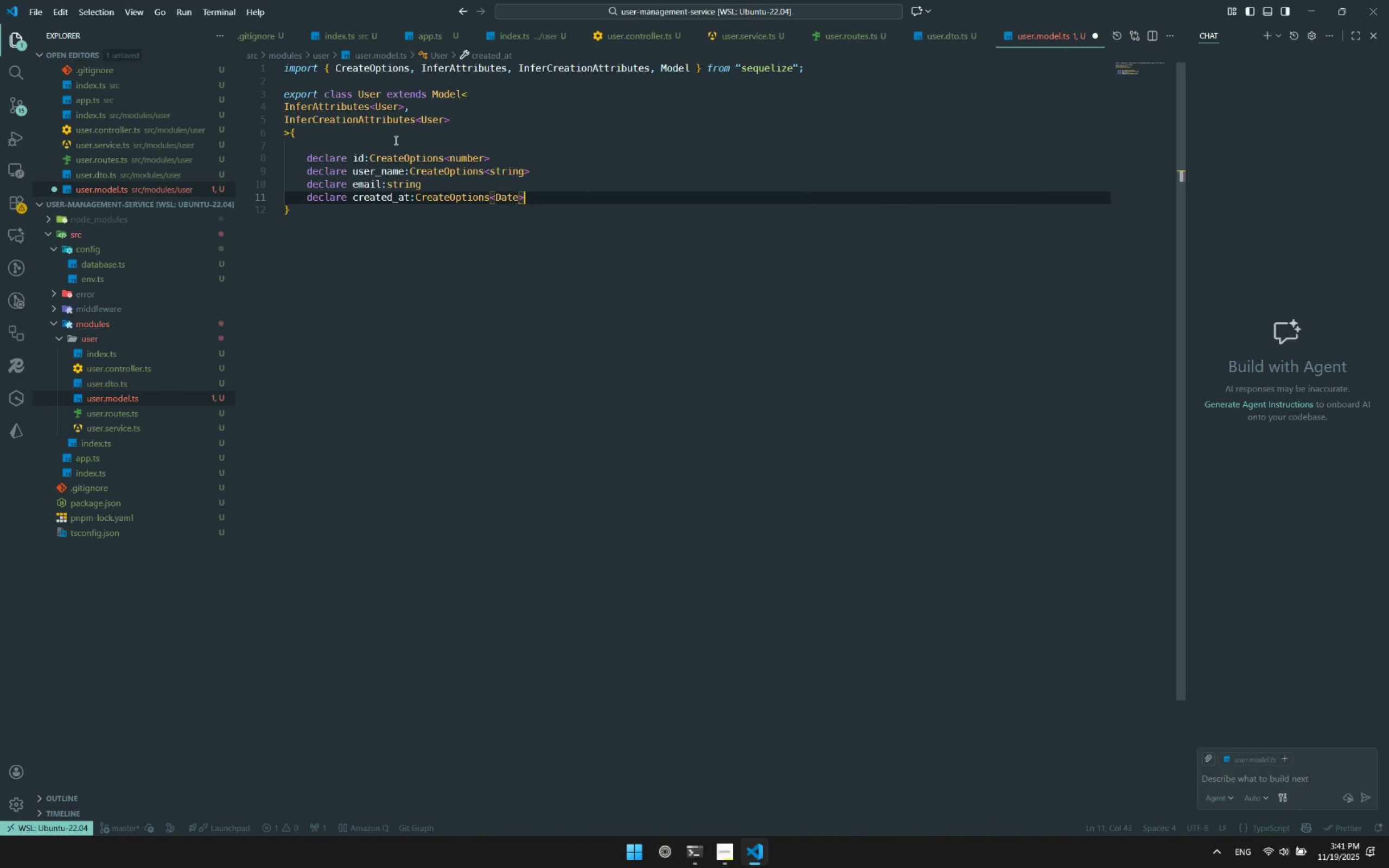 
key(ArrowRight)
 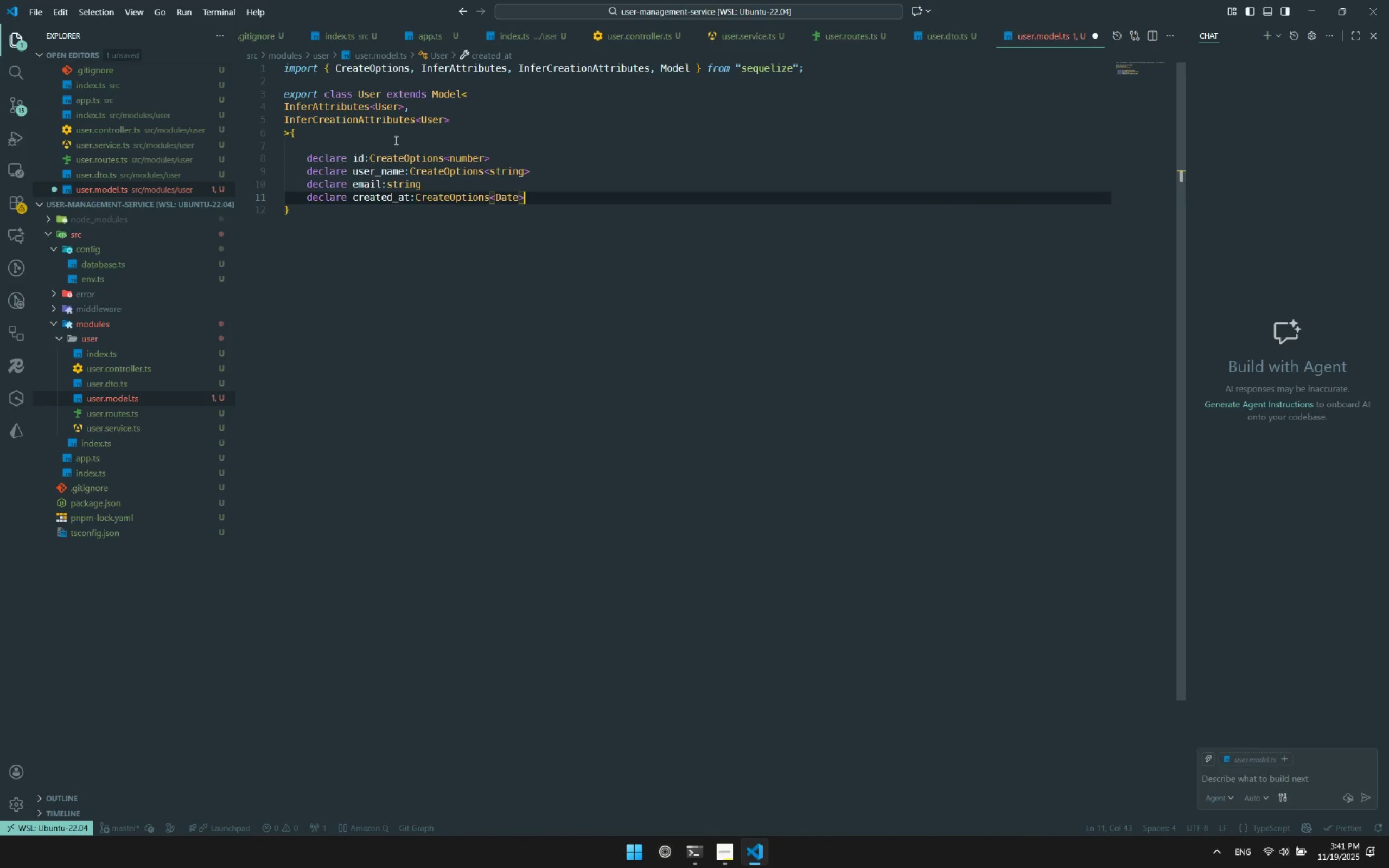 
key(Enter)
 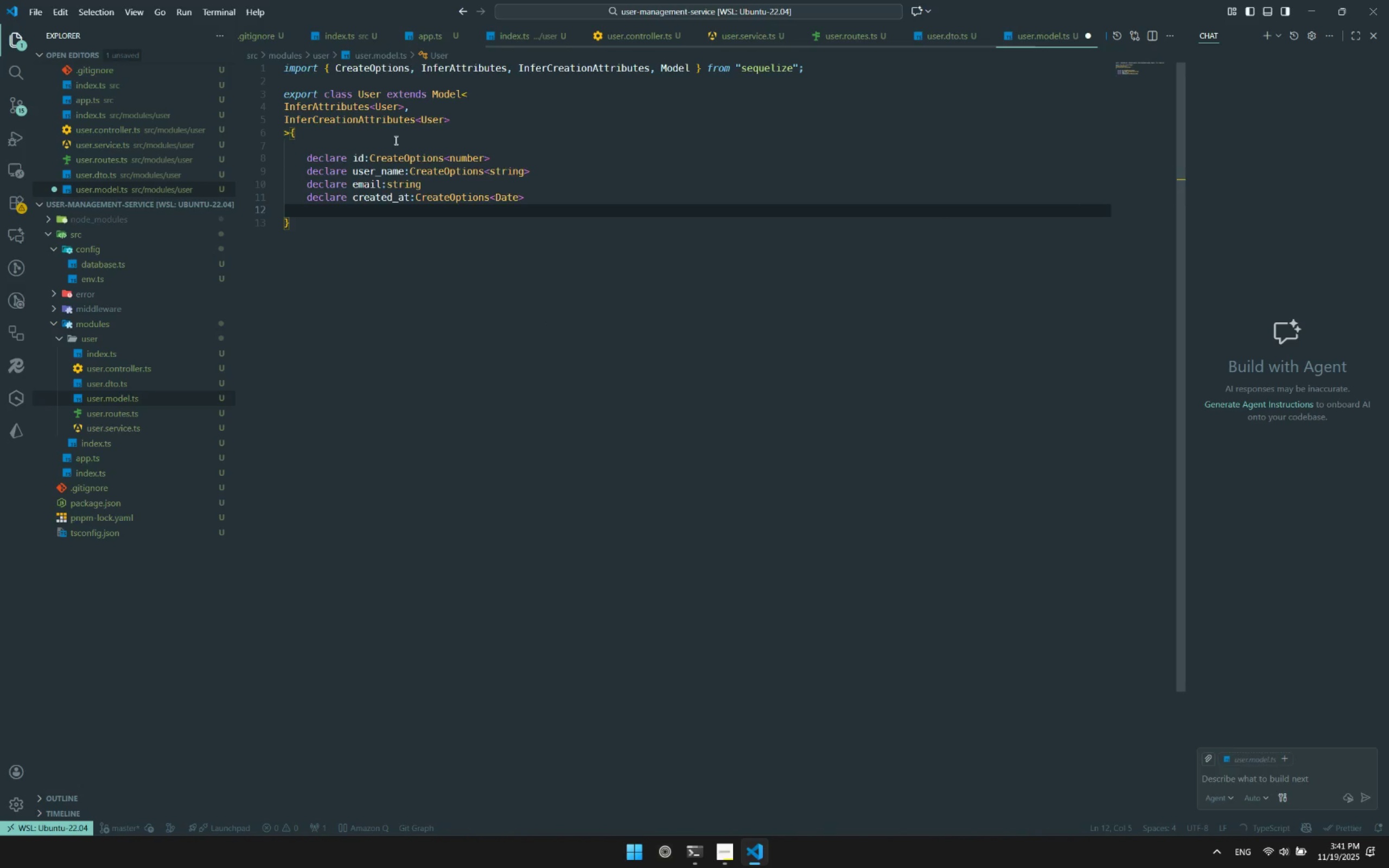 
type(dec)
 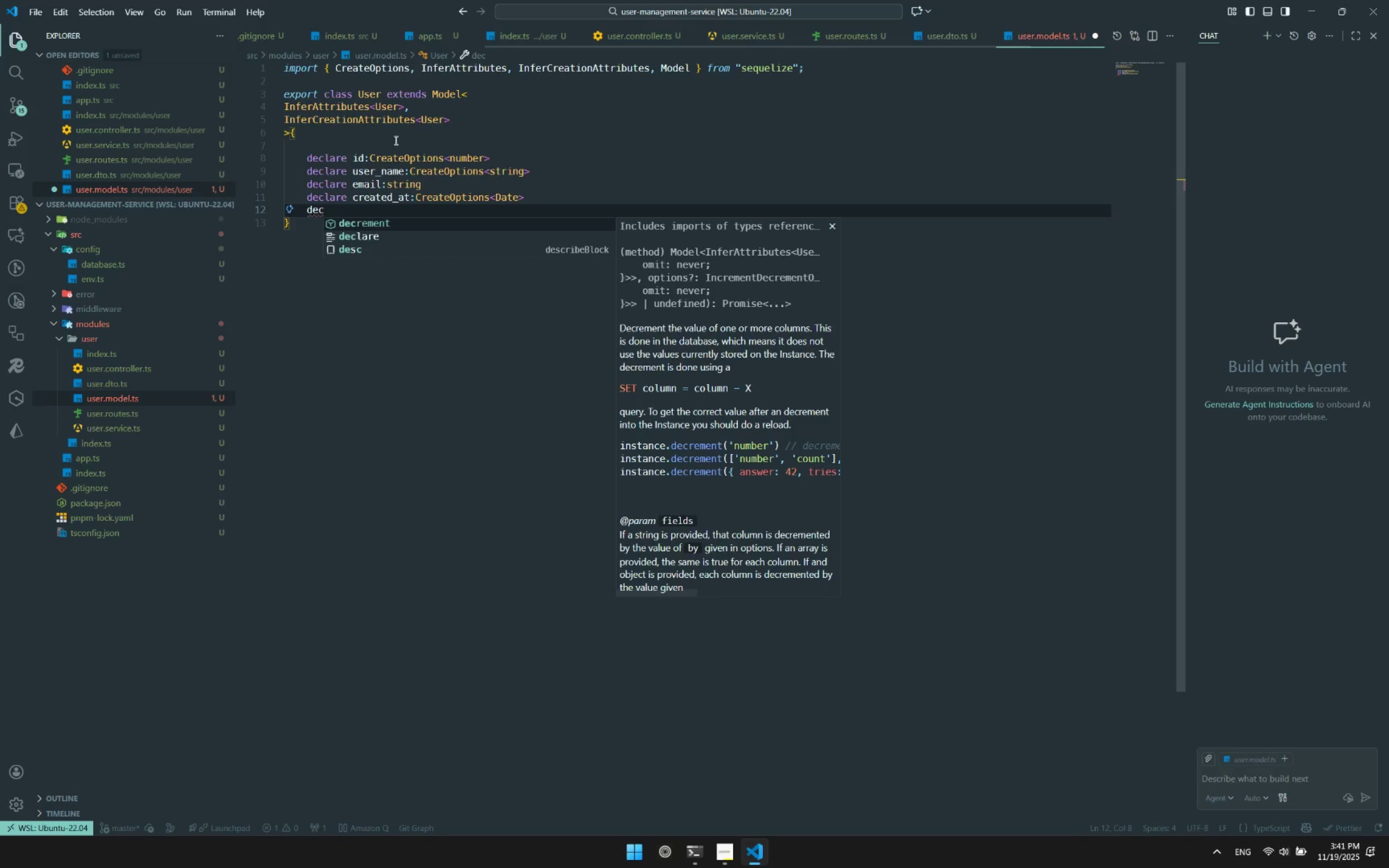 
key(ArrowDown)
 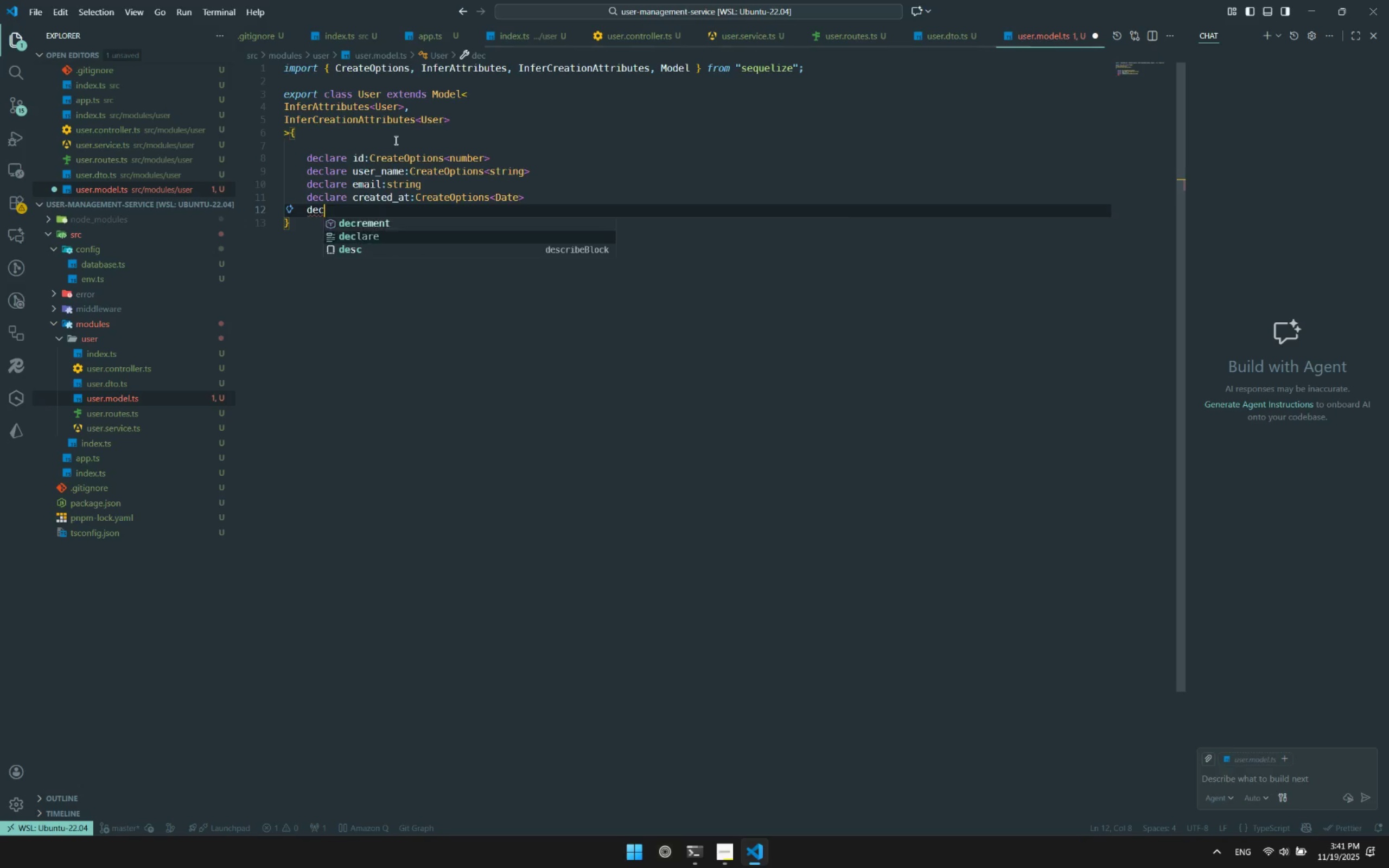 
key(Enter)
 